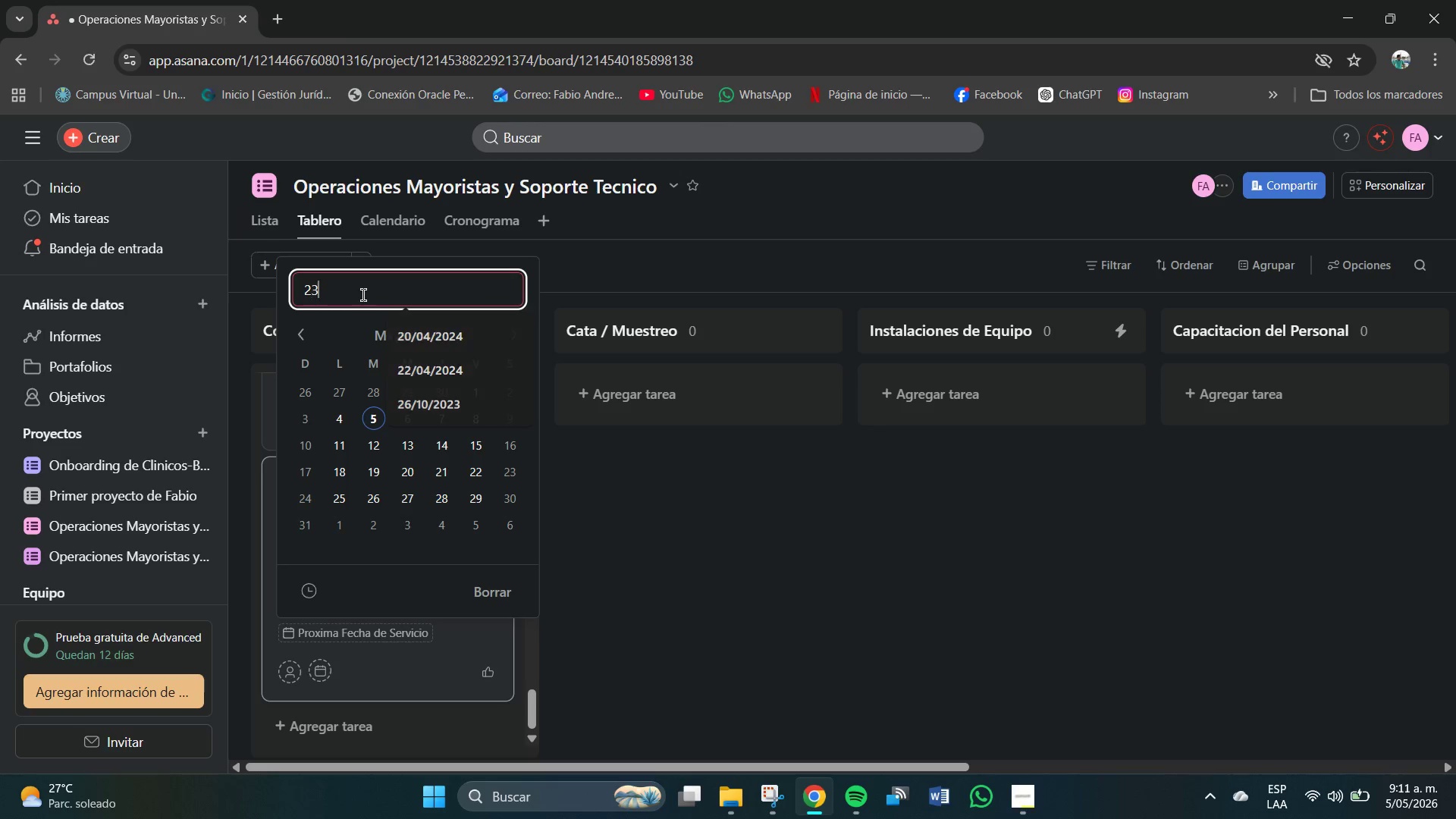 
key(Numpad3)
 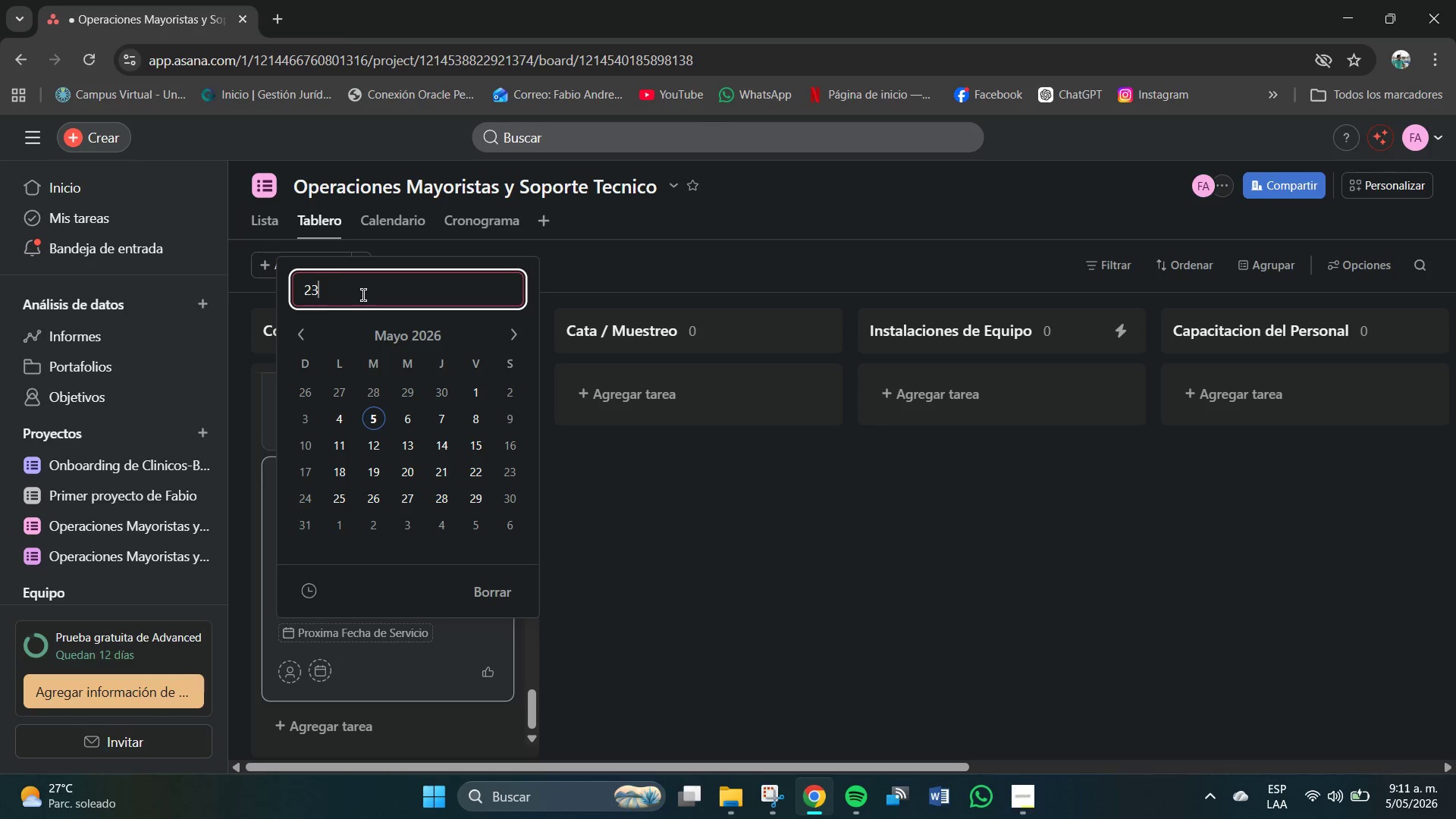 
key(Shift+7)
 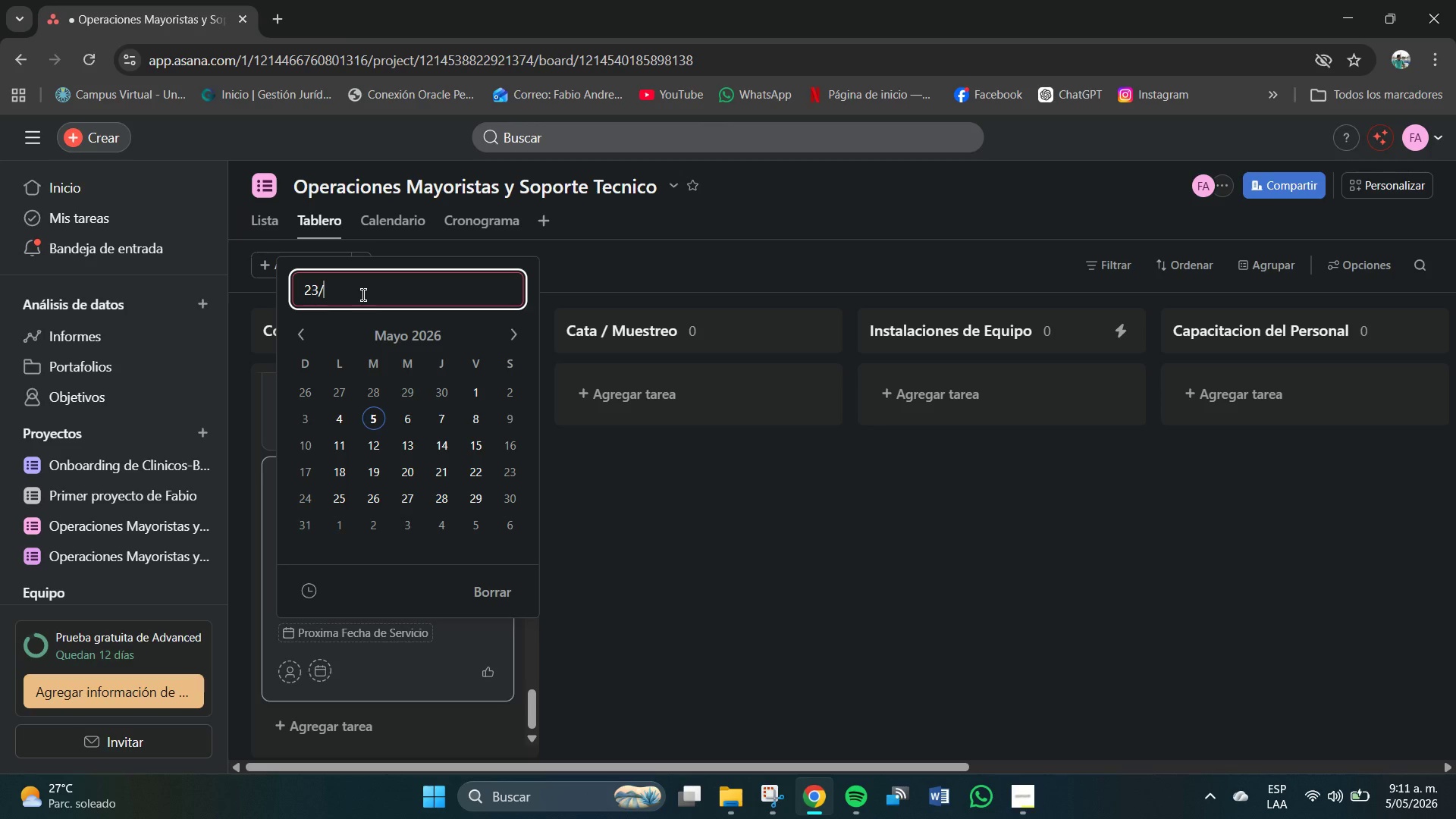 
key(Numpad1)
 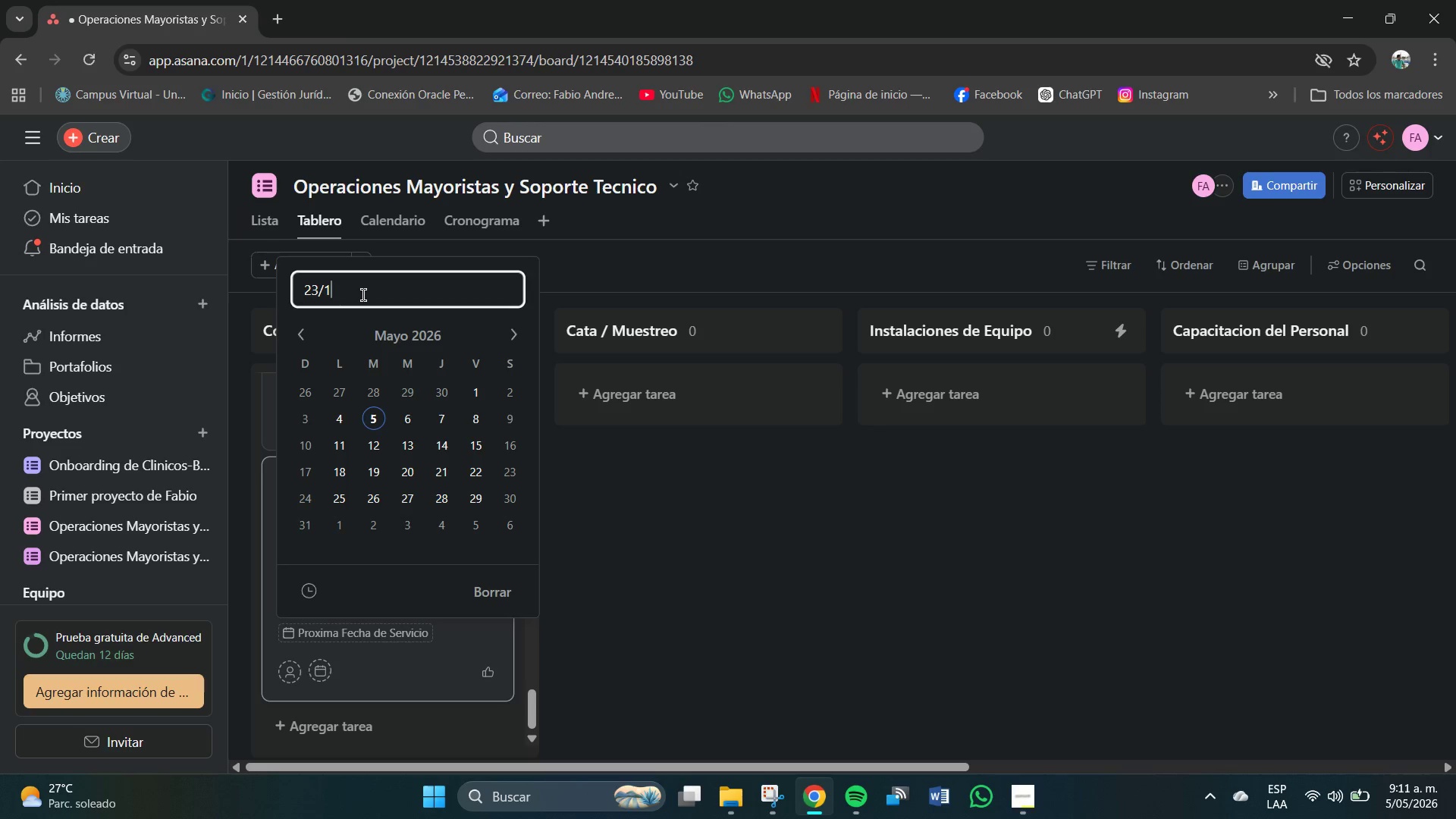 
key(Numpad1)
 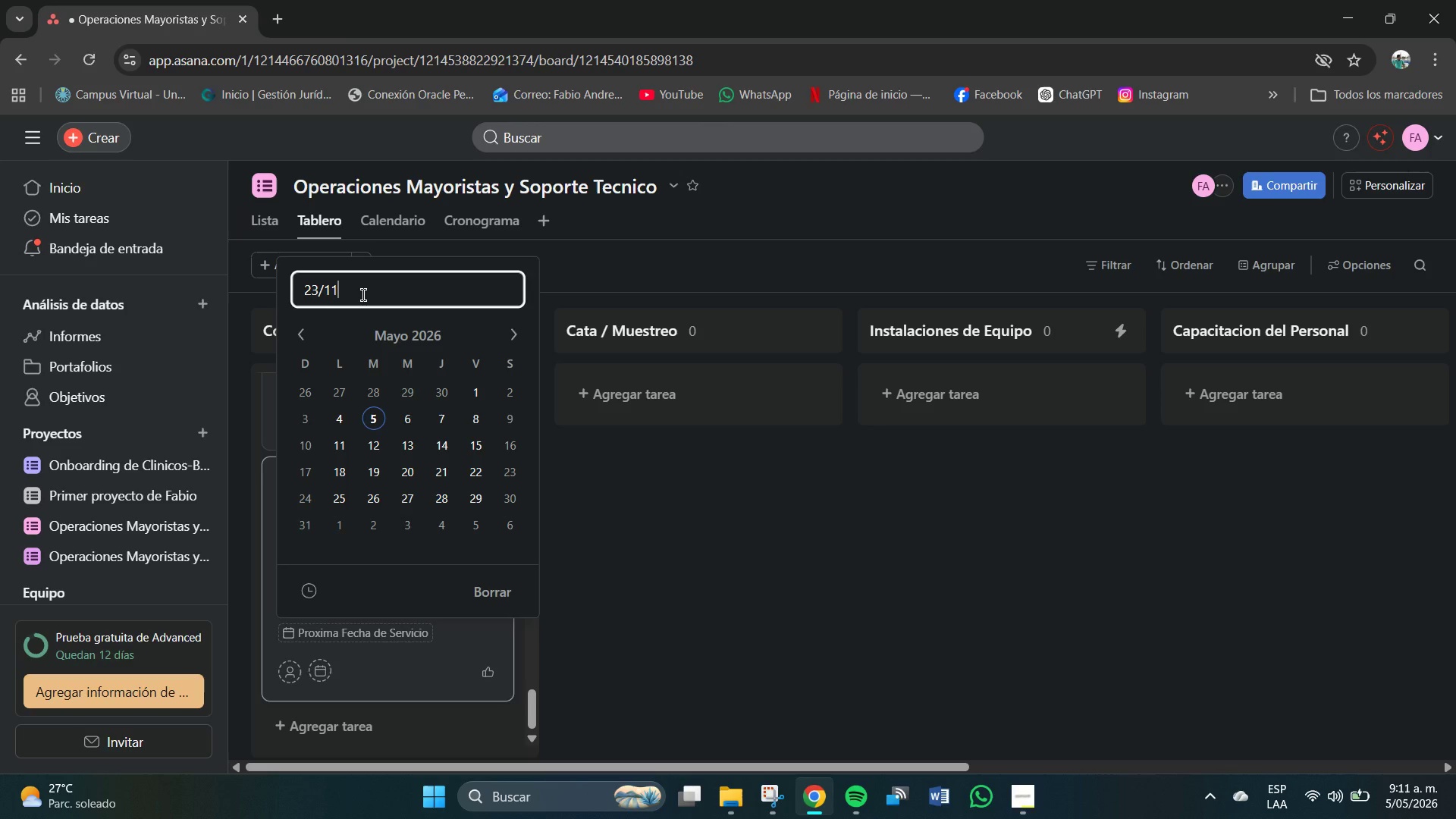 
key(Shift+7)
 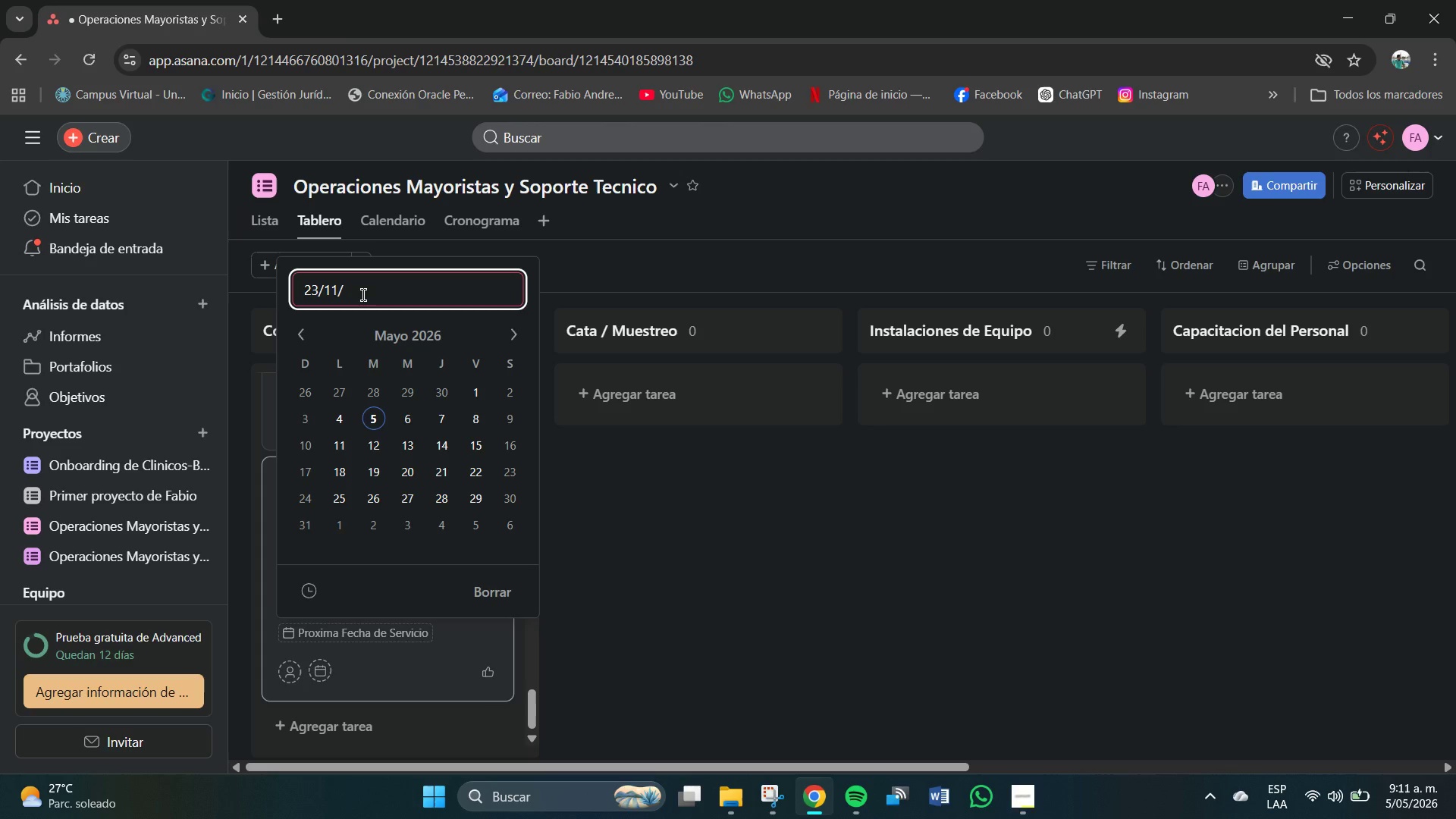 
key(Numpad2)
 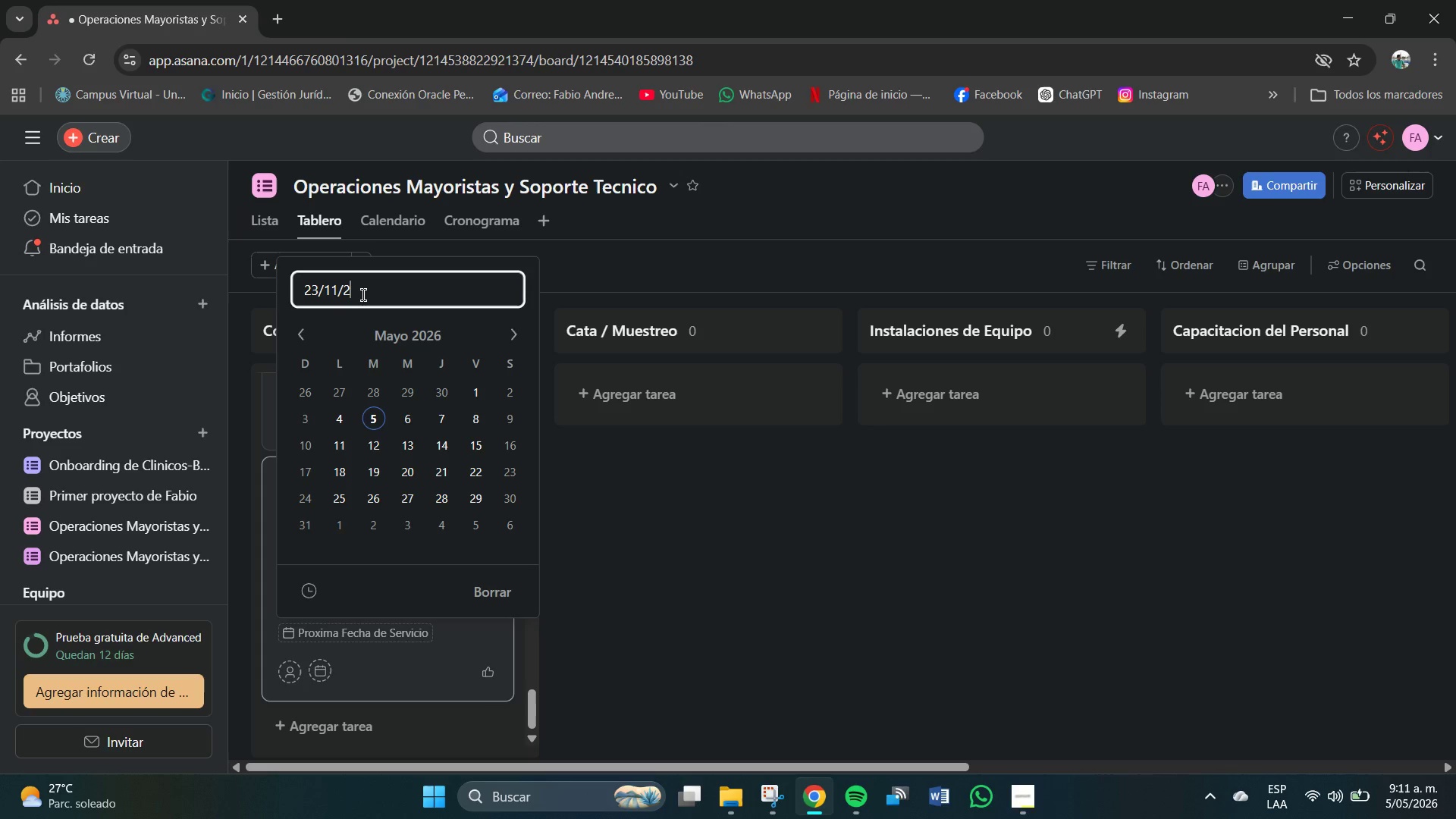 
key(Numpad3)
 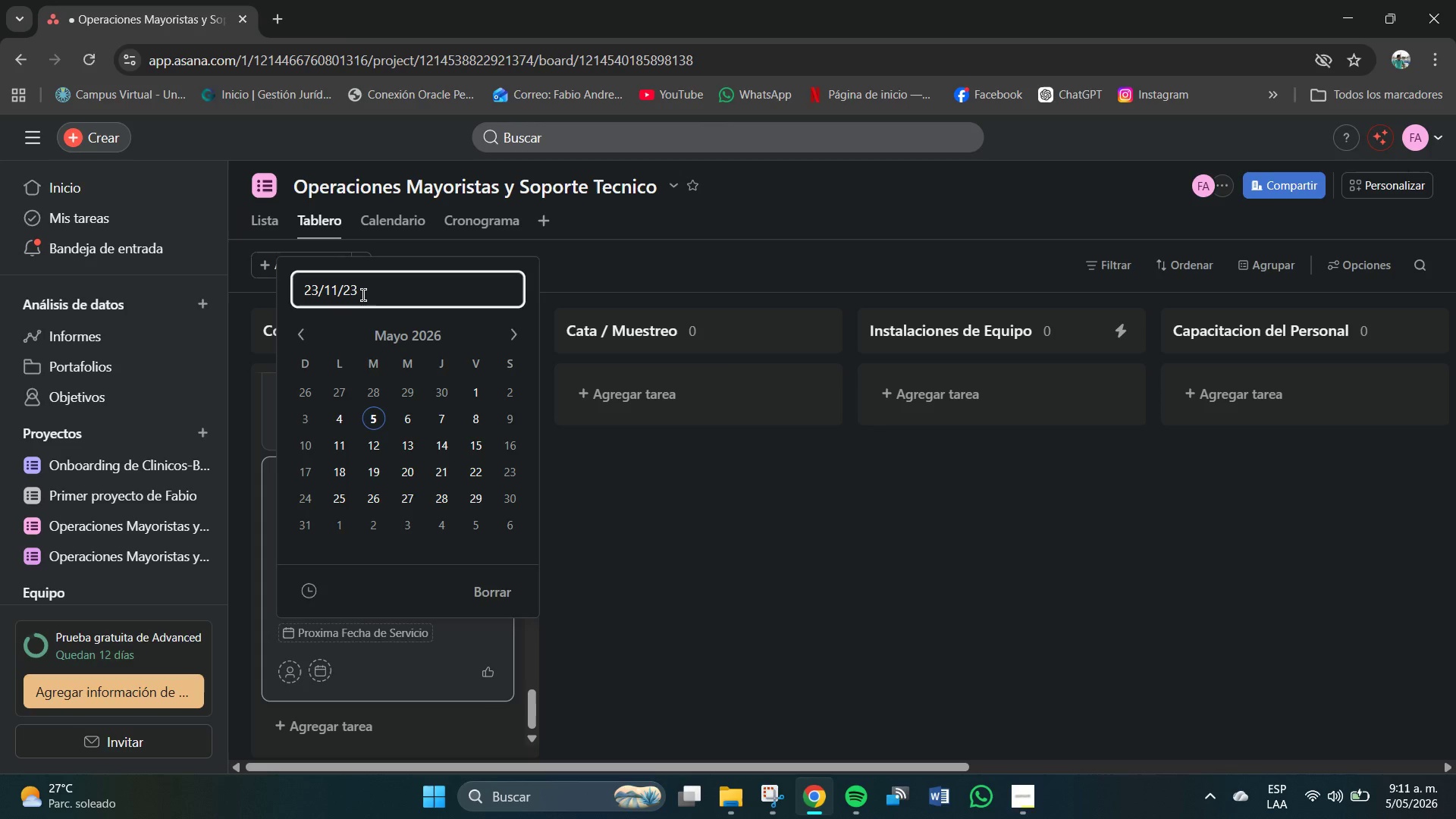 
key(NumpadEnter)
 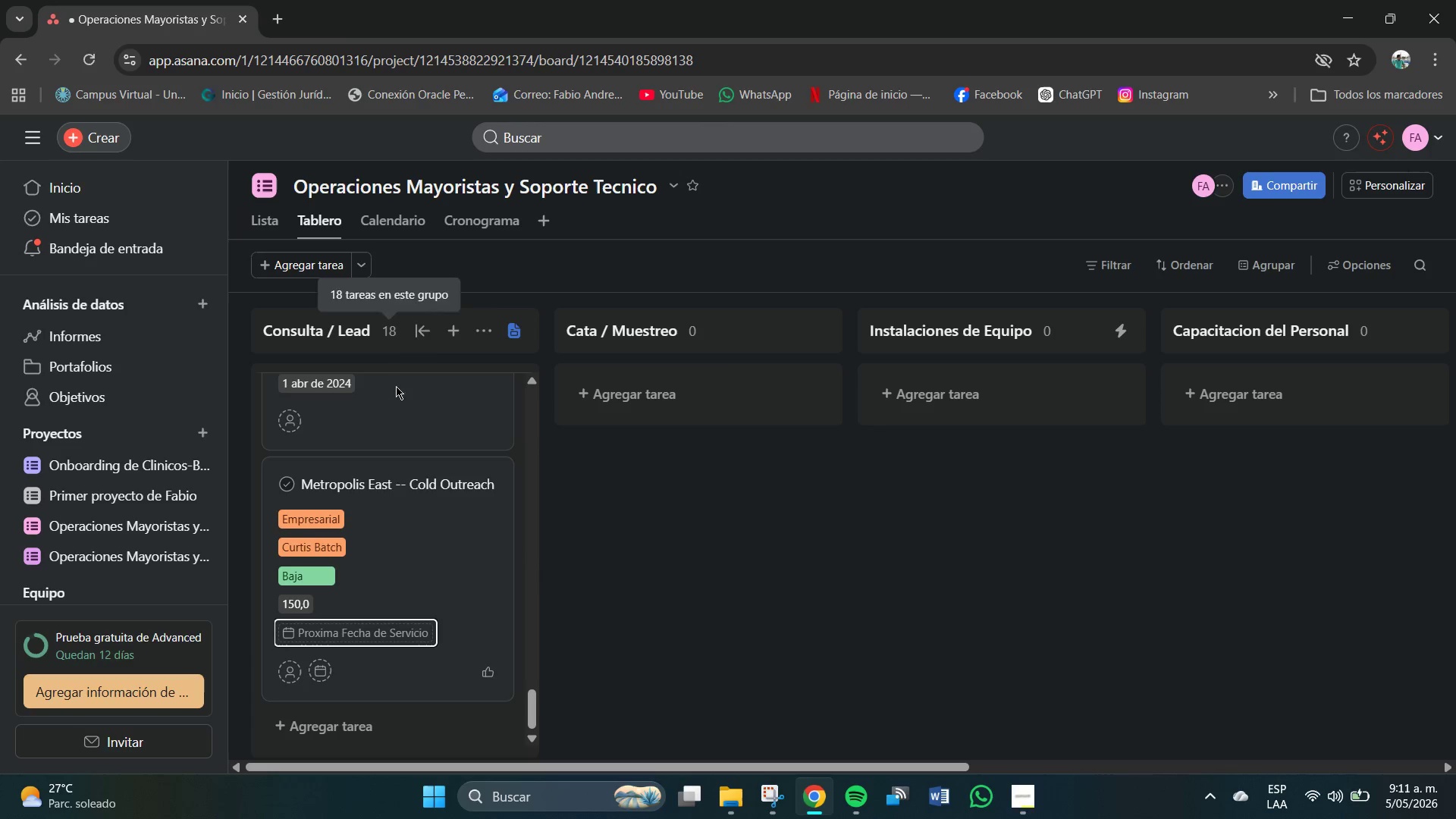 
scroll: coordinate [375, 675], scroll_direction: down, amount: 5.0
 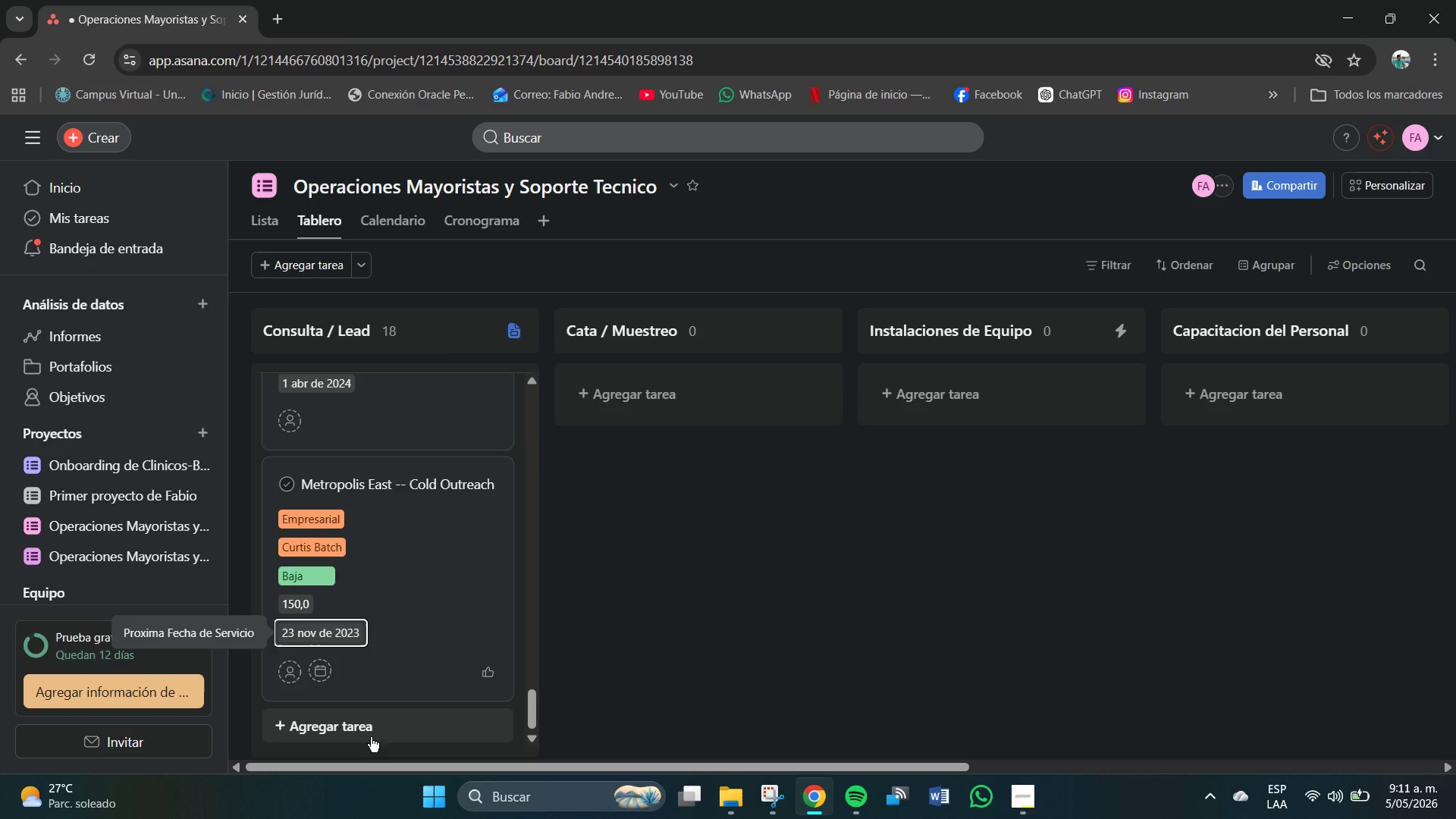 
left_click([364, 730])
 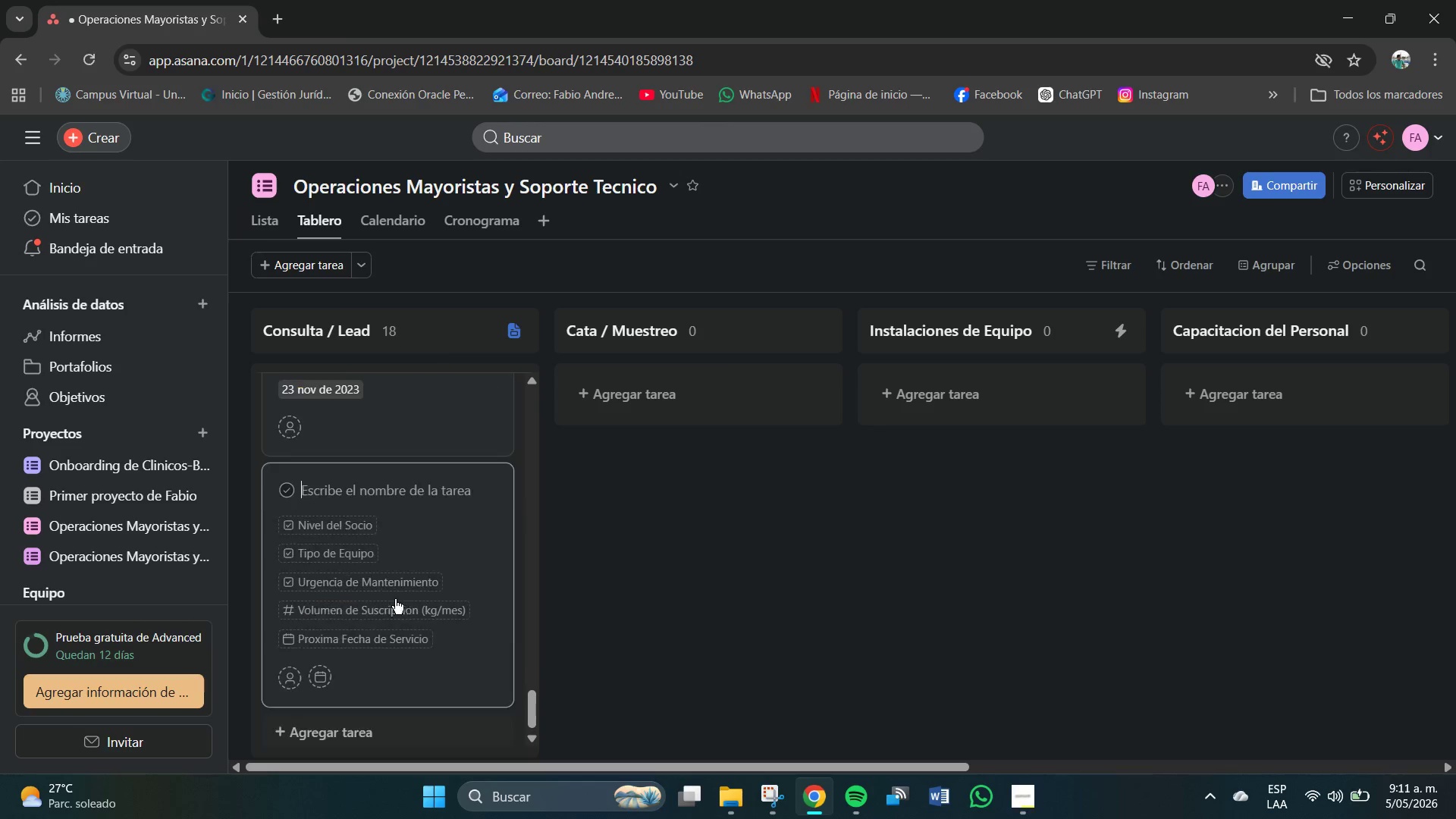 
scroll: coordinate [397, 586], scroll_direction: down, amount: 3.0
 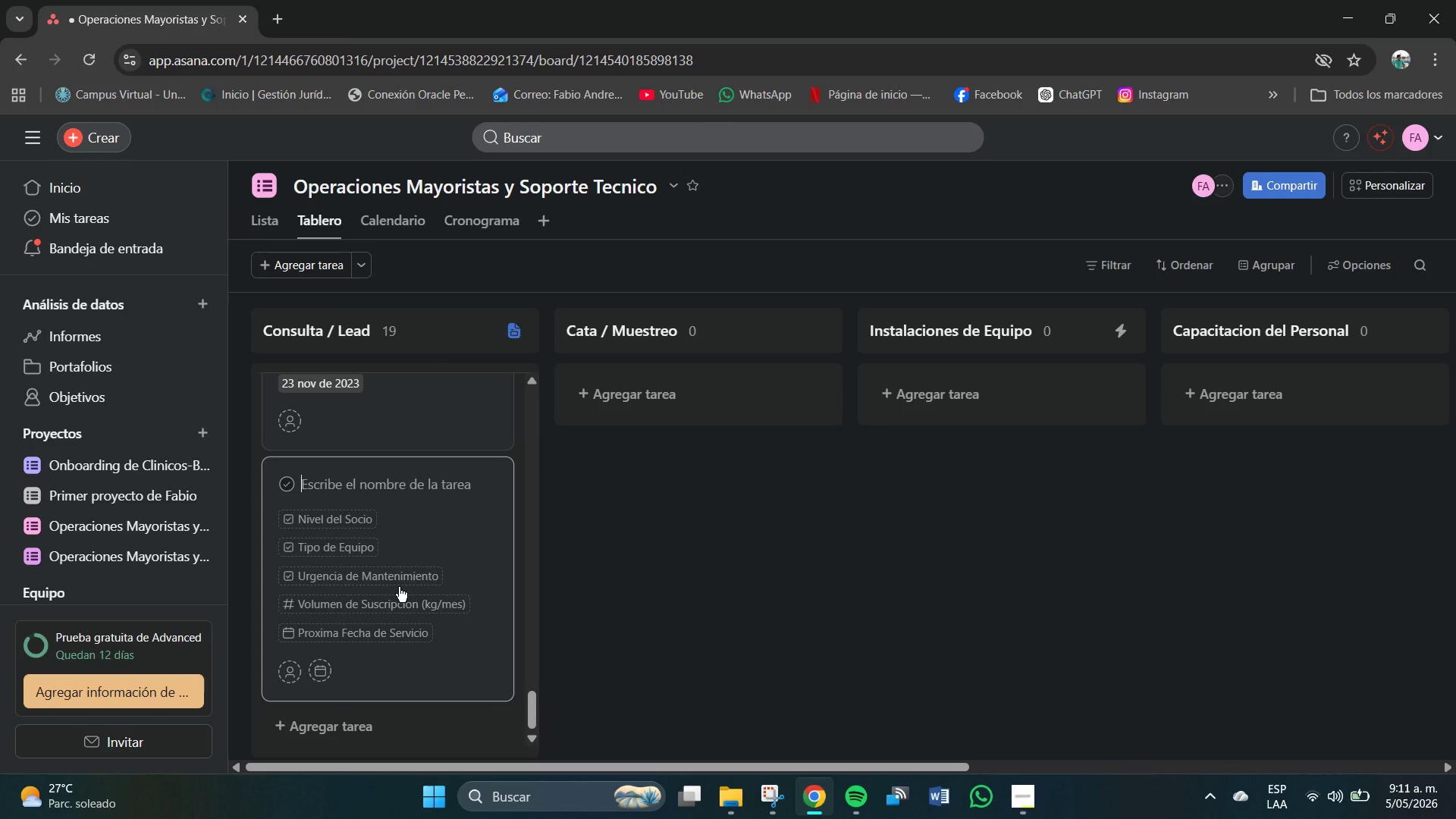 
wait(5.08)
 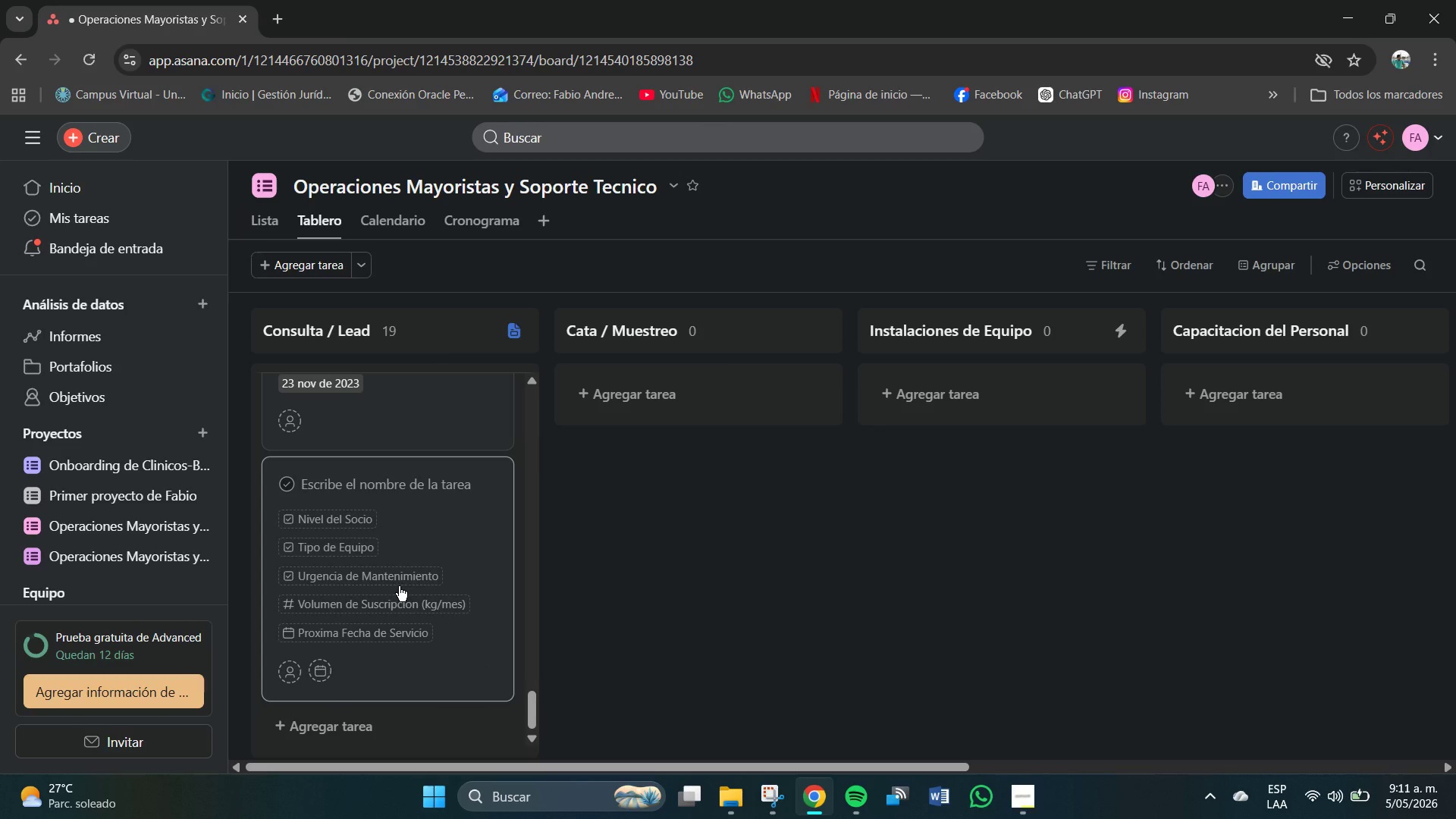 
left_click([357, 491])
 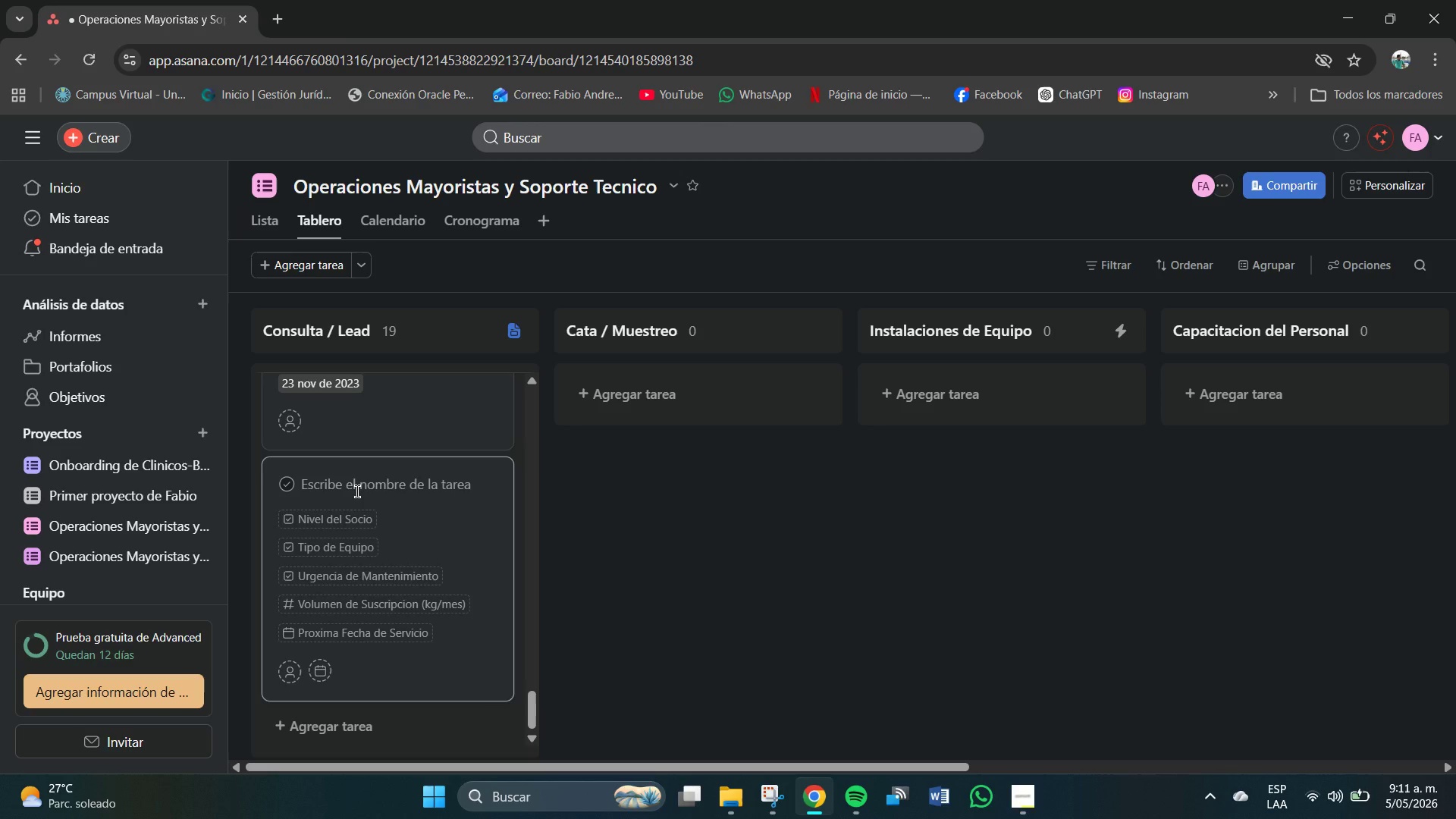 
type(C)
key(Backspace)
type(Velvet Hpriz)
key(Backspace)
key(Backspace)
key(Backspace)
key(Backspace)
type(orizon Louge)
key(Backspace)
key(Backspace)
type(nge-- Referral Lead)
 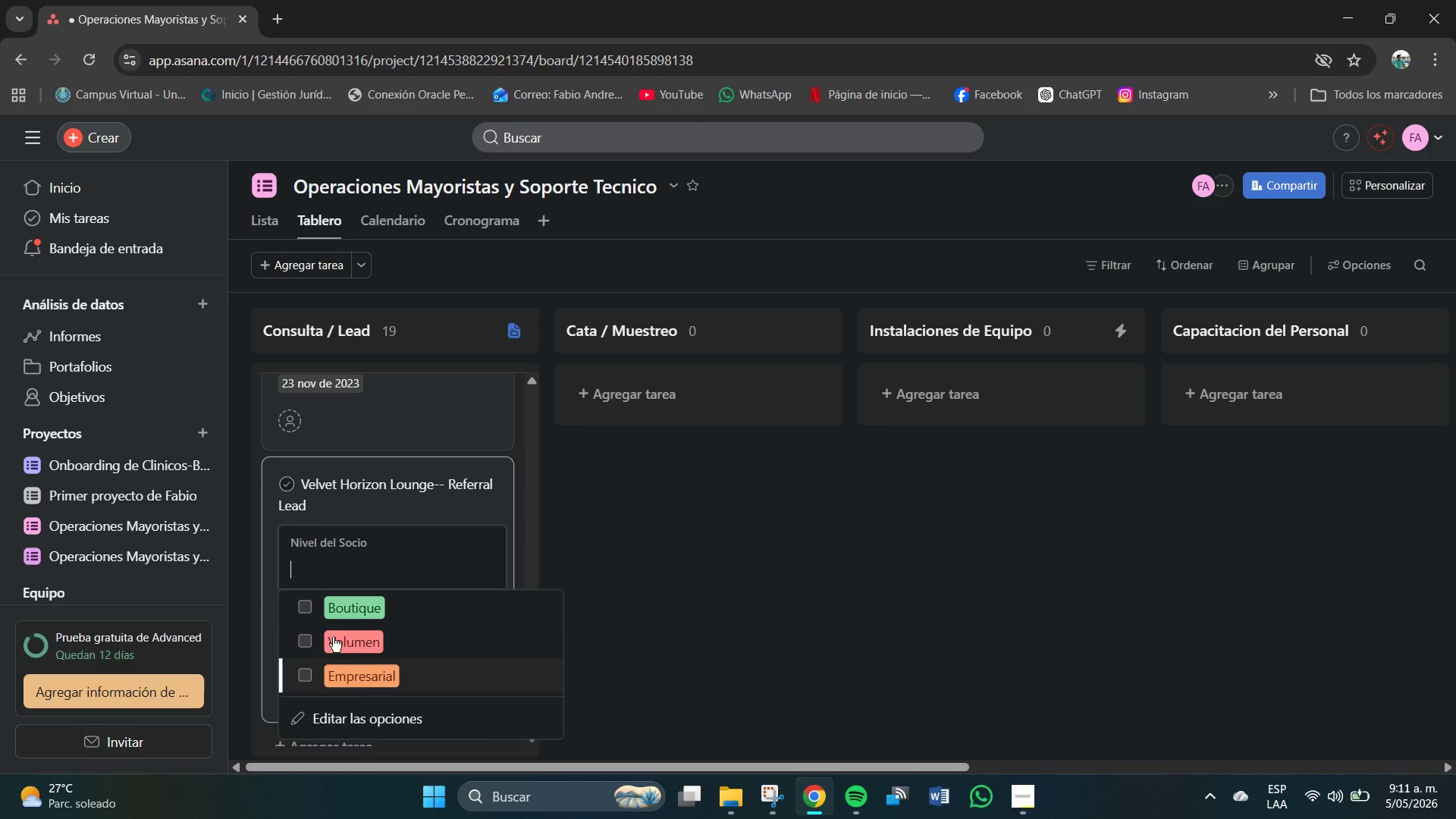 
left_click([268, 527])
 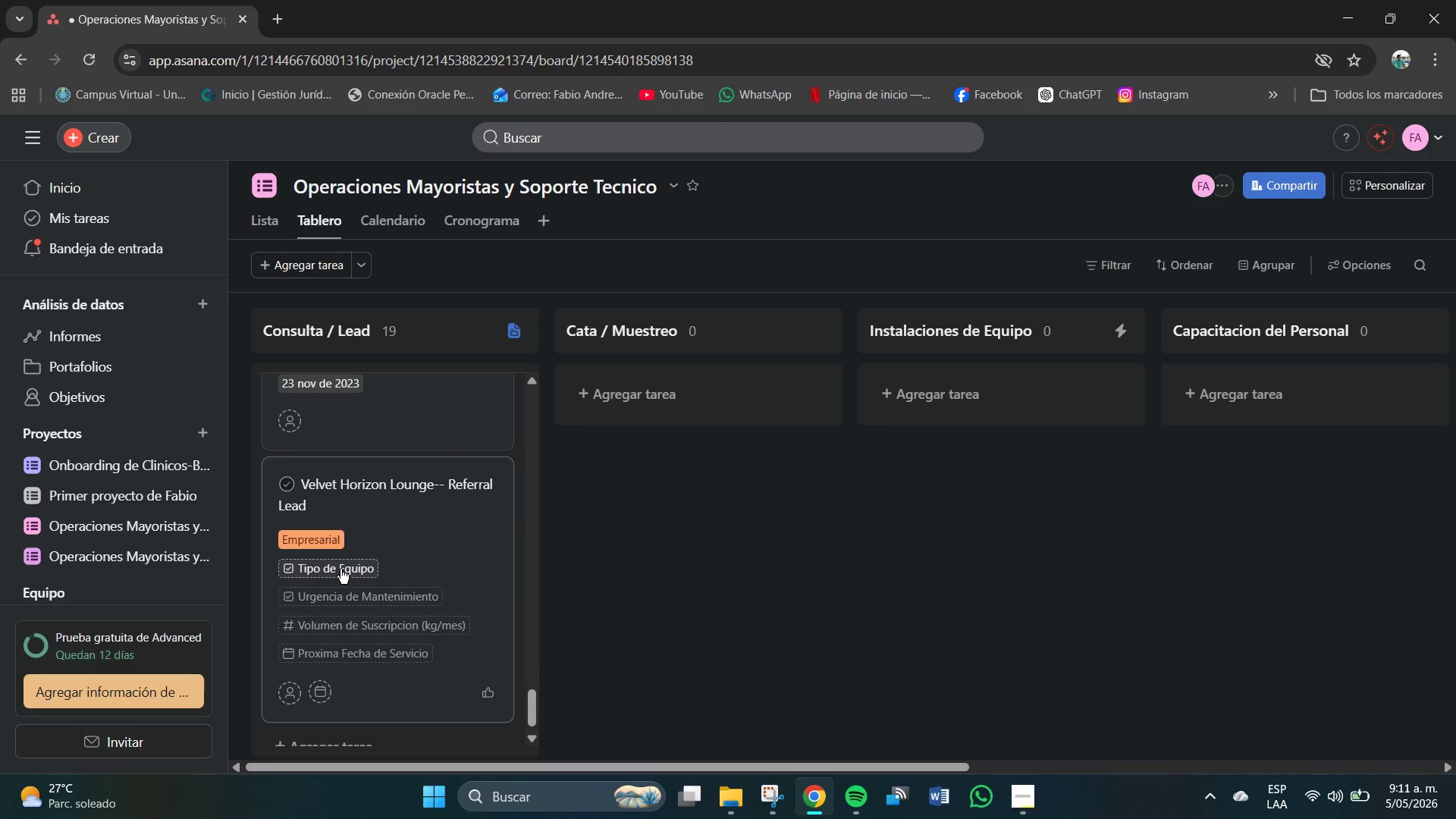 
left_click([340, 570])
 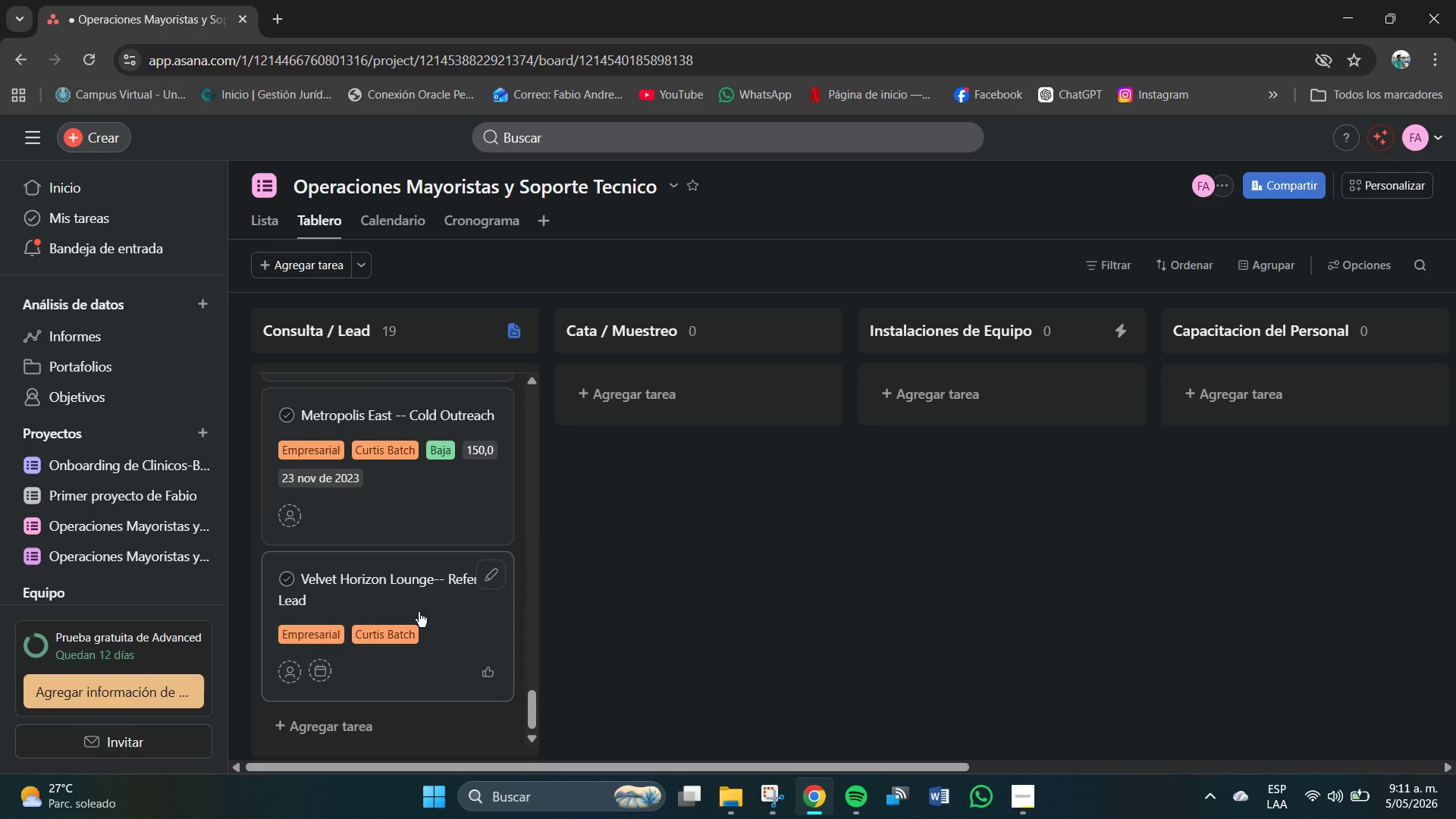 
scroll: coordinate [358, 640], scroll_direction: down, amount: 4.0
 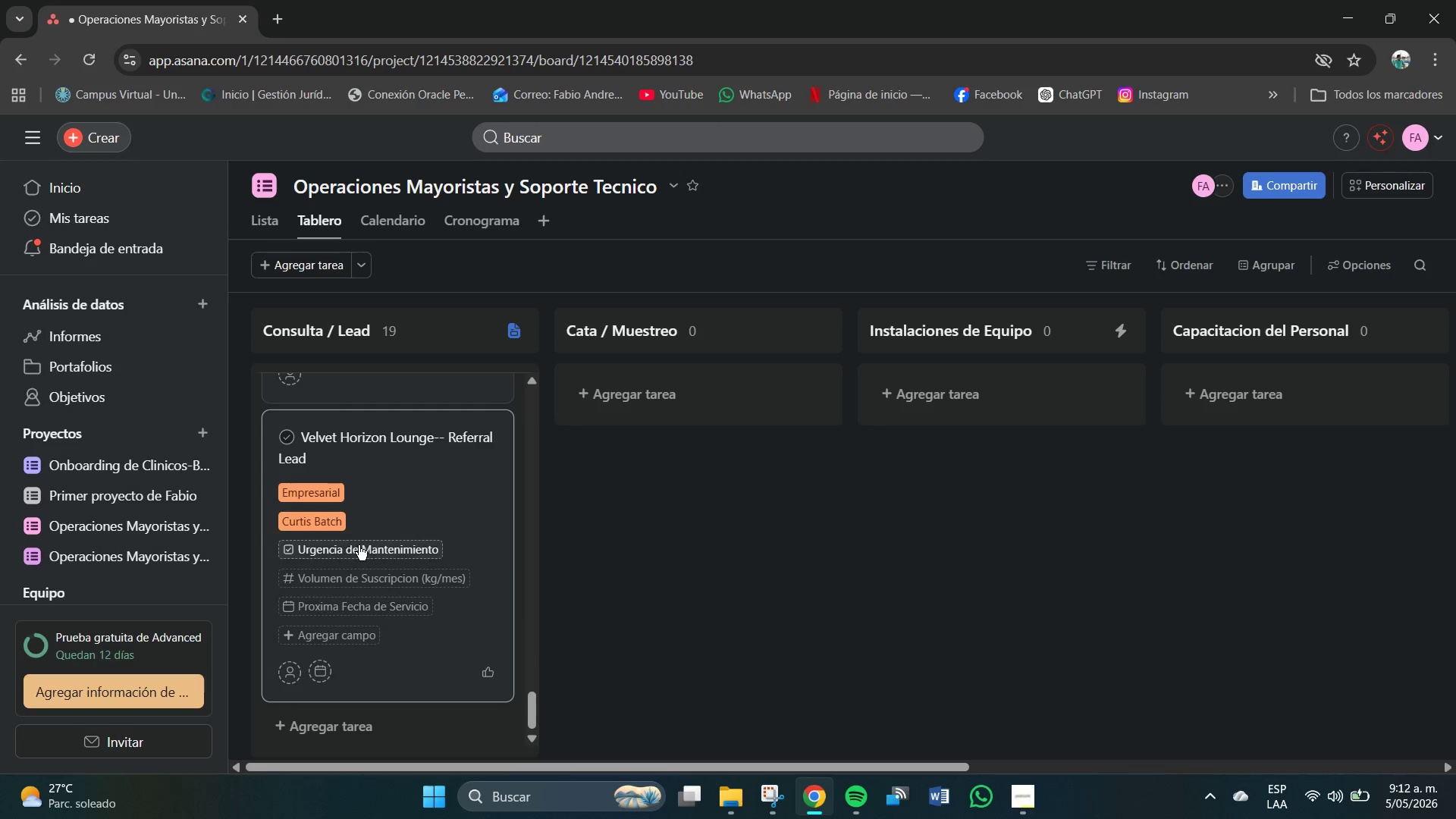 
left_click([358, 551])
 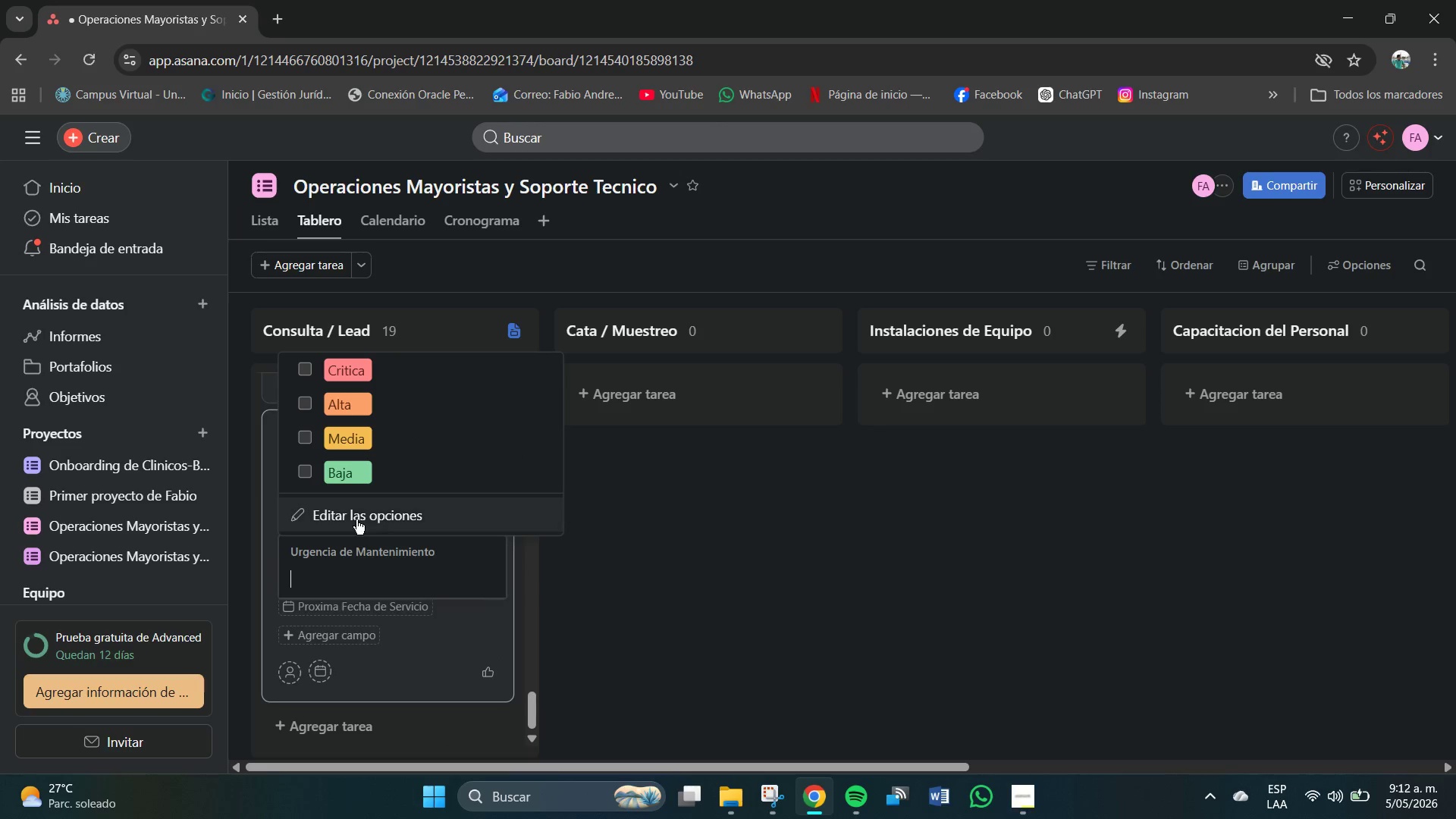 
left_click([359, 441])
 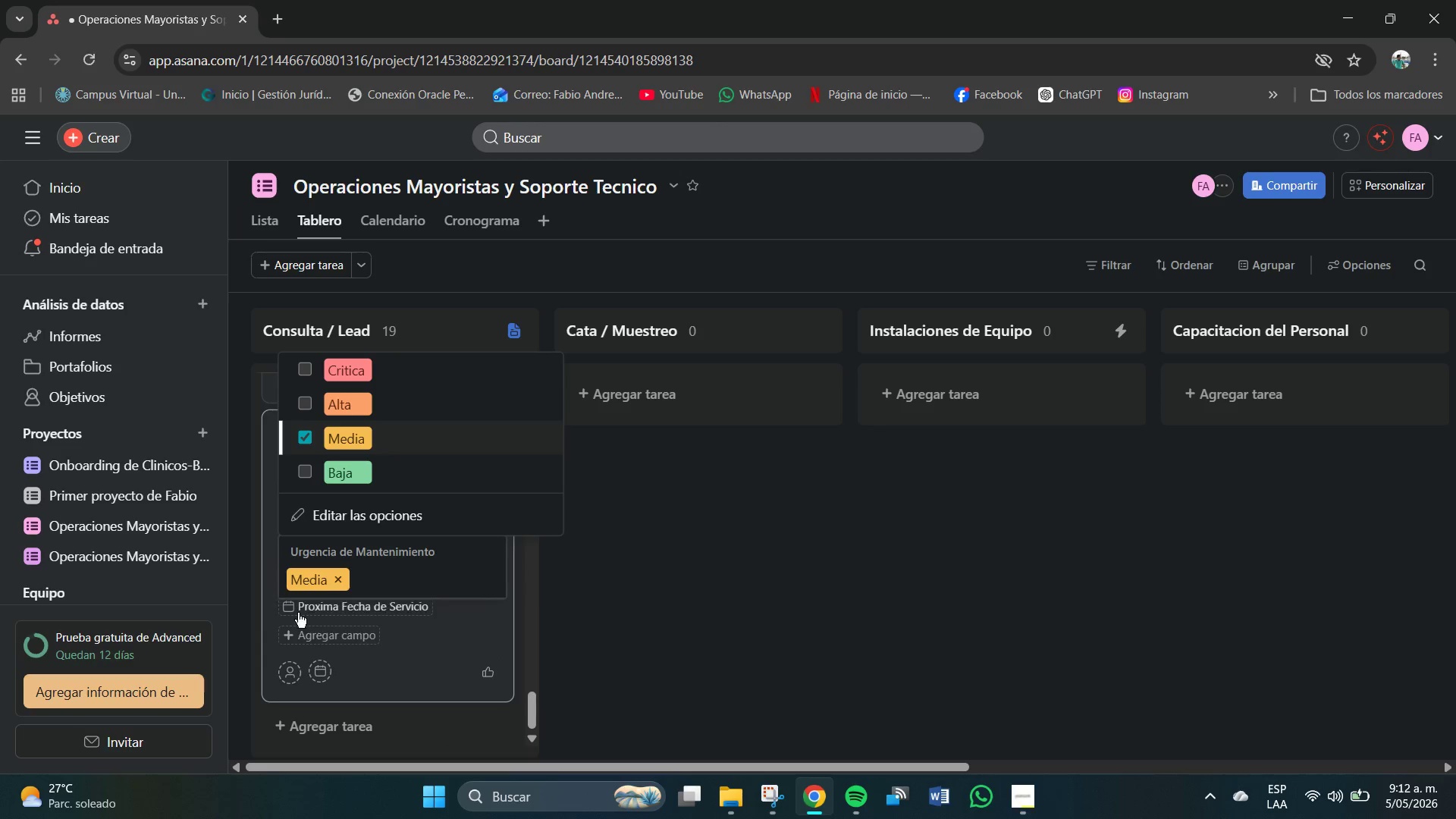 
mouse_move([345, 589])
 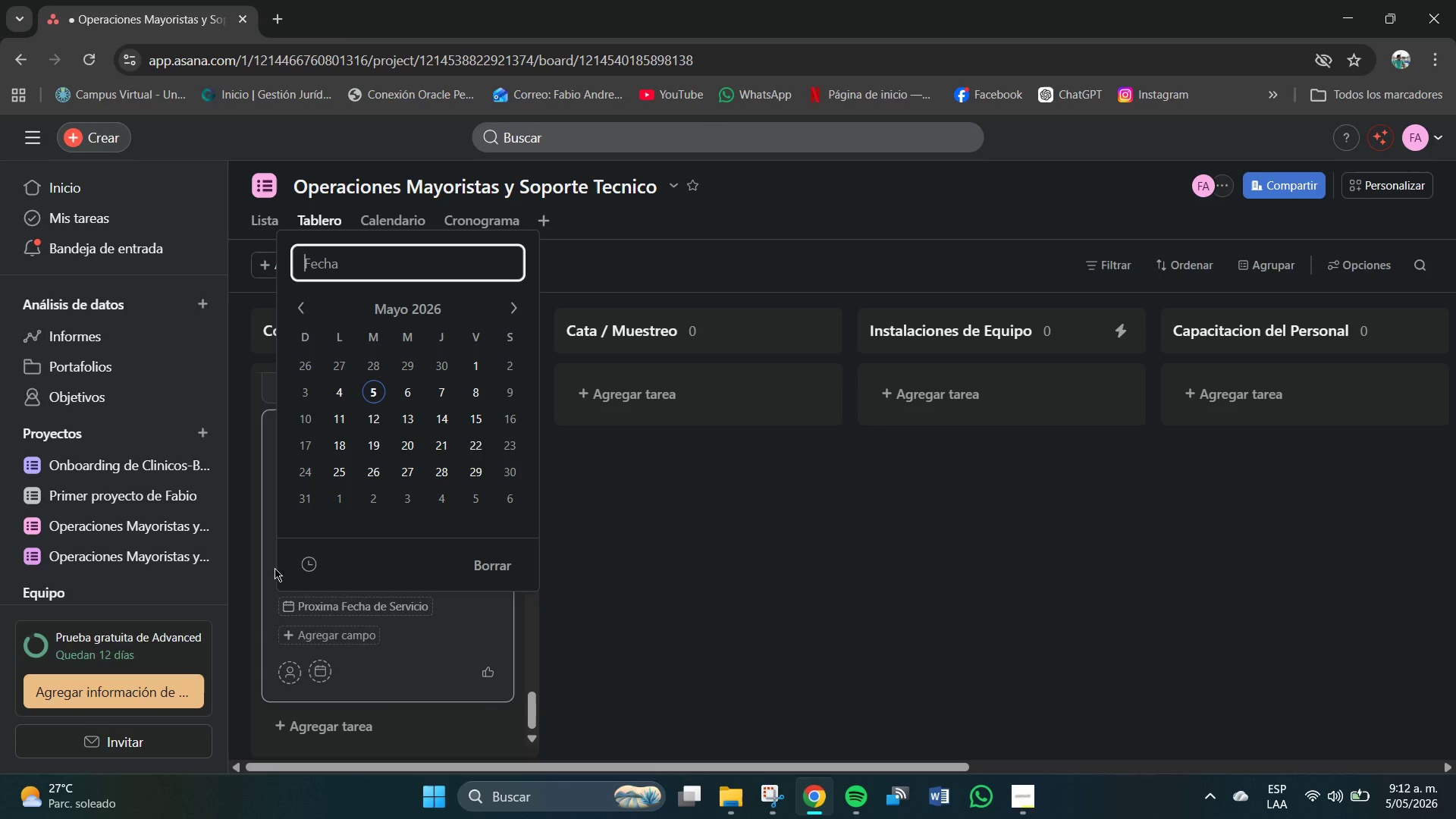 
left_click([272, 566])
 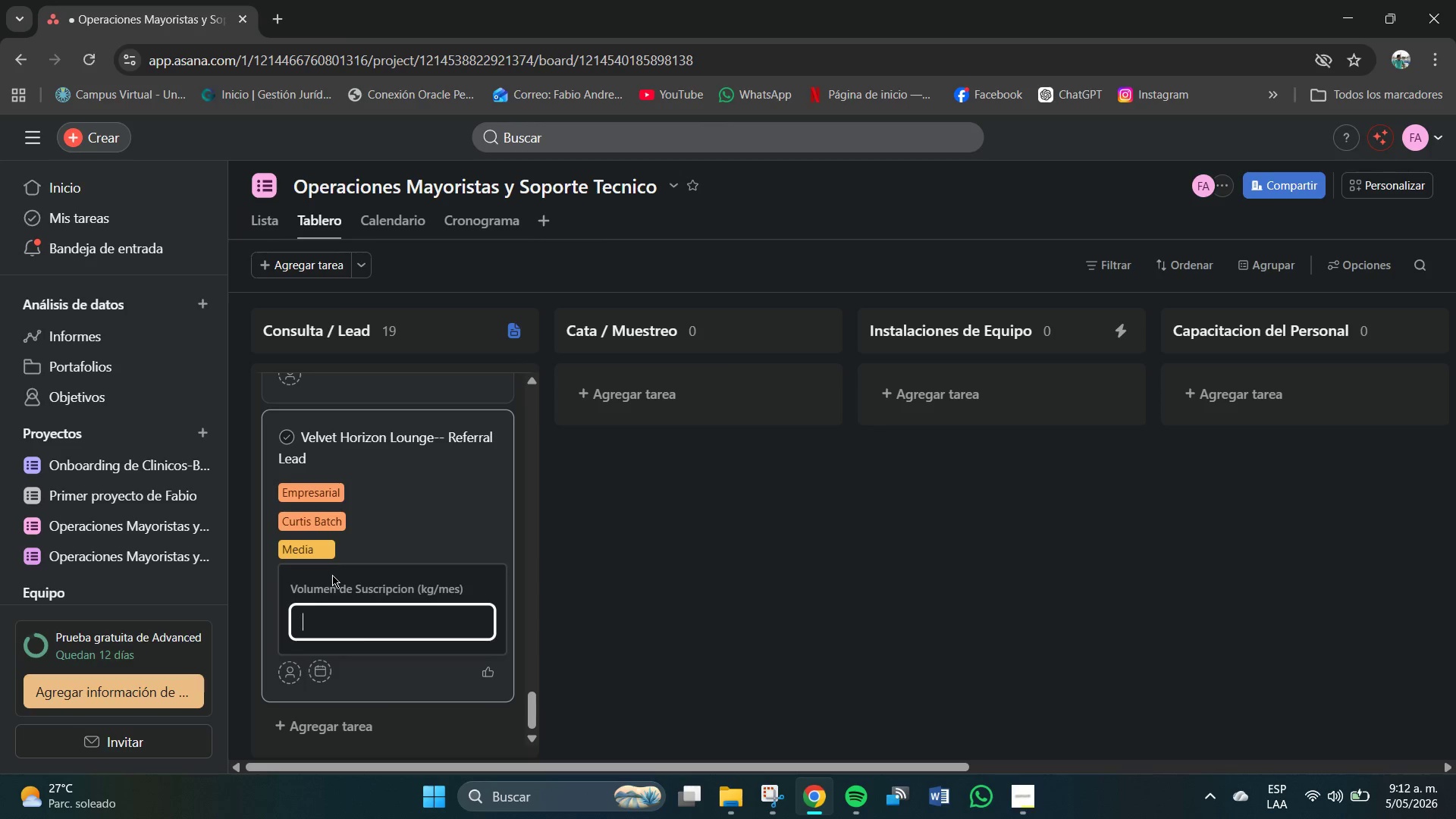 
left_click([362, 625])
 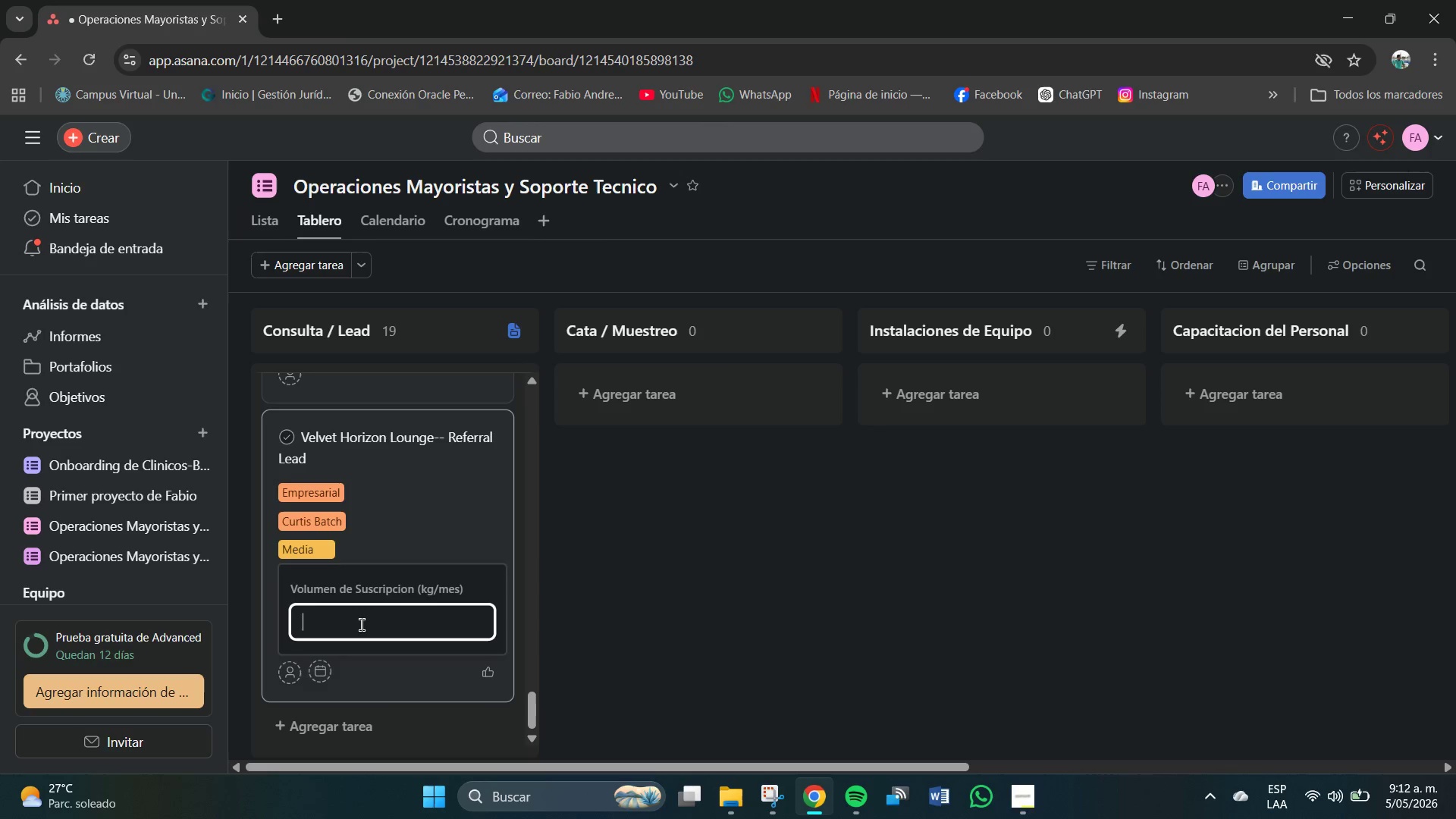 
key(Numpad9)
 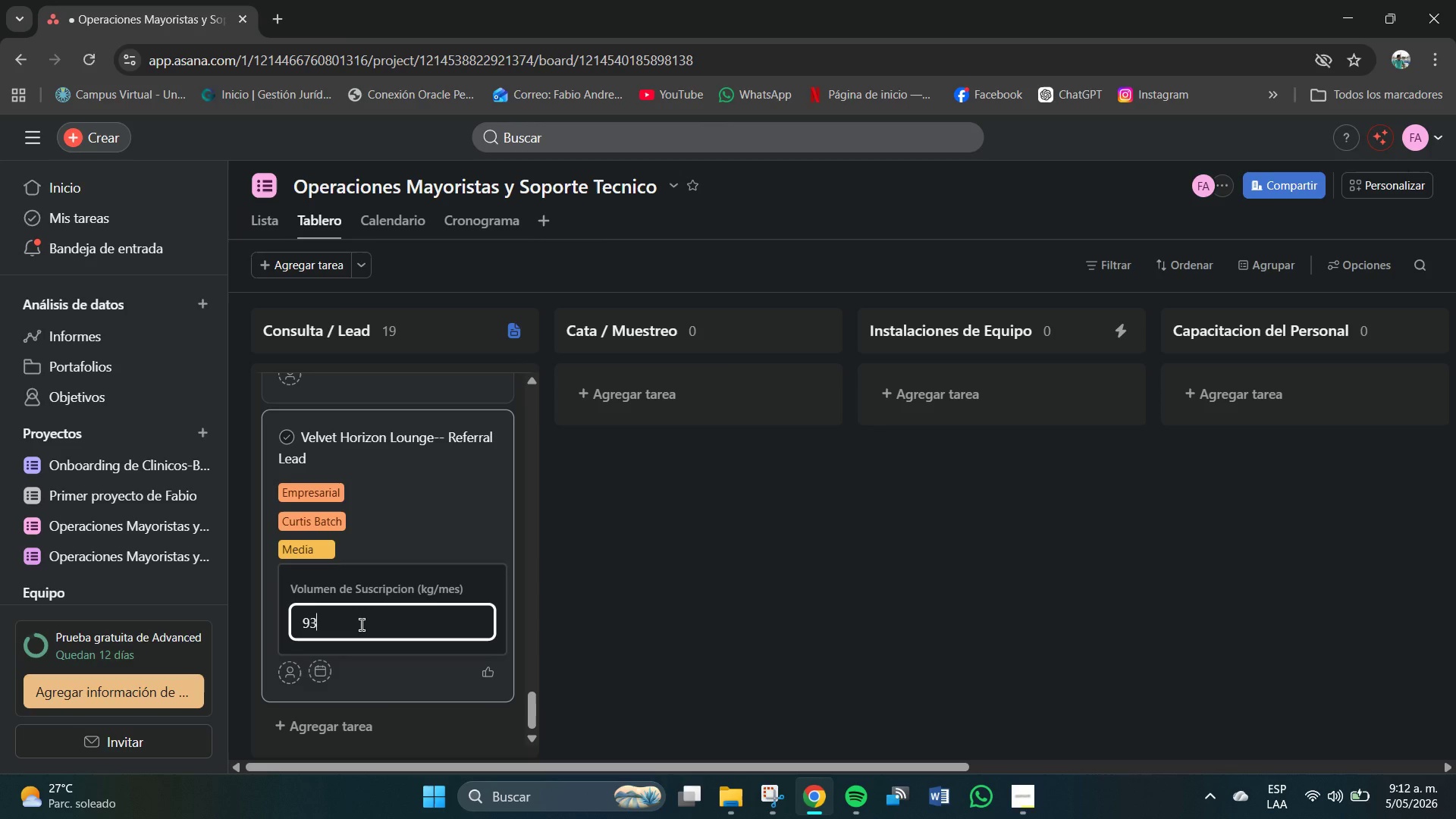 
key(Numpad3)
 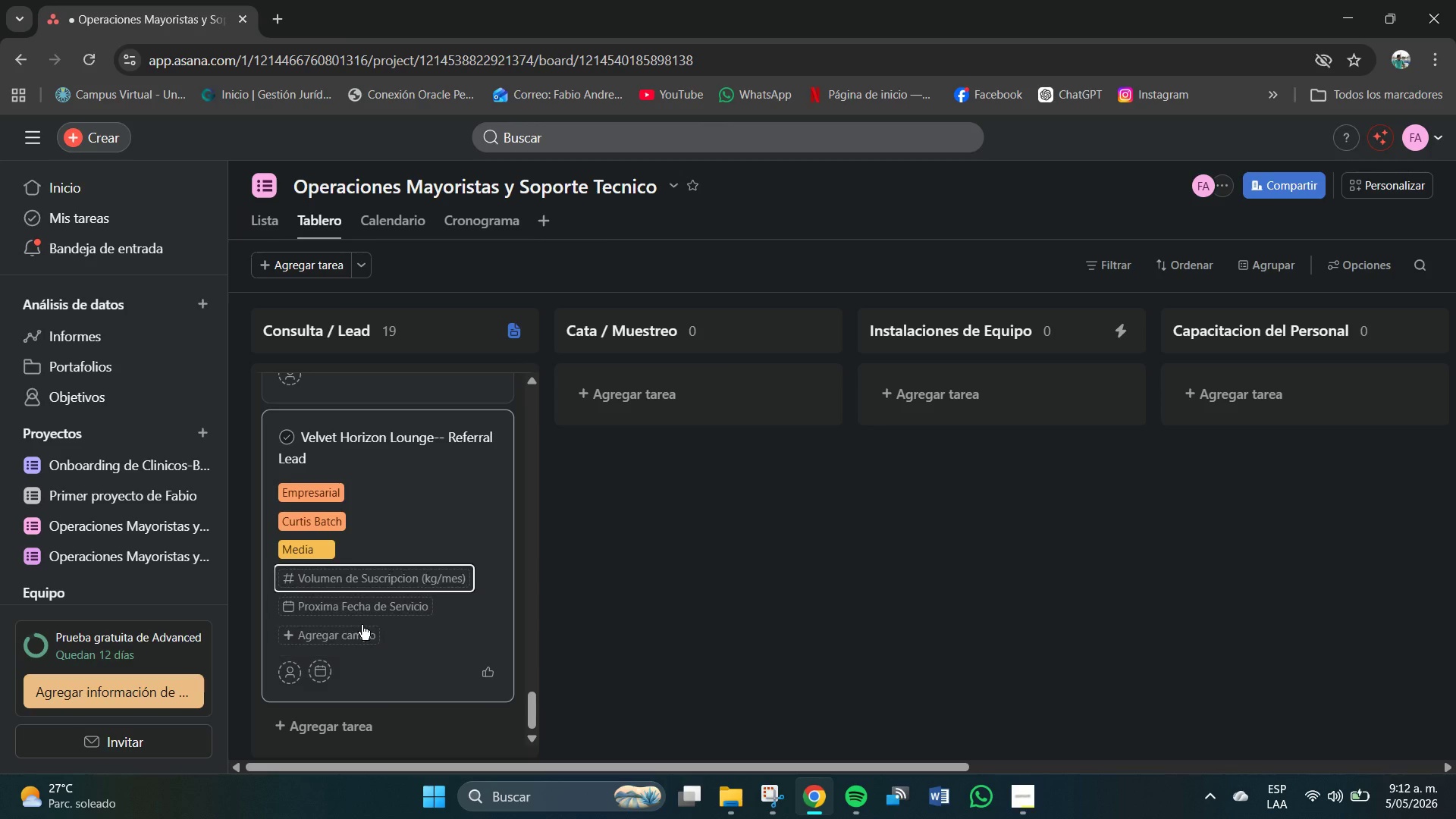 
key(NumpadEnter)
 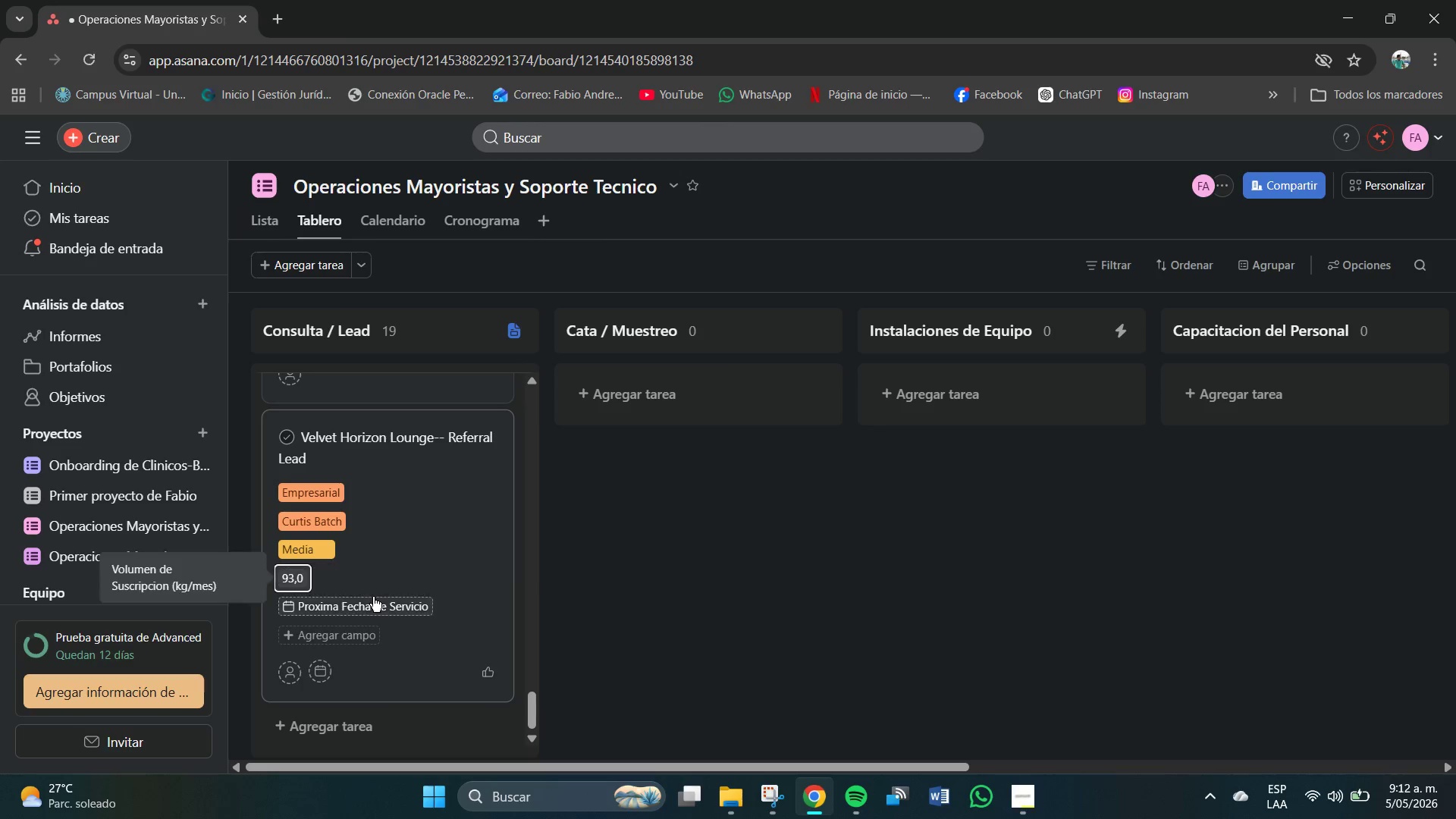 
left_click([369, 604])
 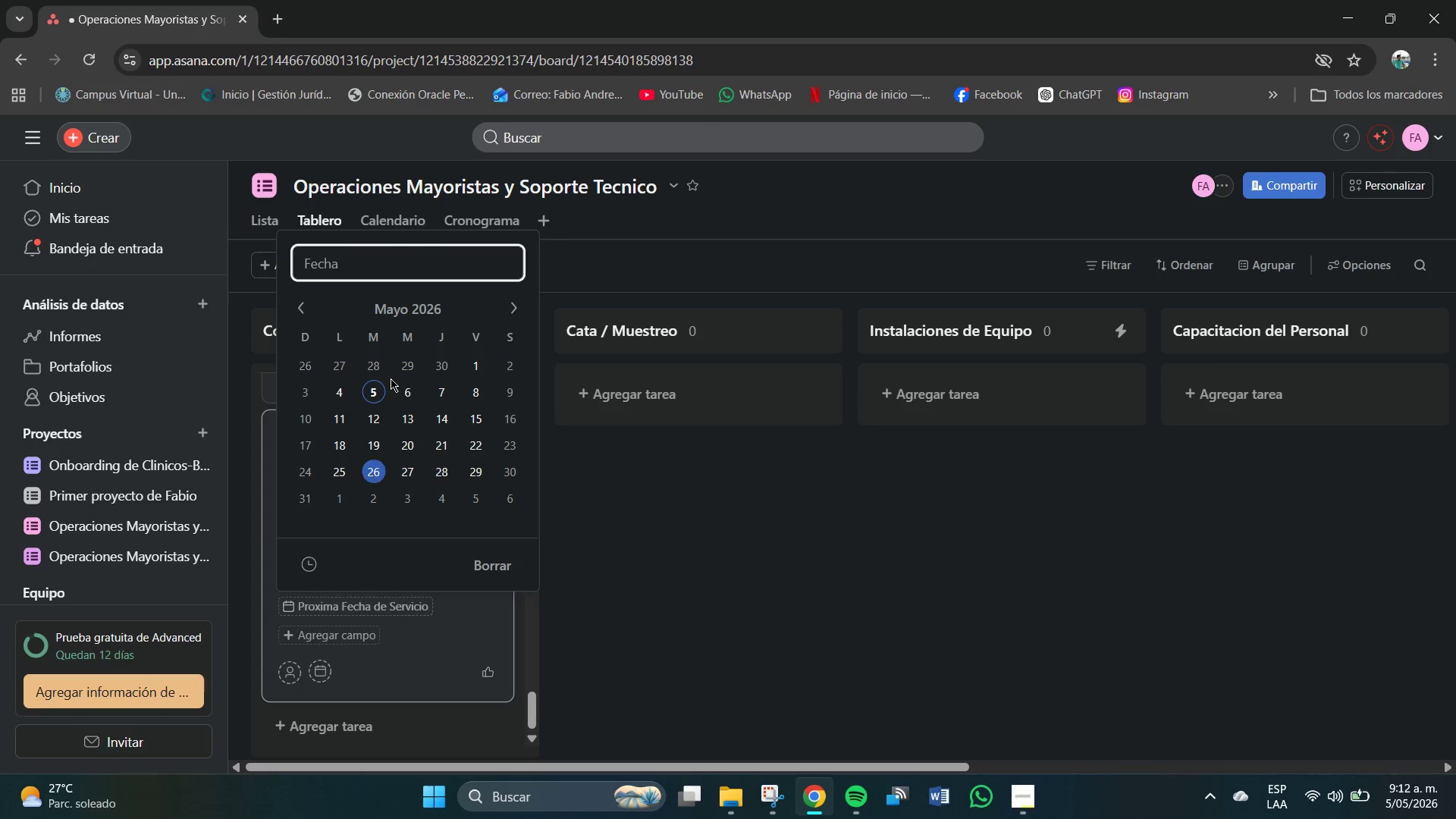 
key(Numpad2)
 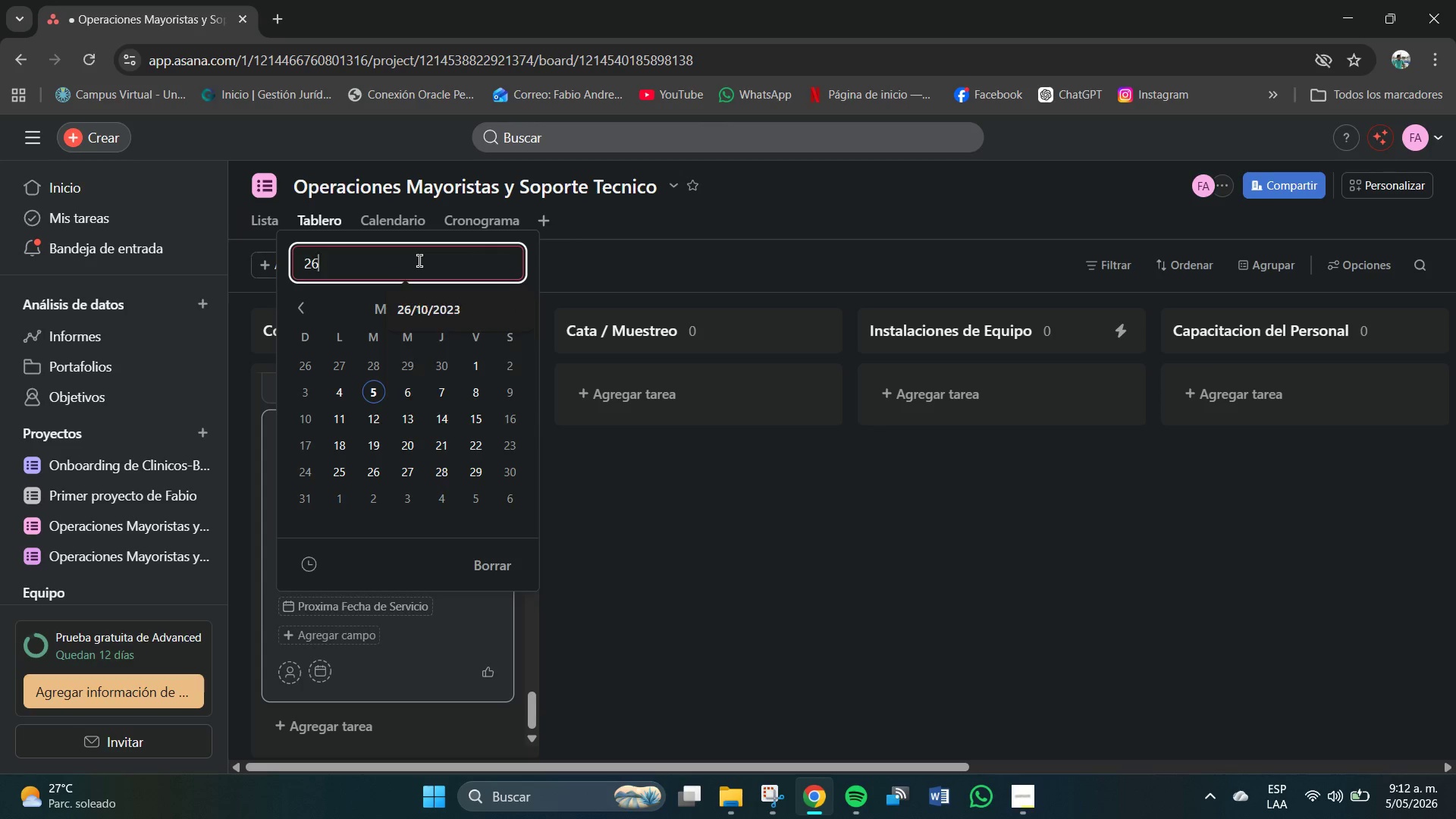 
key(Numpad6)
 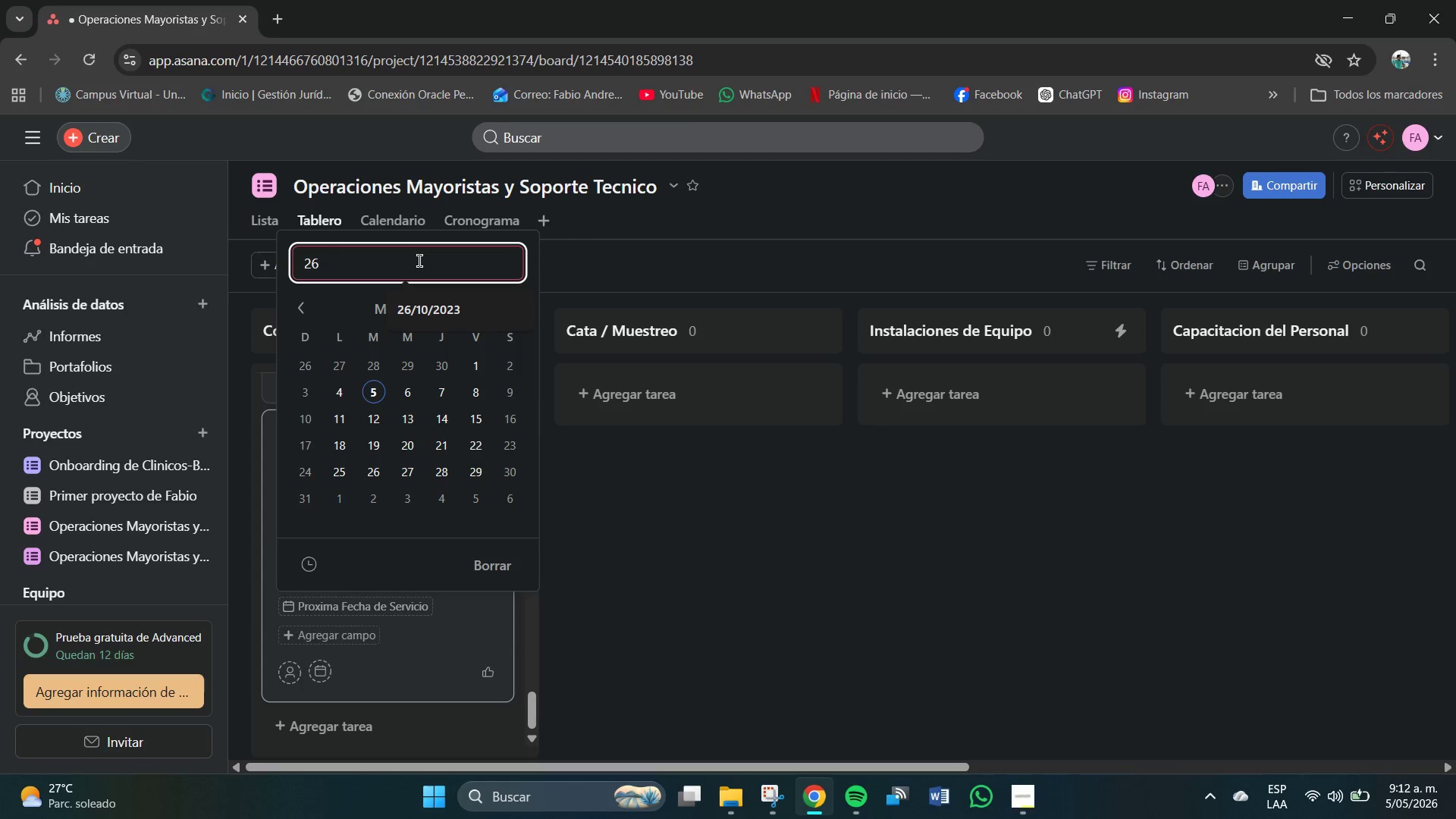 
key(Shift+7)
 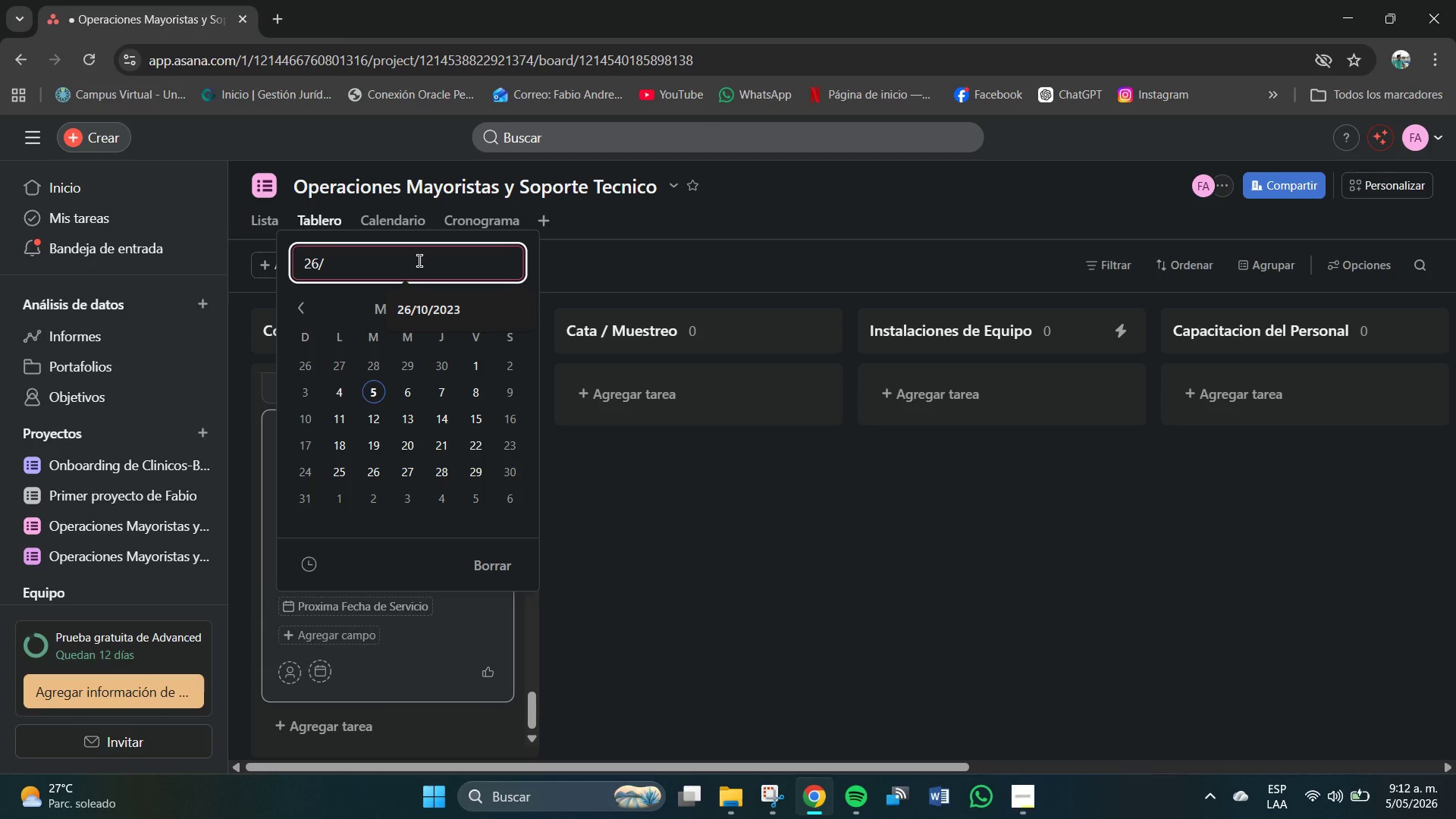 
key(Numpad0)
 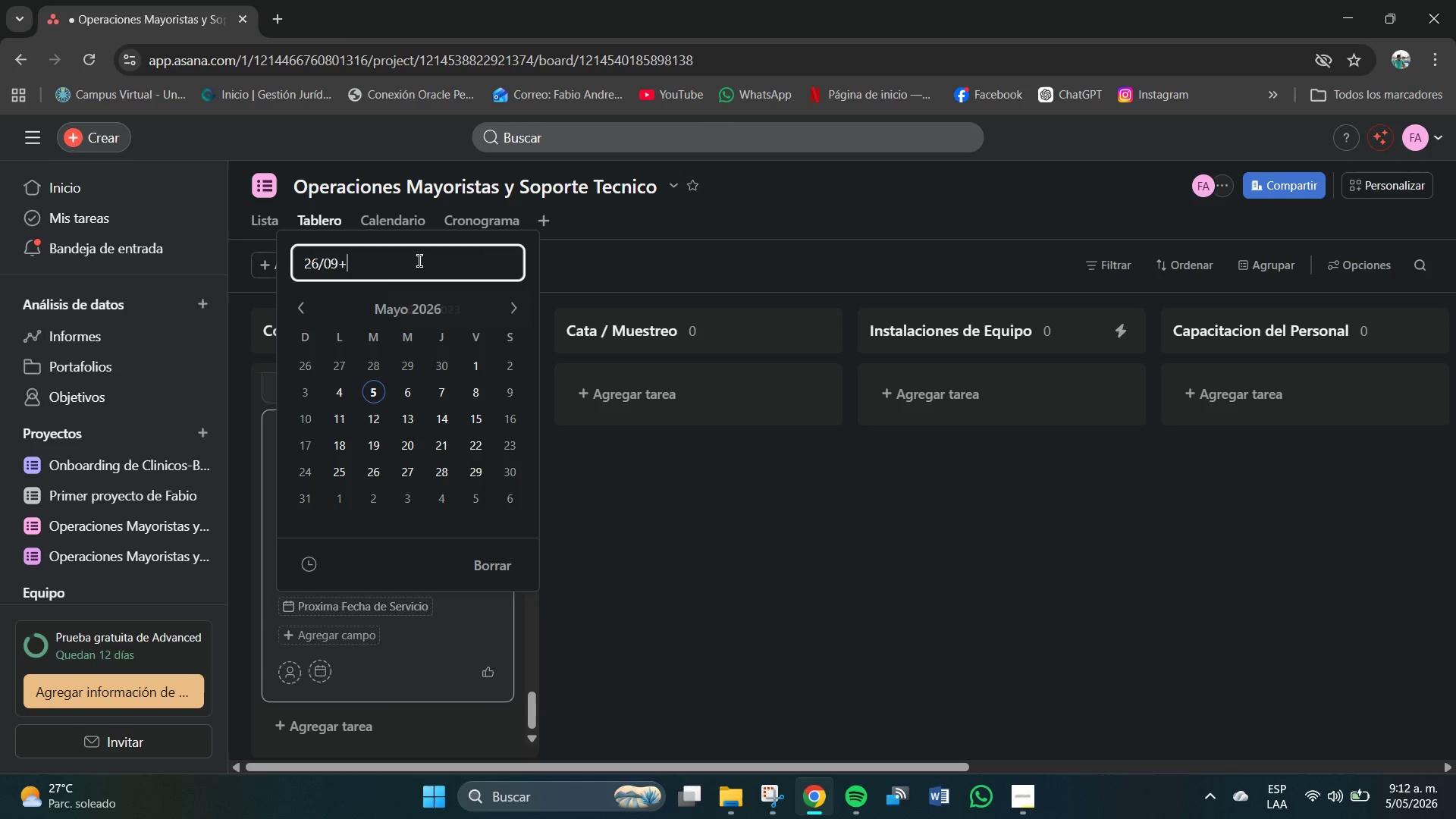 
key(NumpadAdd)
 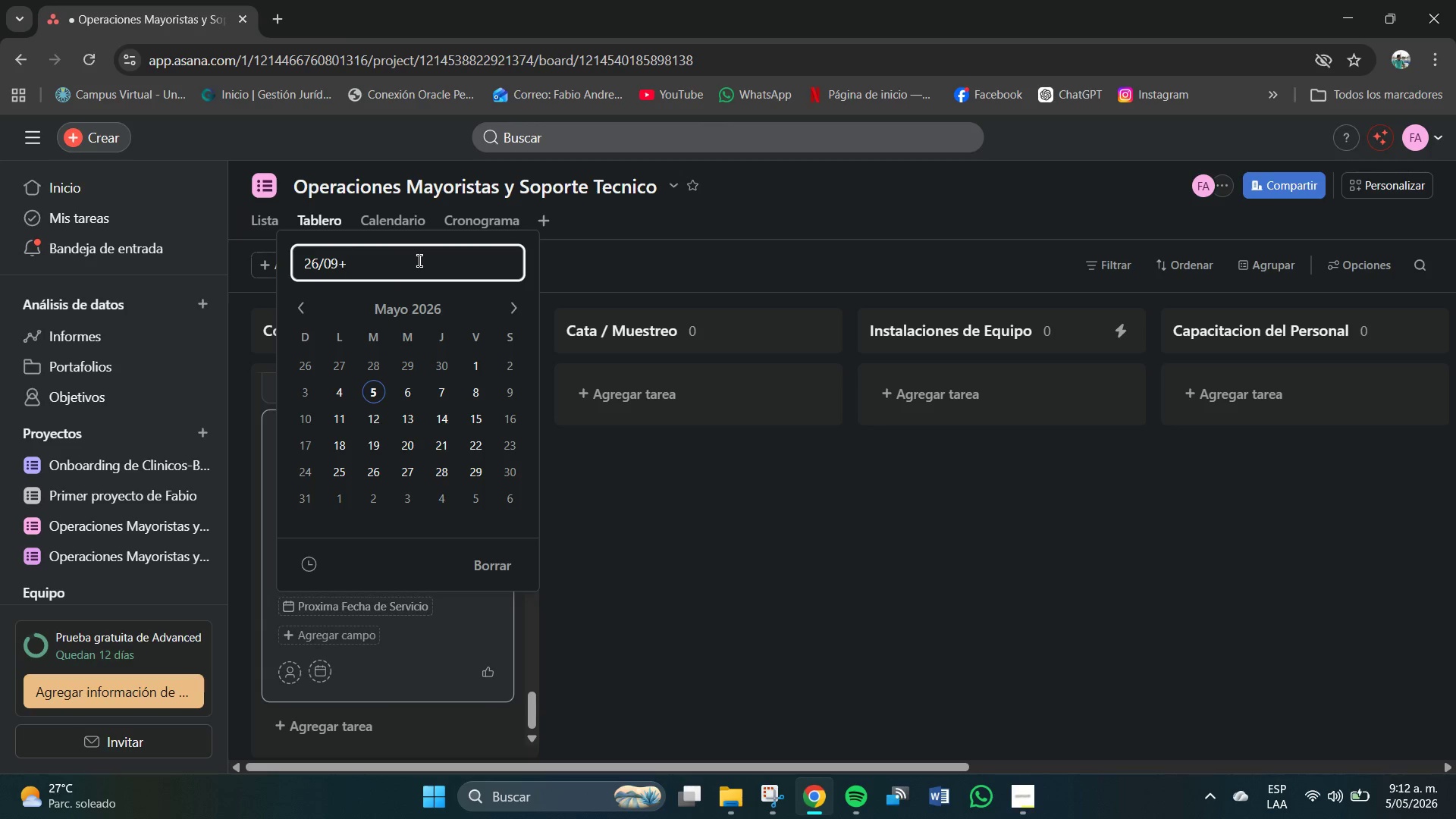 
key(Numpad9)
 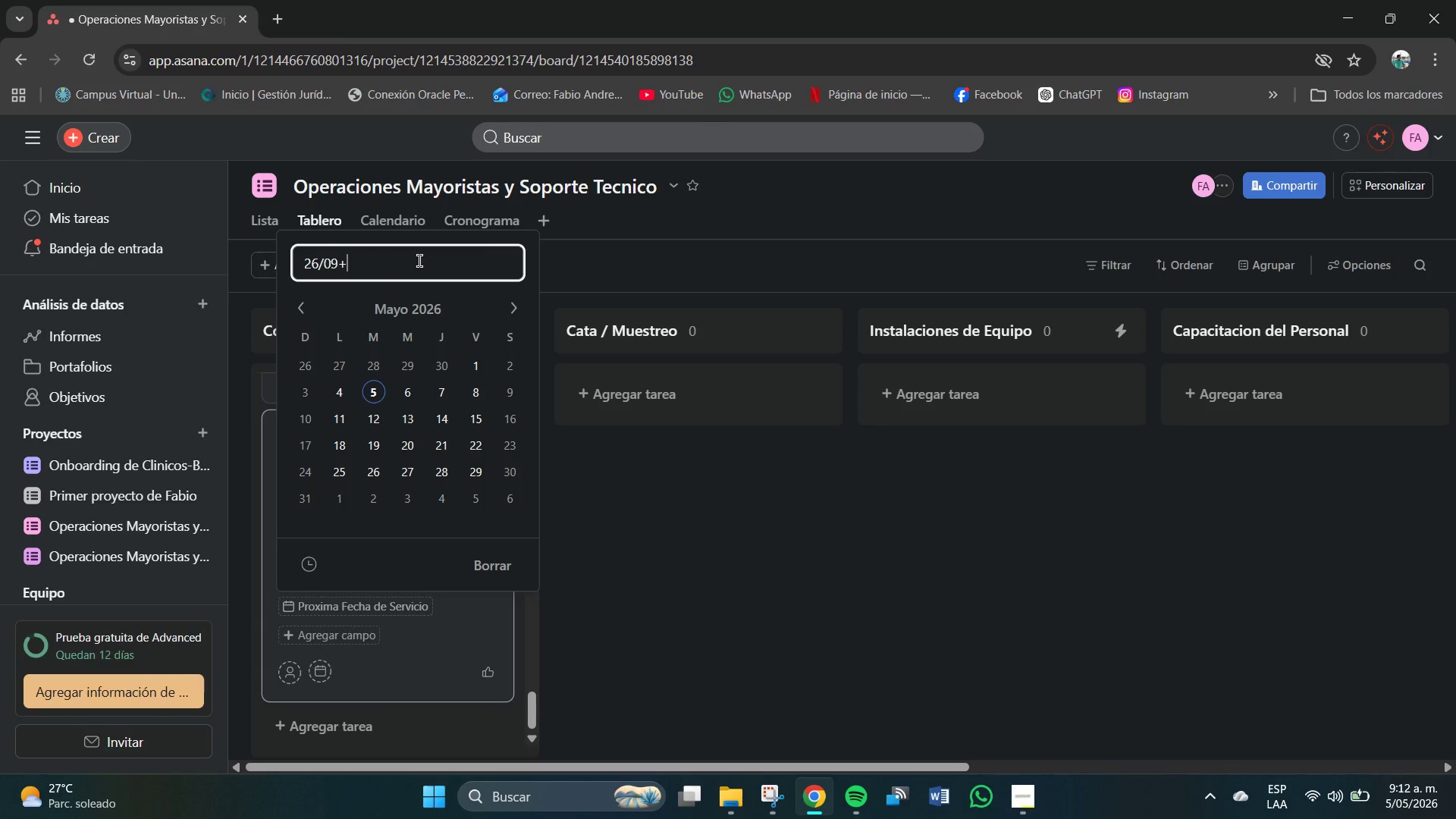 
key(Shift+7)
 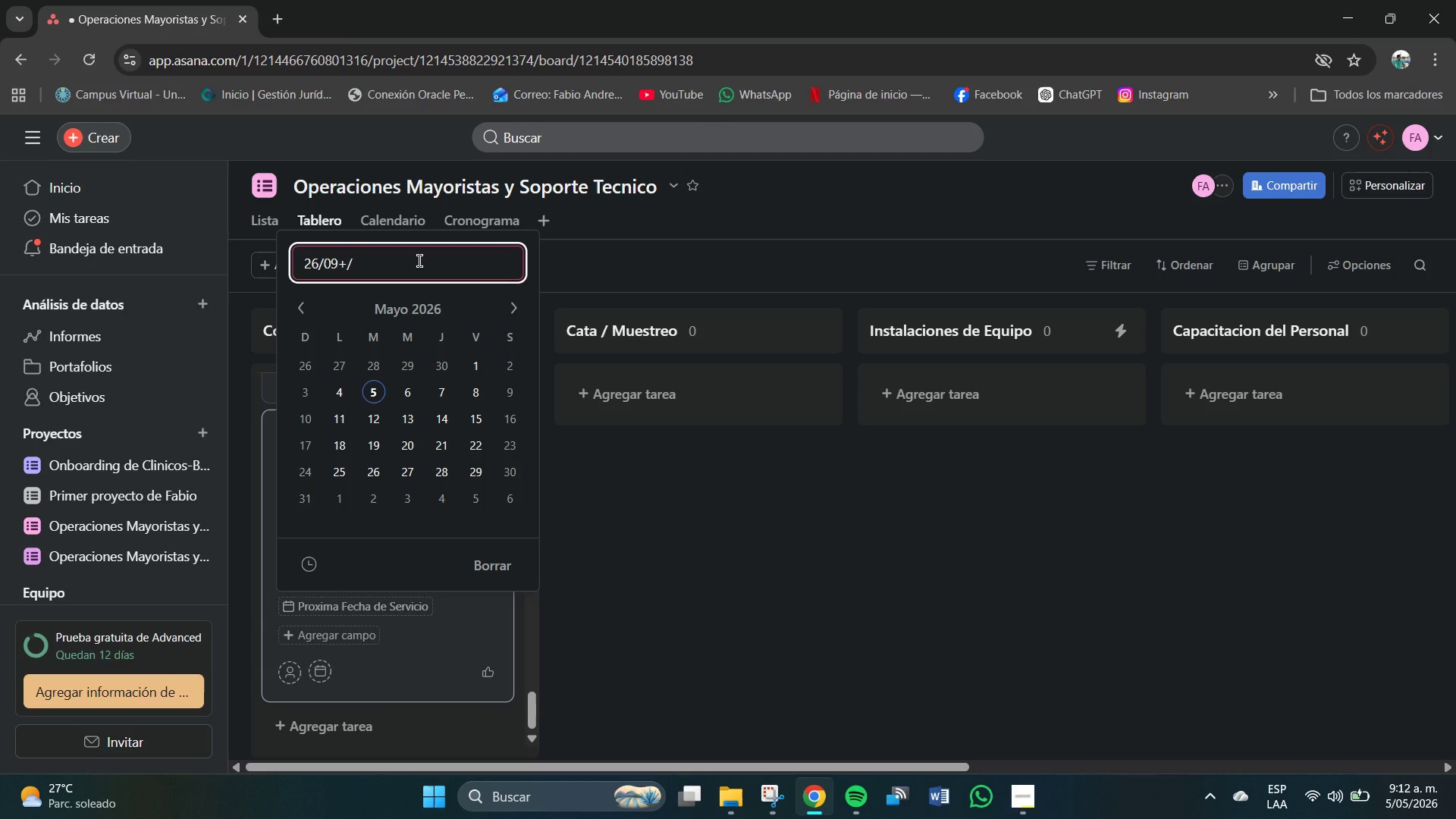 
key(Backspace)
 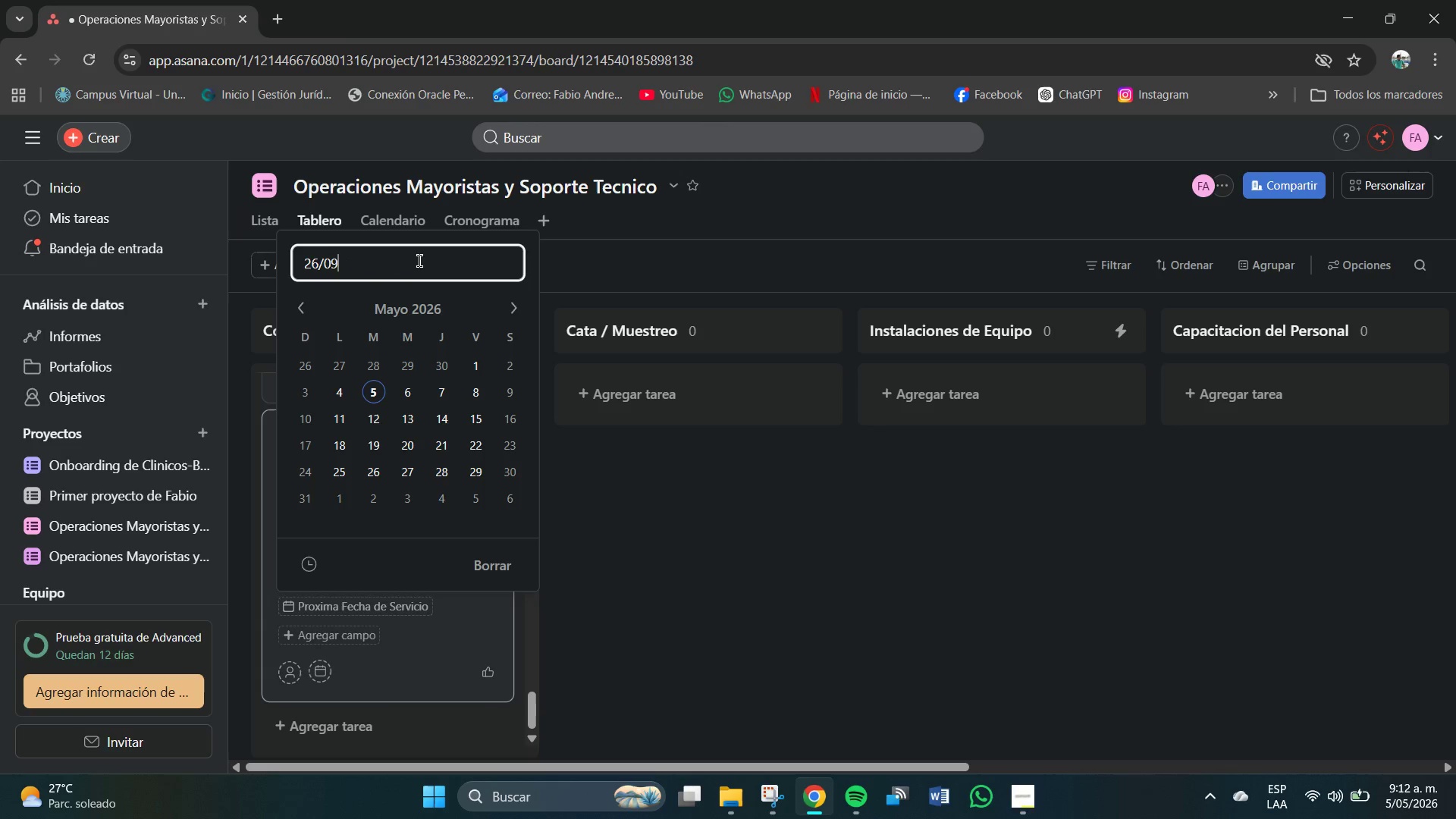 
key(Backspace)
 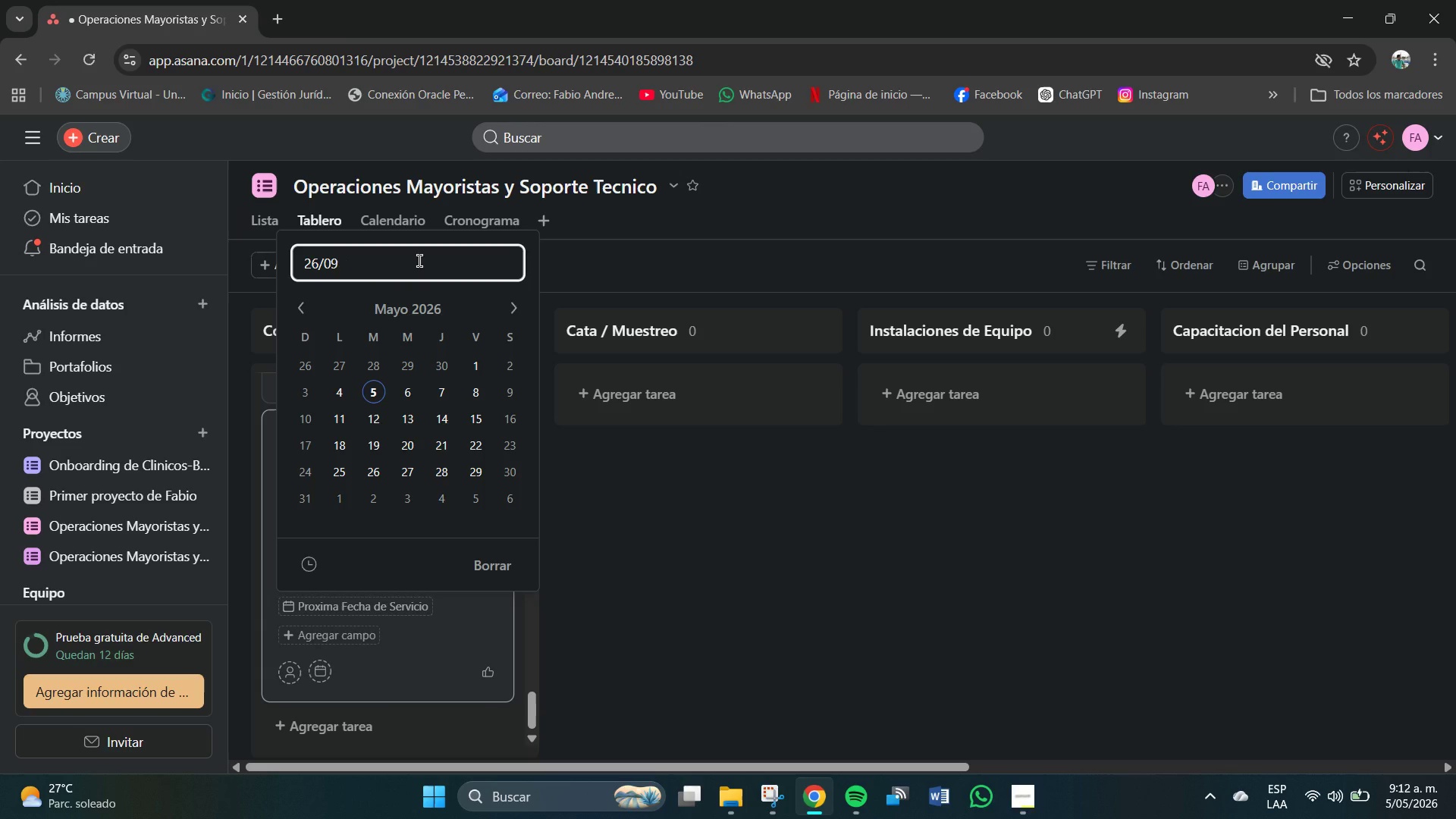 
key(Shift+7)
 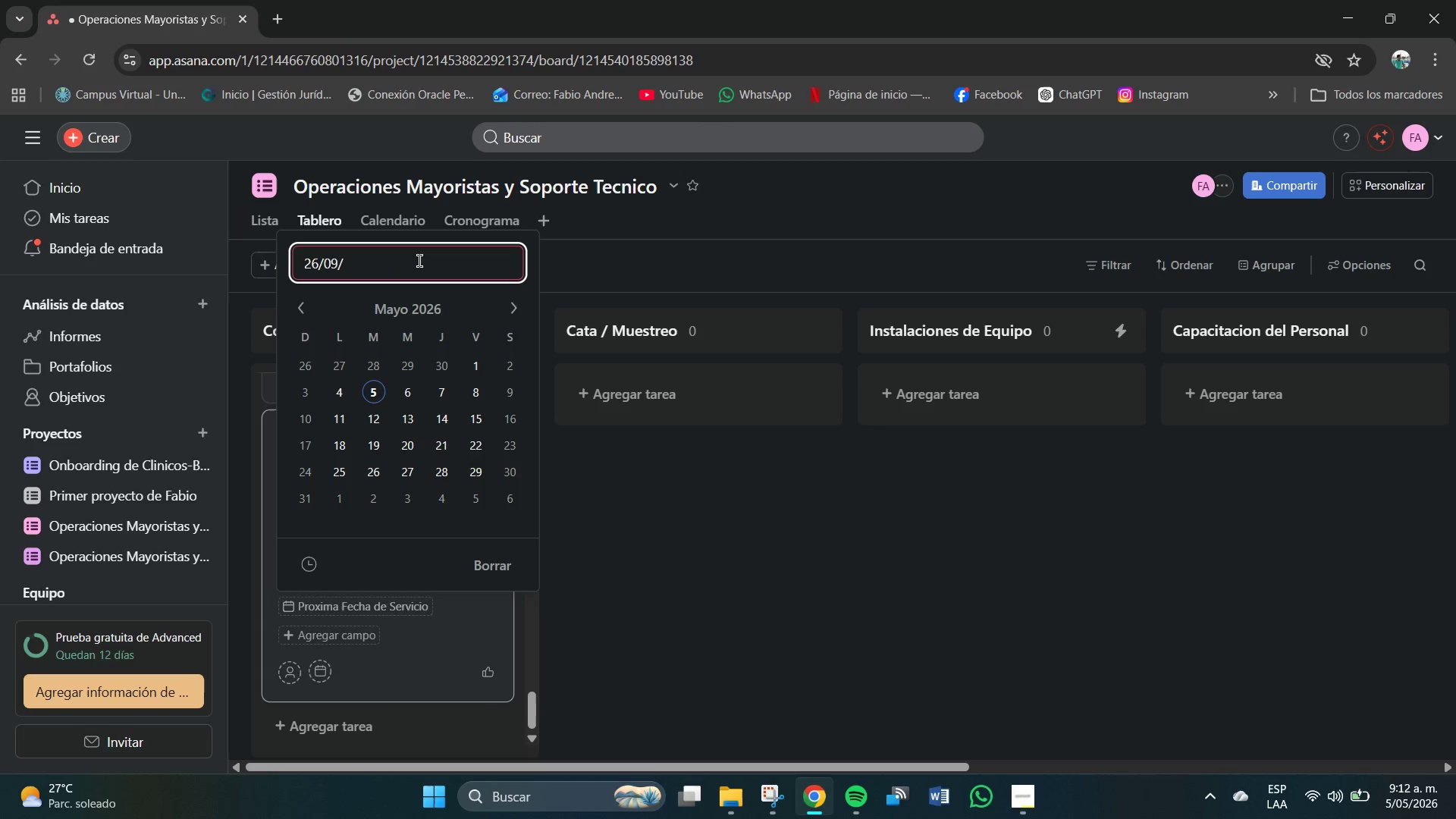 
key(Numpad2)
 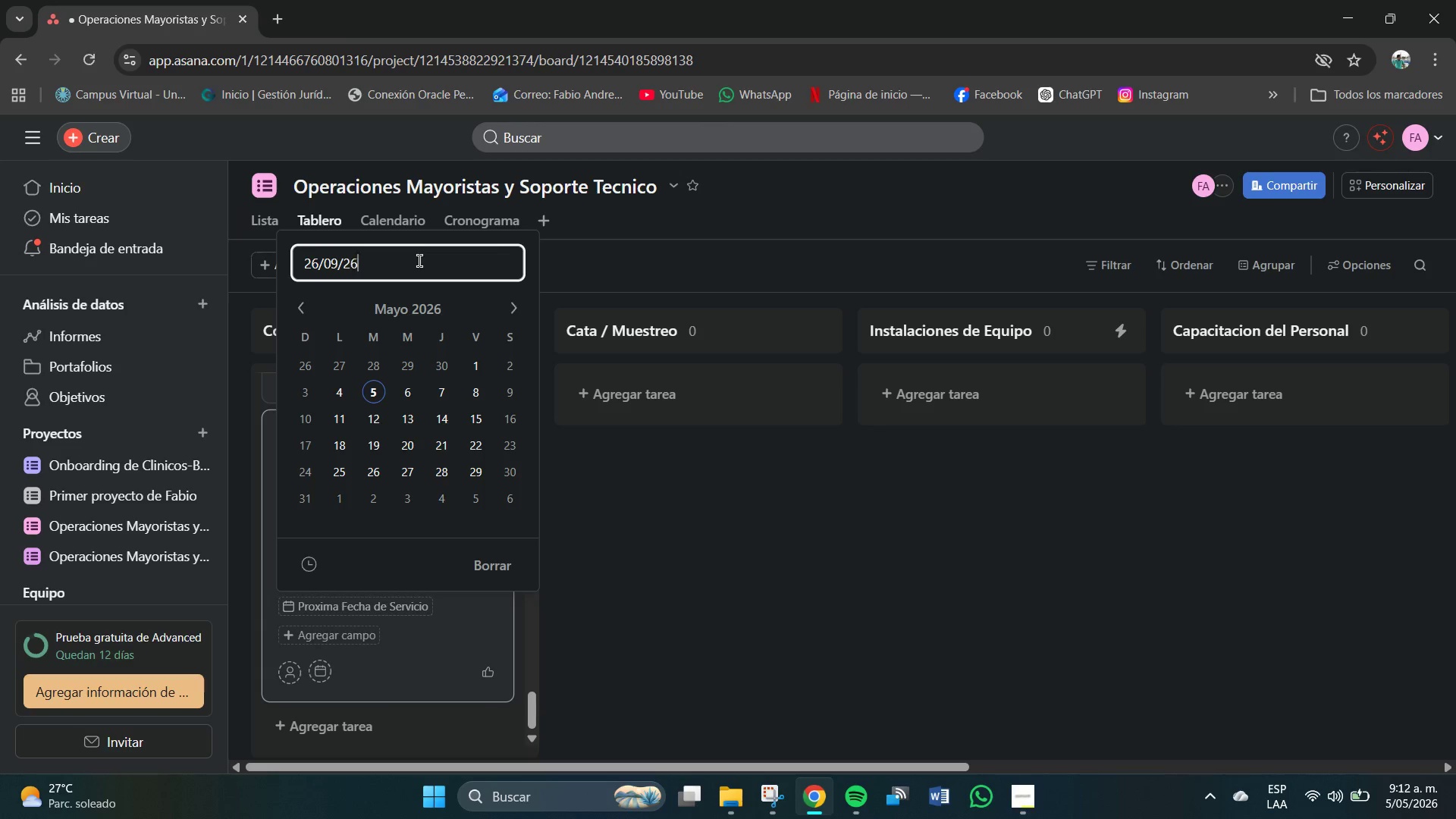 
key(Numpad6)
 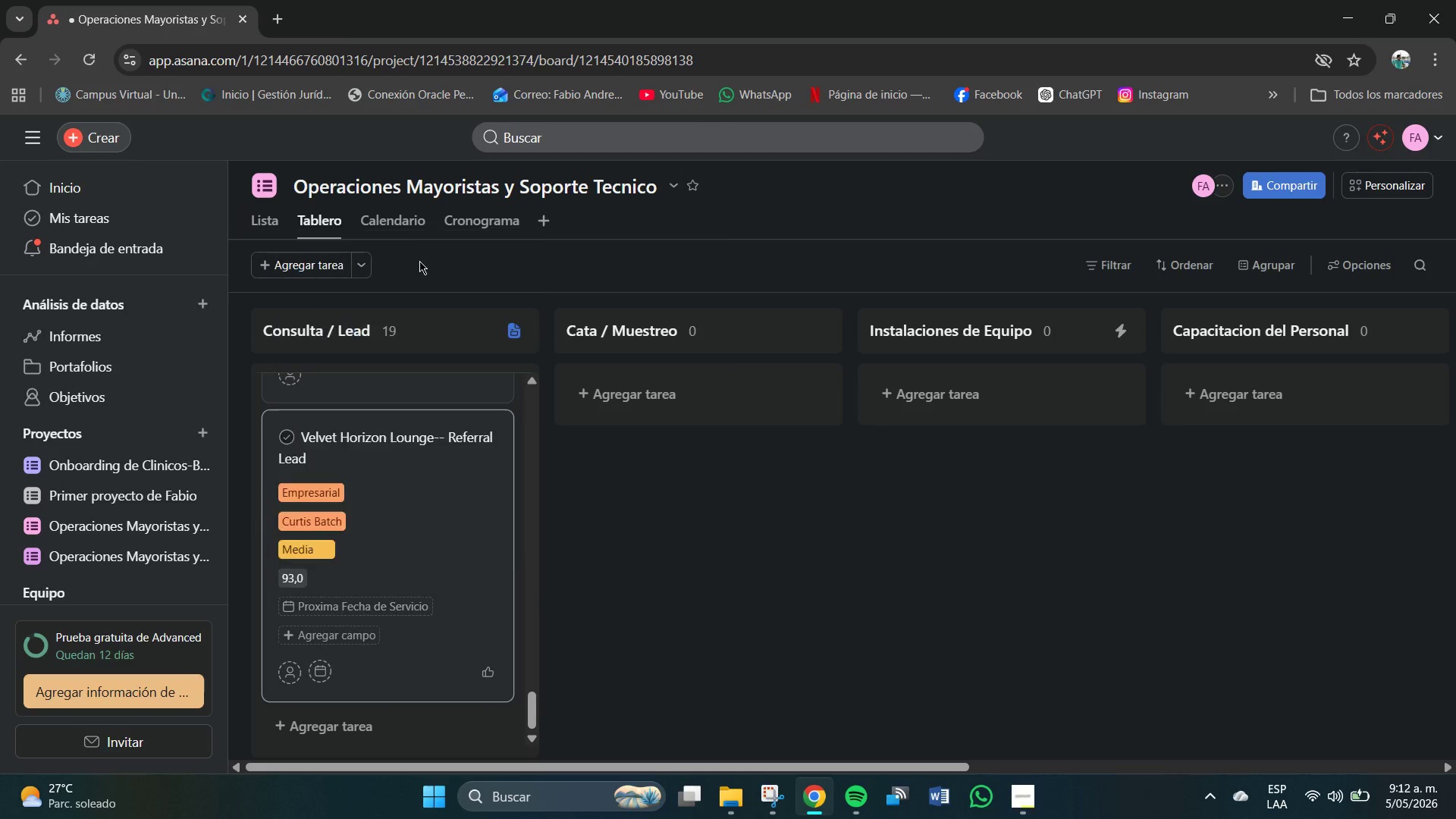 
key(NumpadEnter)
 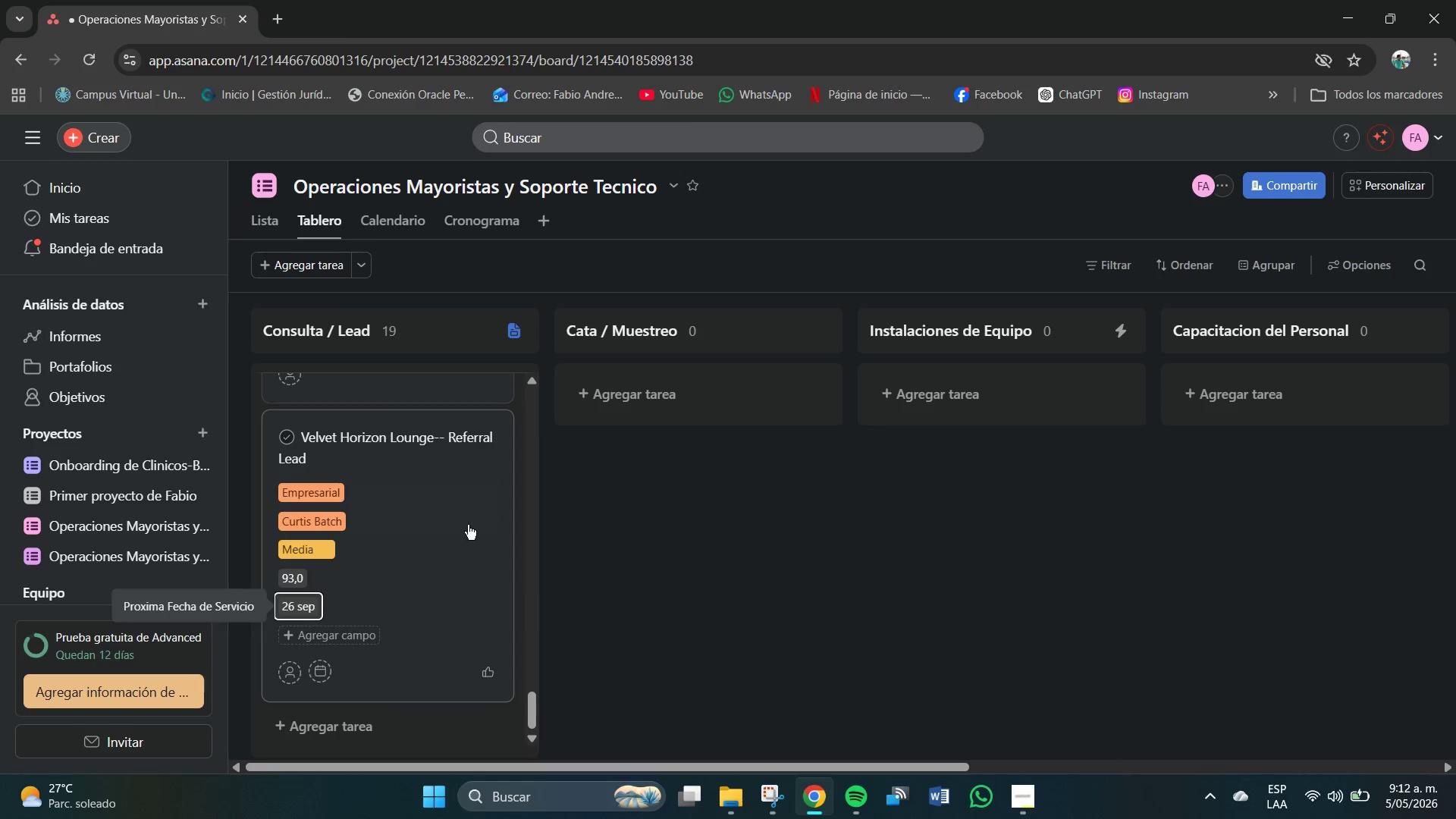 
scroll: coordinate [460, 534], scroll_direction: down, amount: 4.0
 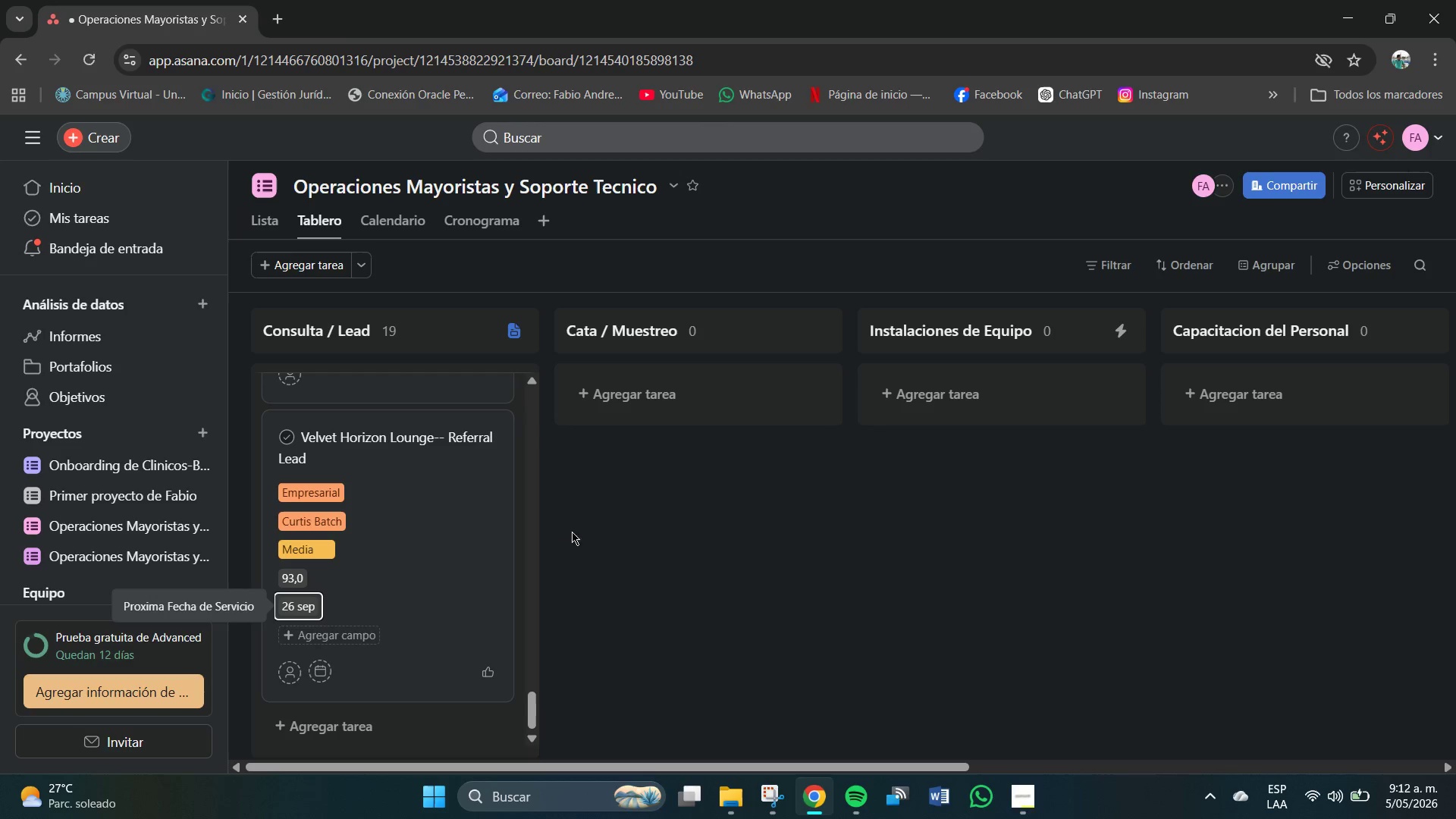 
left_click([564, 527])
 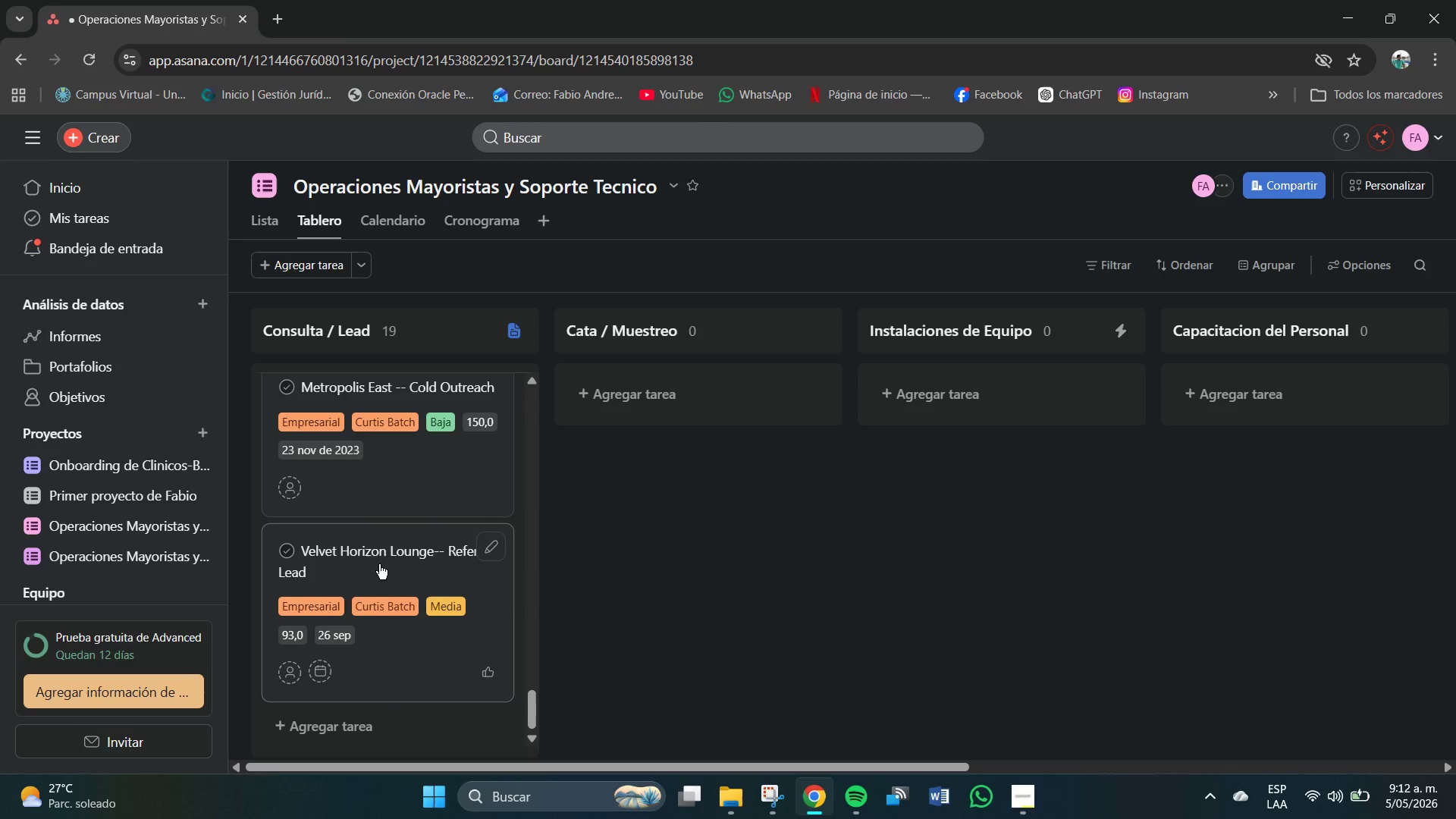 
scroll: coordinate [379, 564], scroll_direction: down, amount: 2.0
 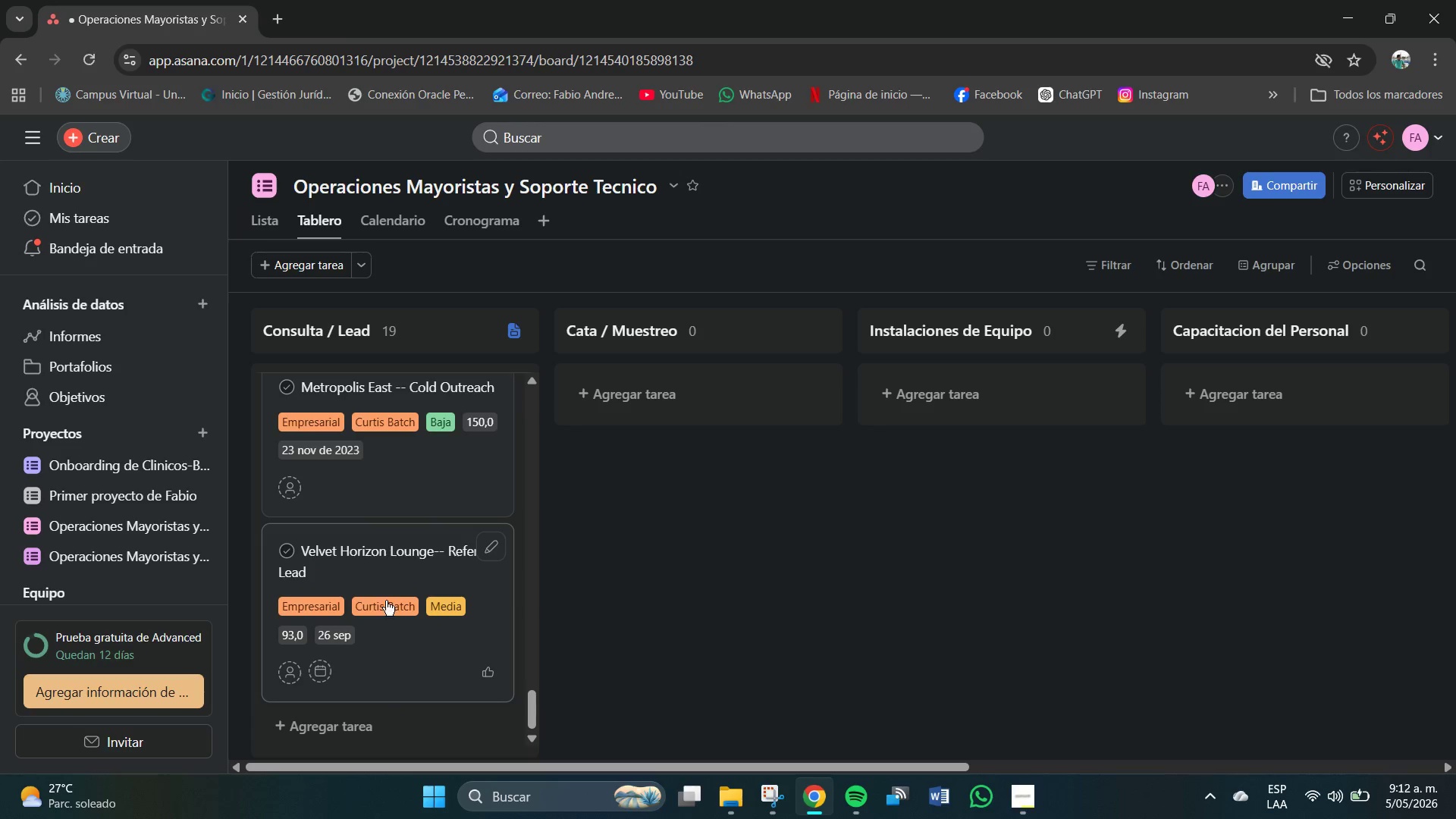 
mouse_move([385, 579])
 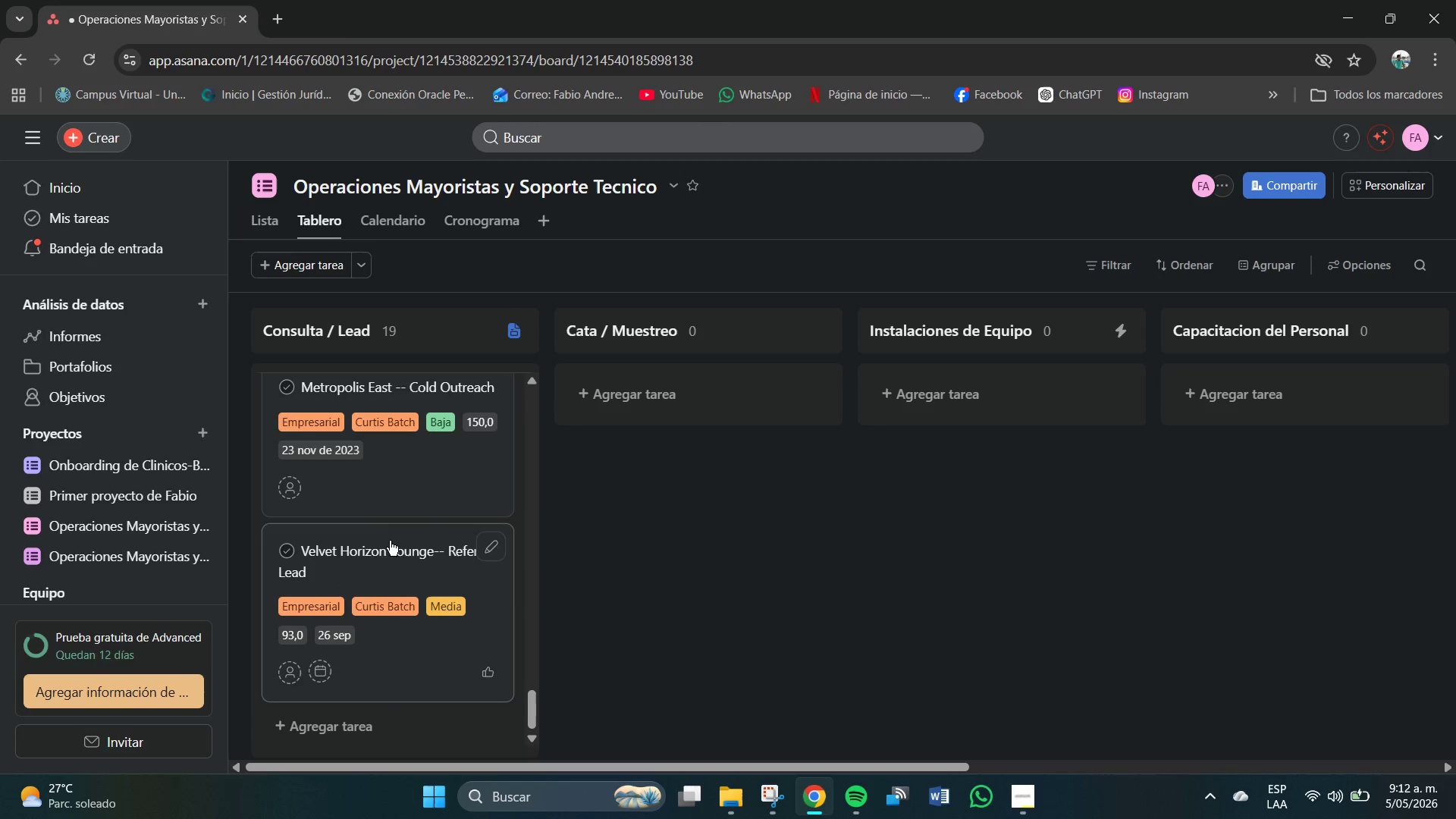 
scroll: coordinate [389, 541], scroll_direction: down, amount: 2.0
 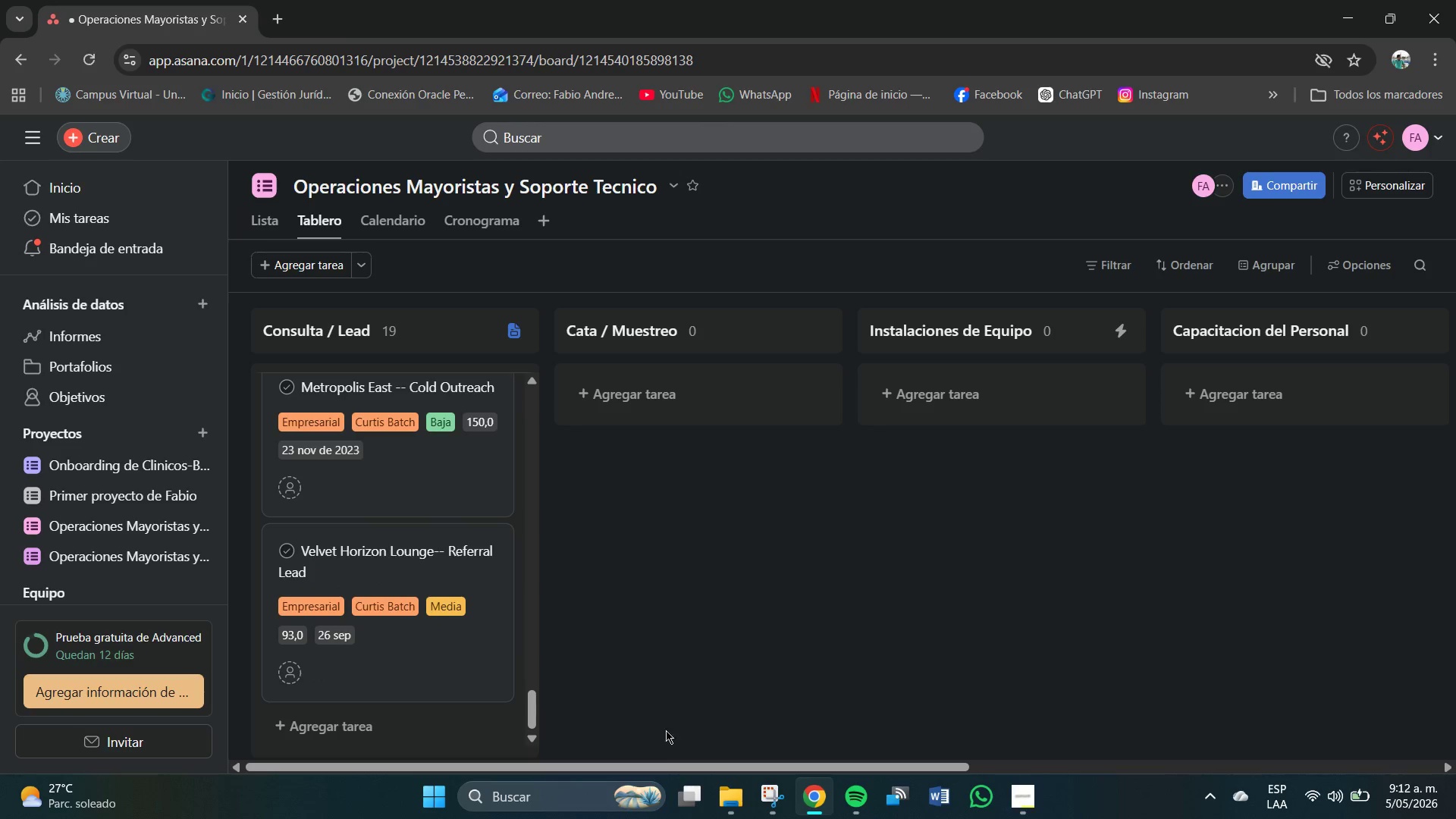 
left_click_drag(start_coordinate=[661, 770], to_coordinate=[850, 774])
 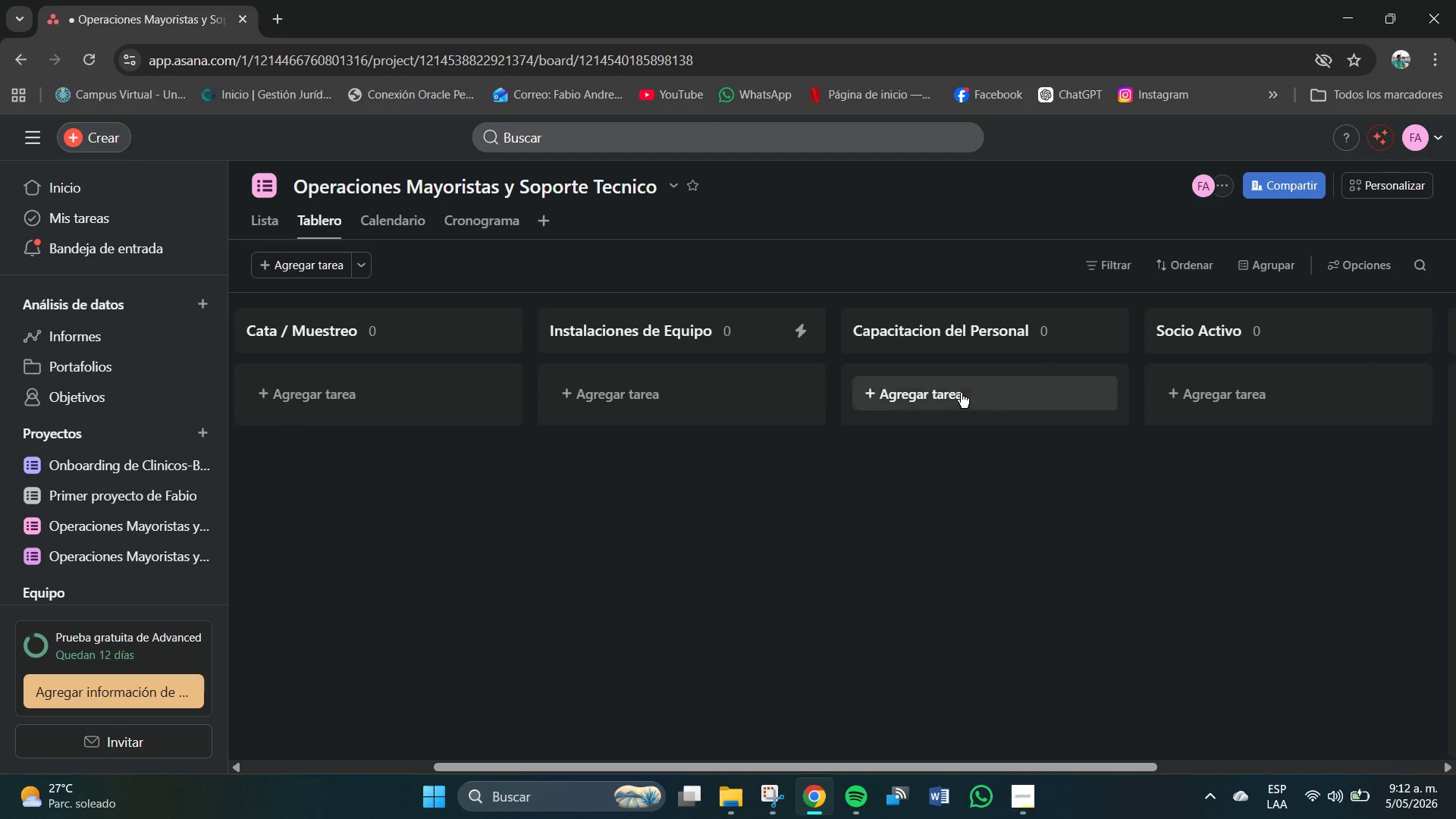 
left_click([940, 401])
 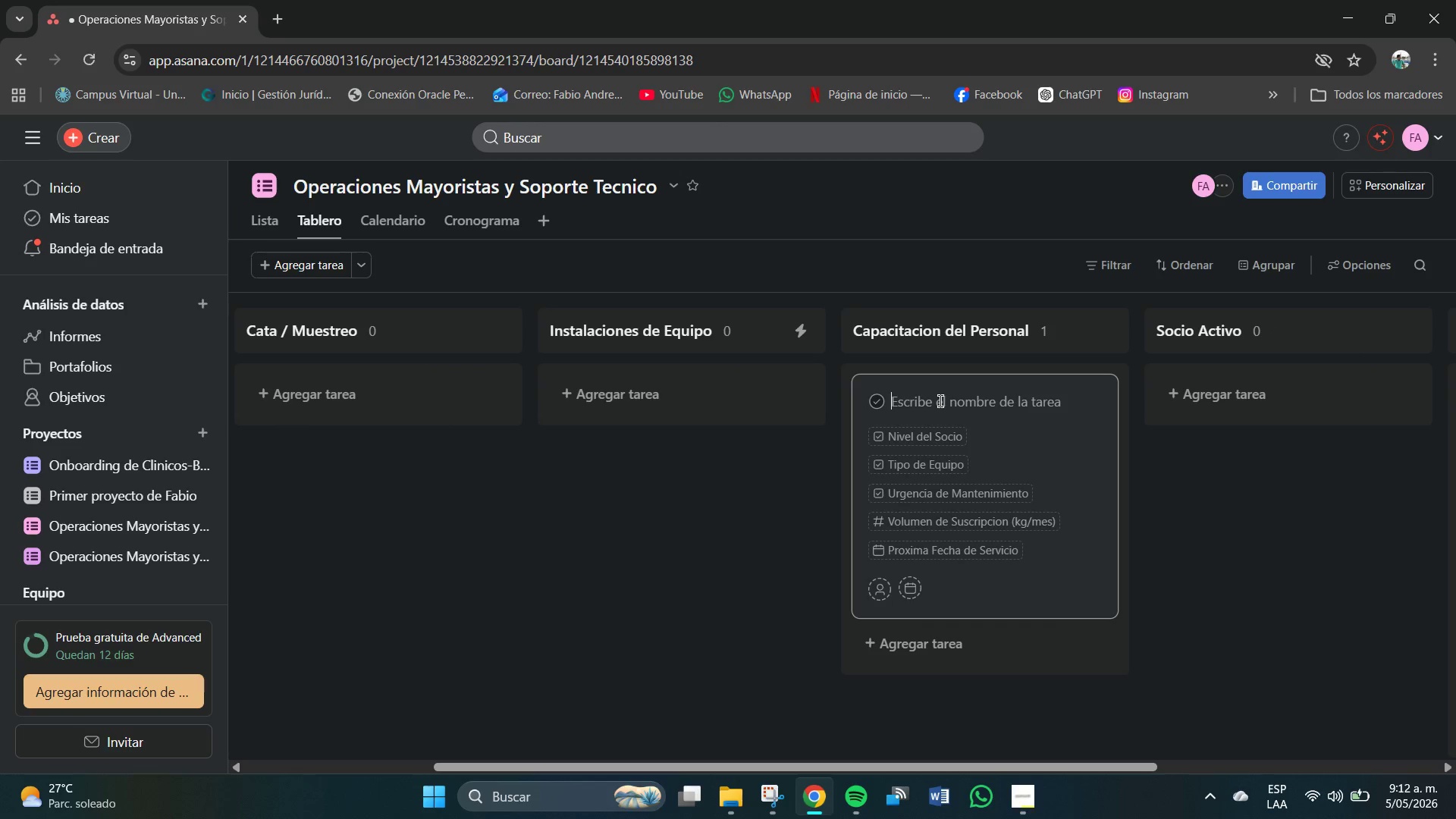 
type(Ari)
key(Backspace)
type(r)
key(Backspace)
type(tisan Bre)
 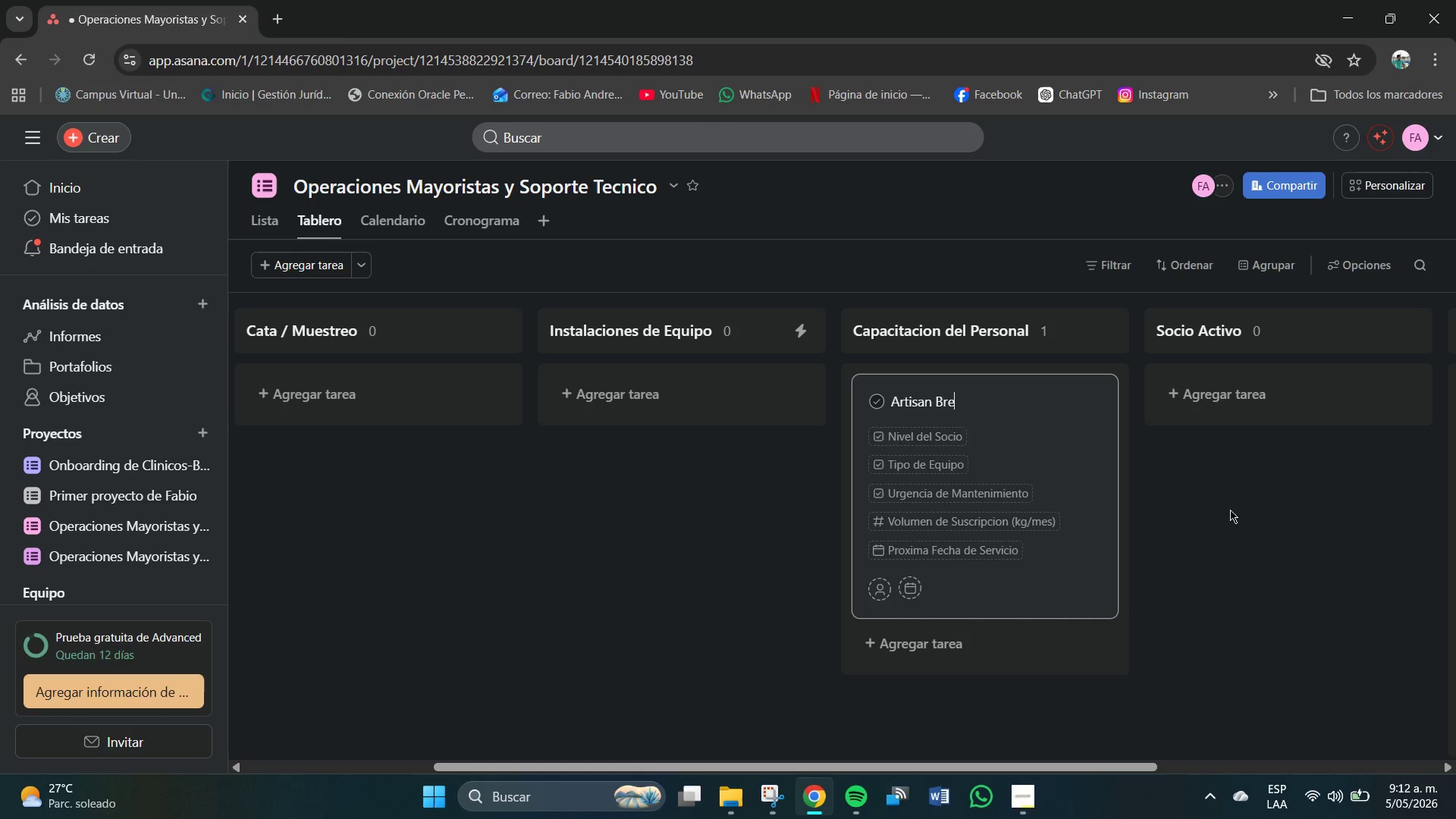 
type(ws ^ Co --- Om)
key(Backspace)
type(nbpar)
key(Backspace)
key(Backspace)
key(Backspace)
type(oar)
key(Backspace)
key(Backspace)
key(Backspace)
type(oarding)
 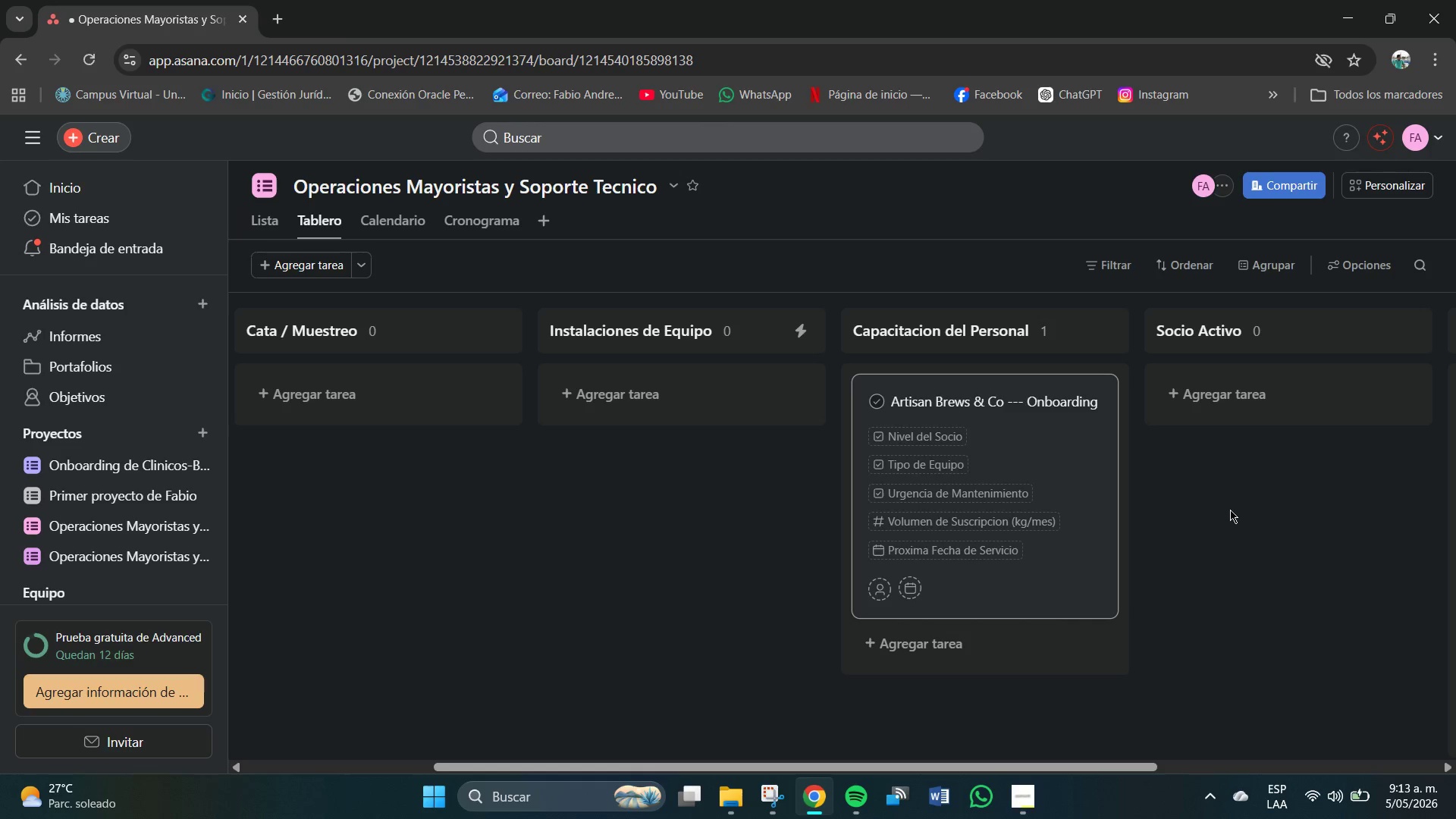 
mouse_move([974, 447])
 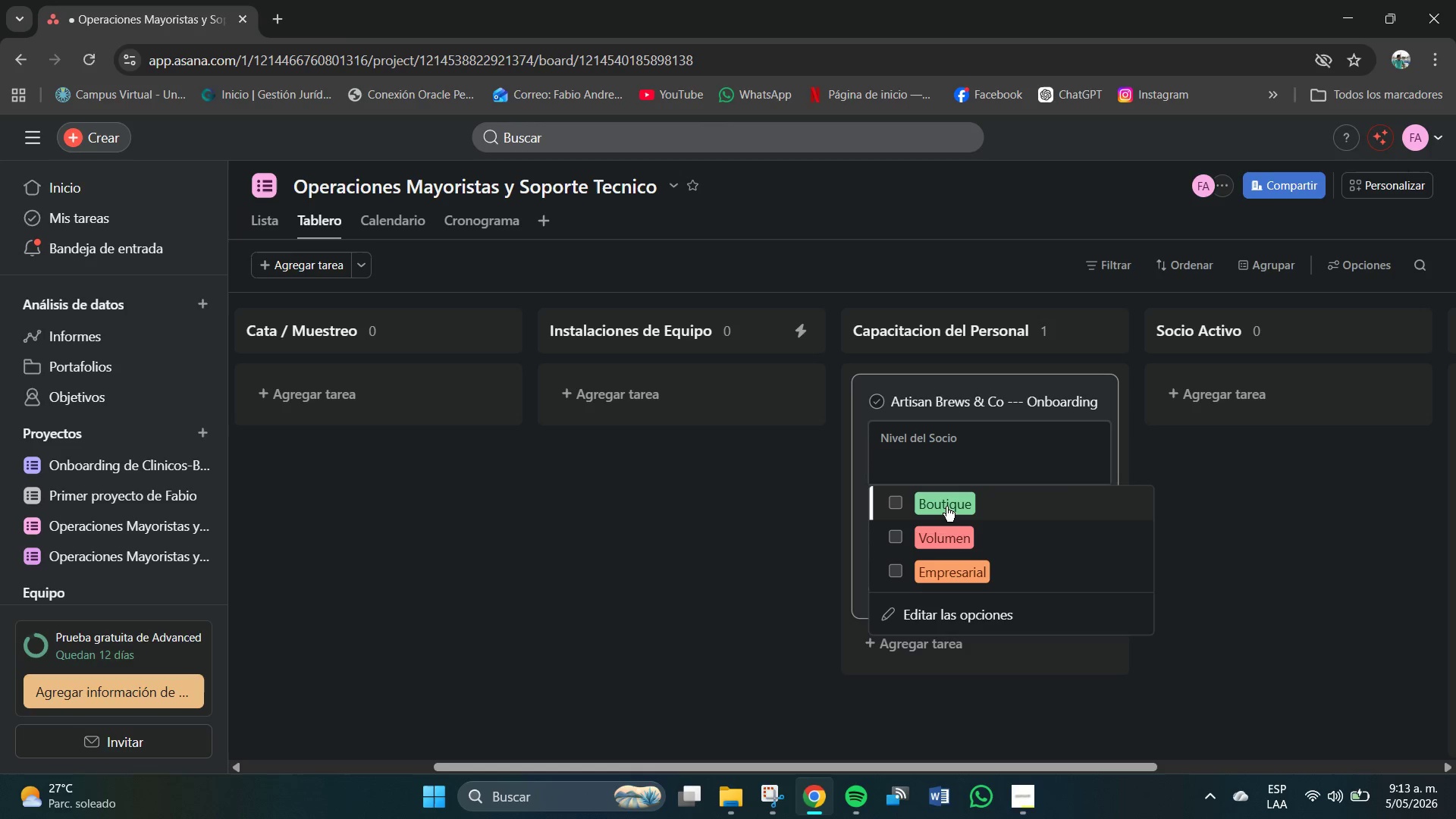 
left_click([944, 506])
 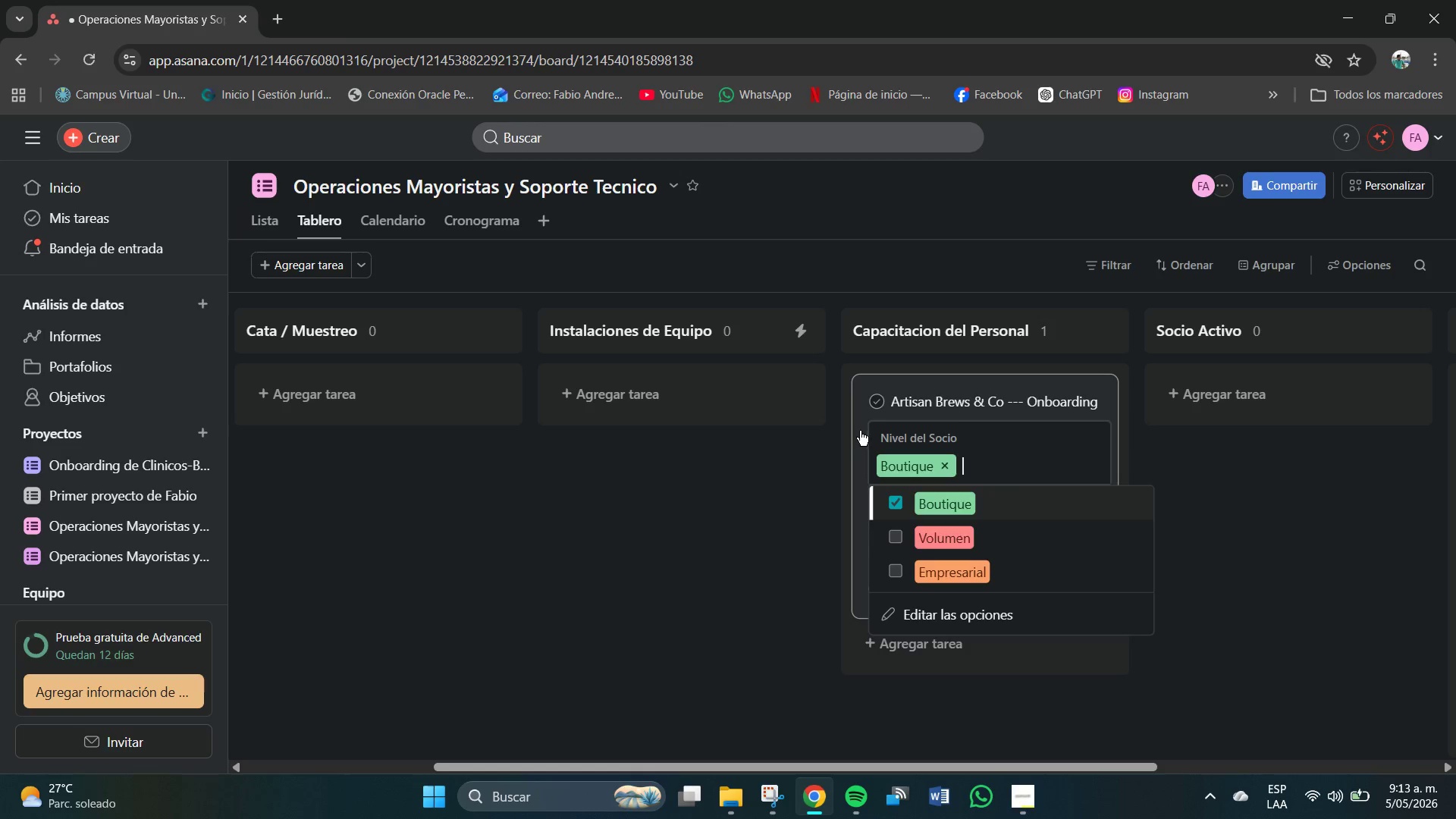 
left_click([900, 458])
 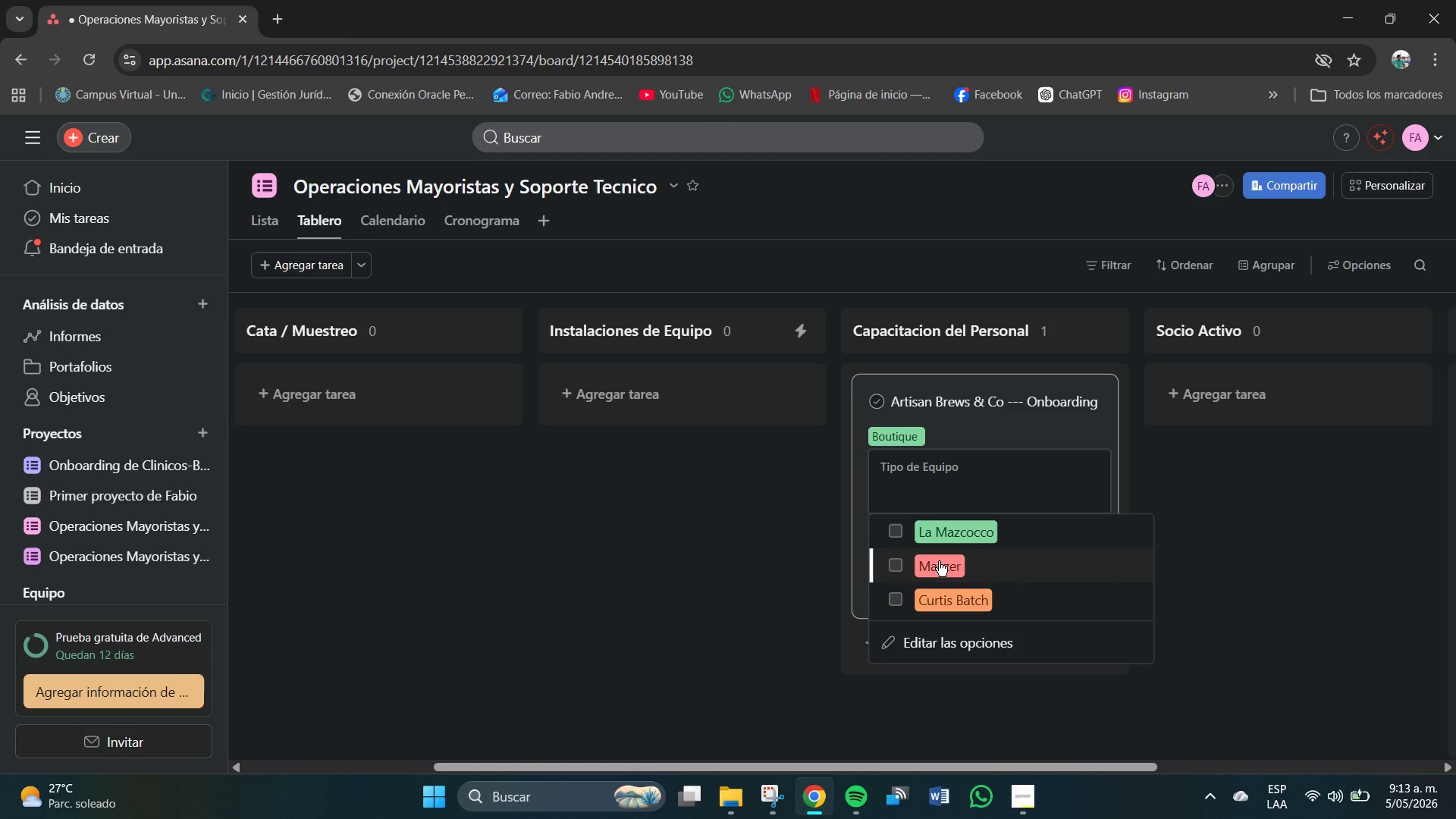 
left_click([864, 458])
 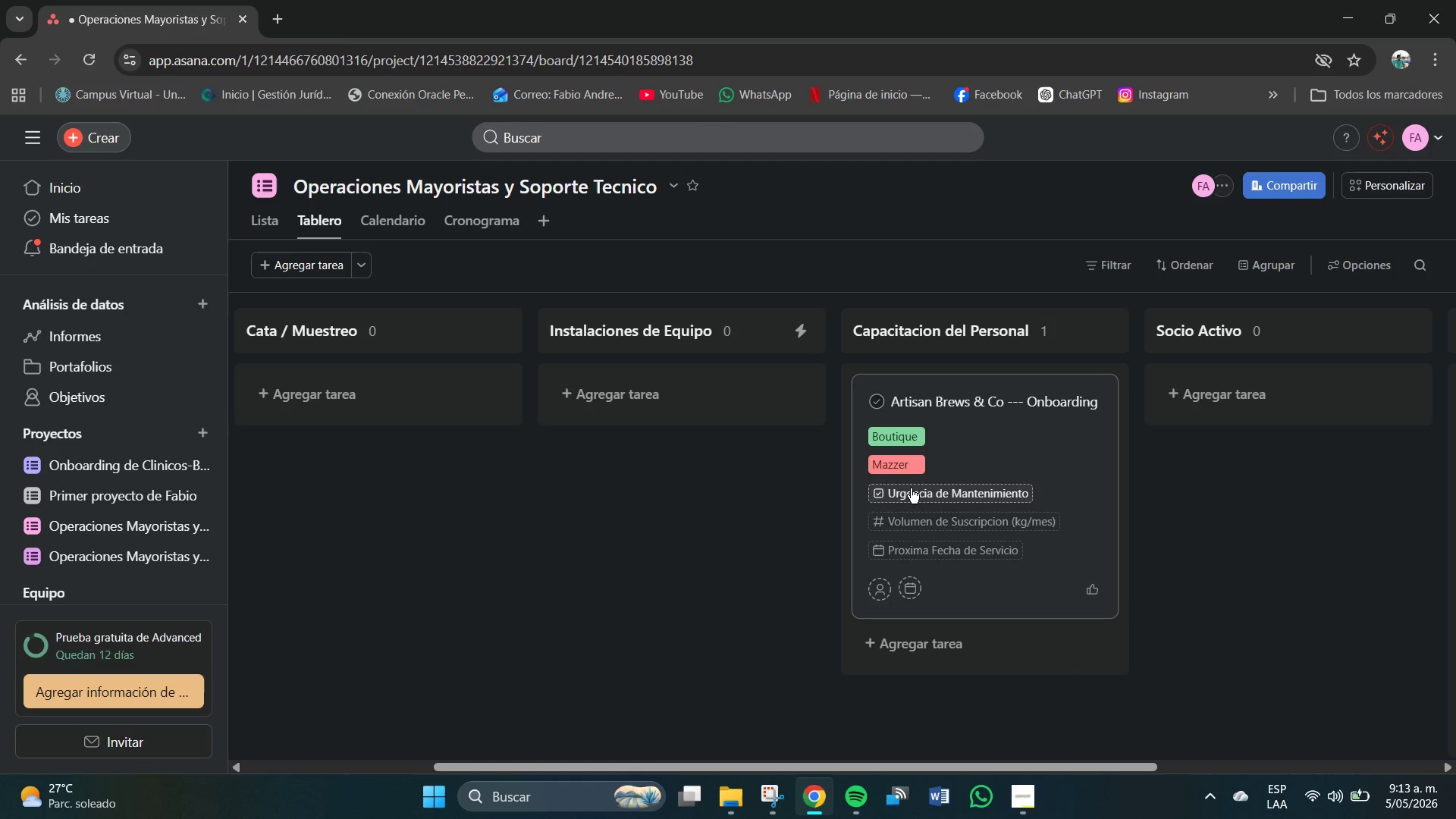 
left_click([911, 488])
 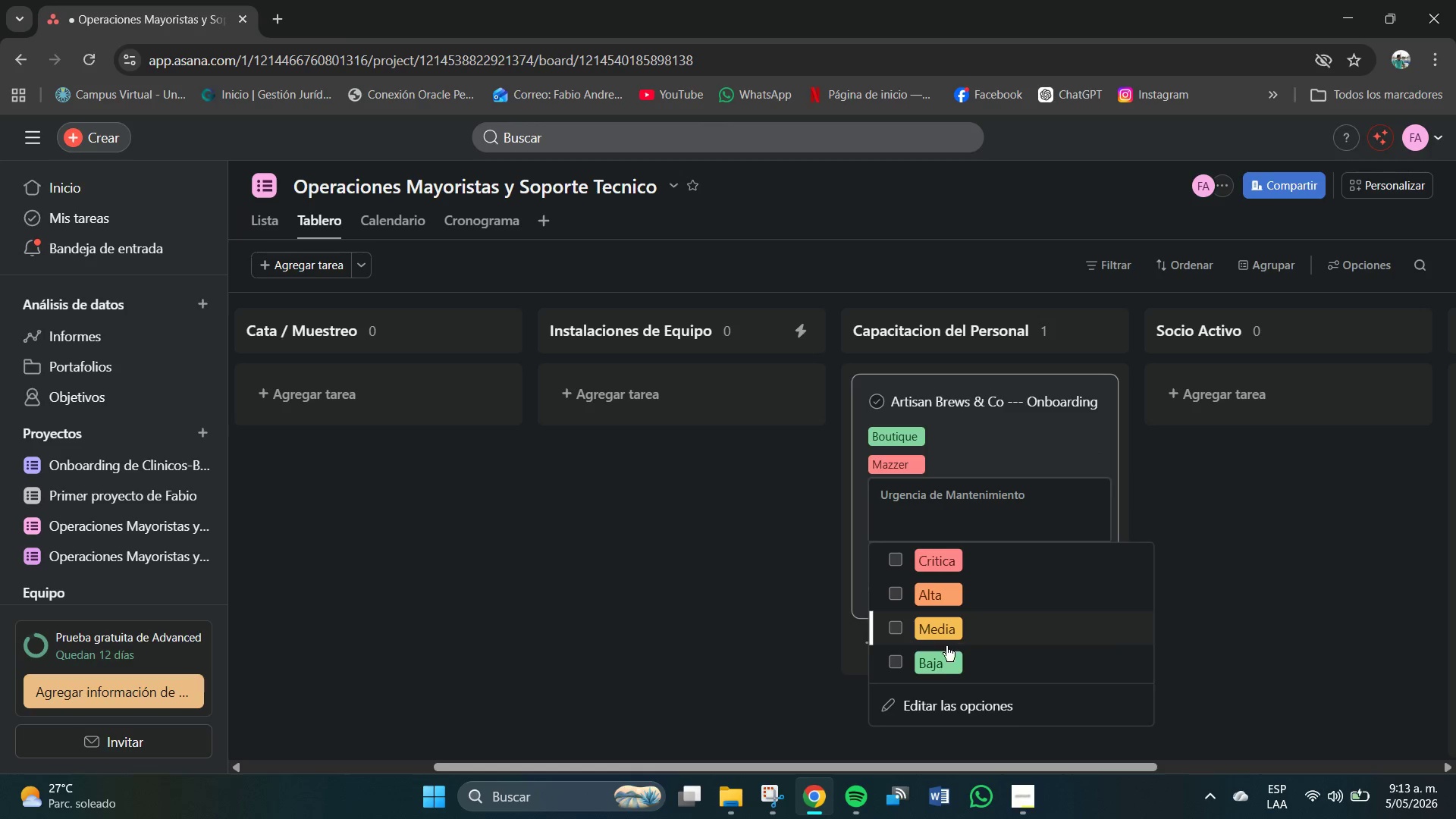 
left_click([938, 661])
 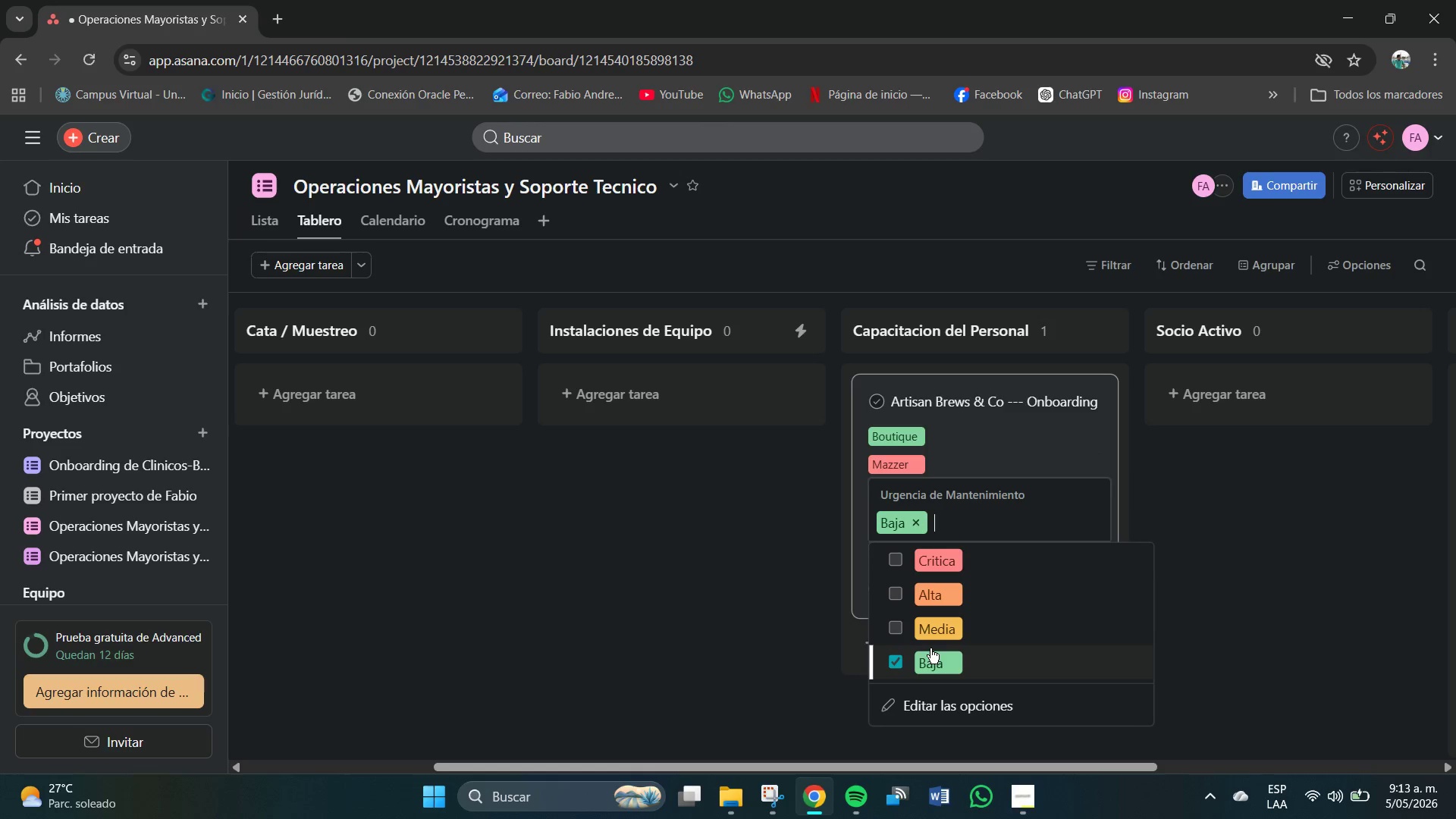 
left_click([855, 478])
 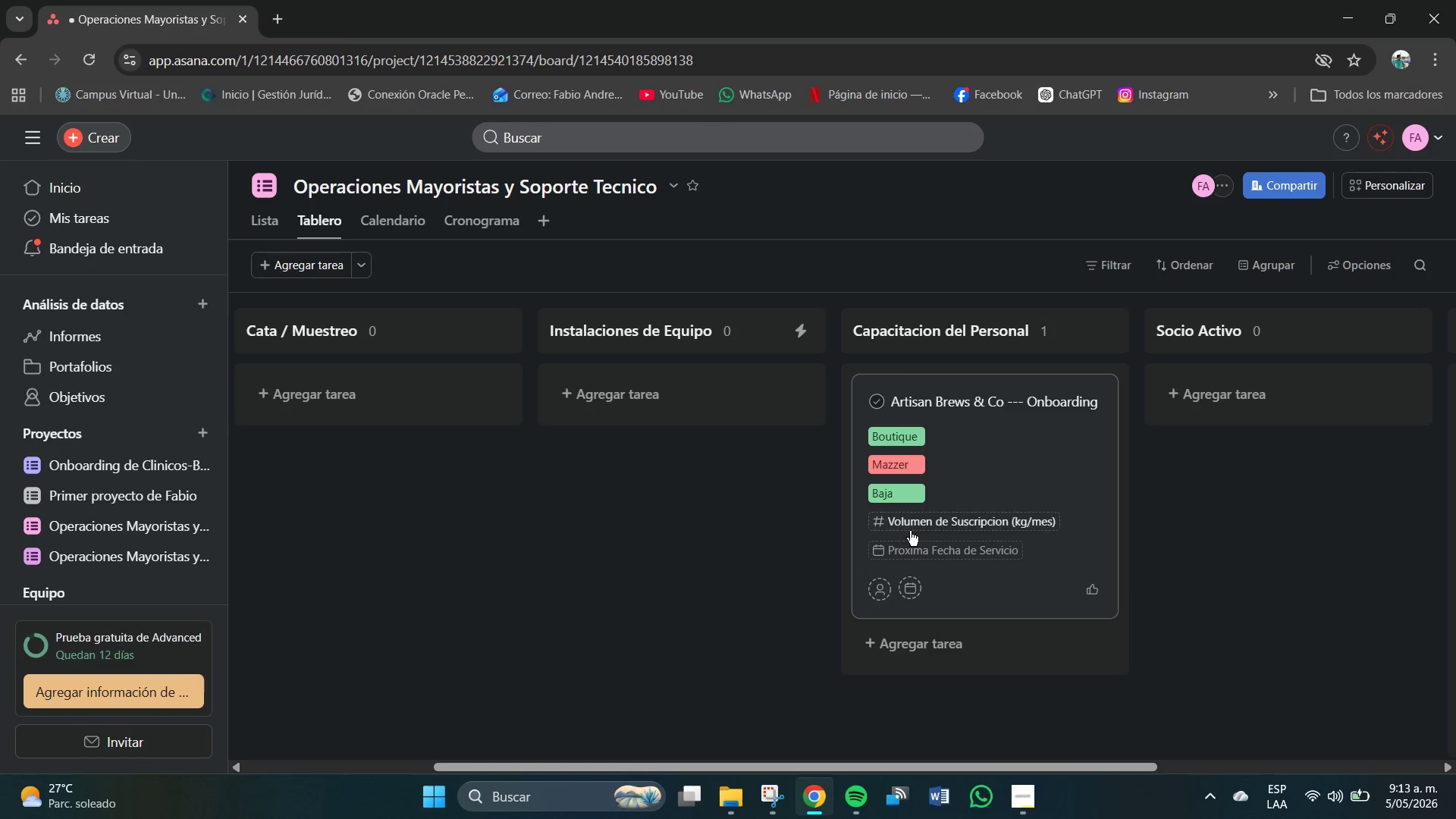 
left_click([910, 527])
 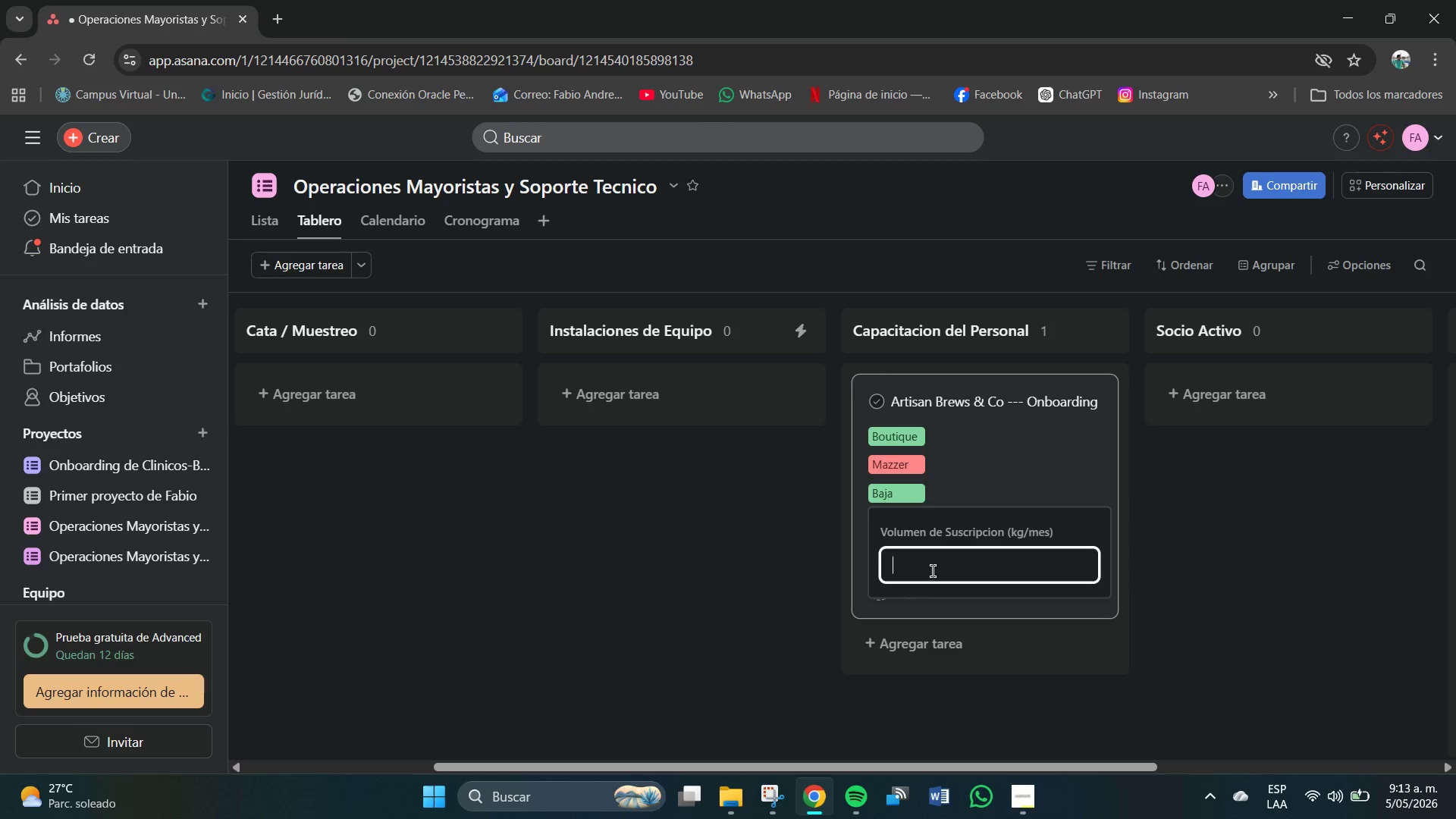 
key(Numpad1)
 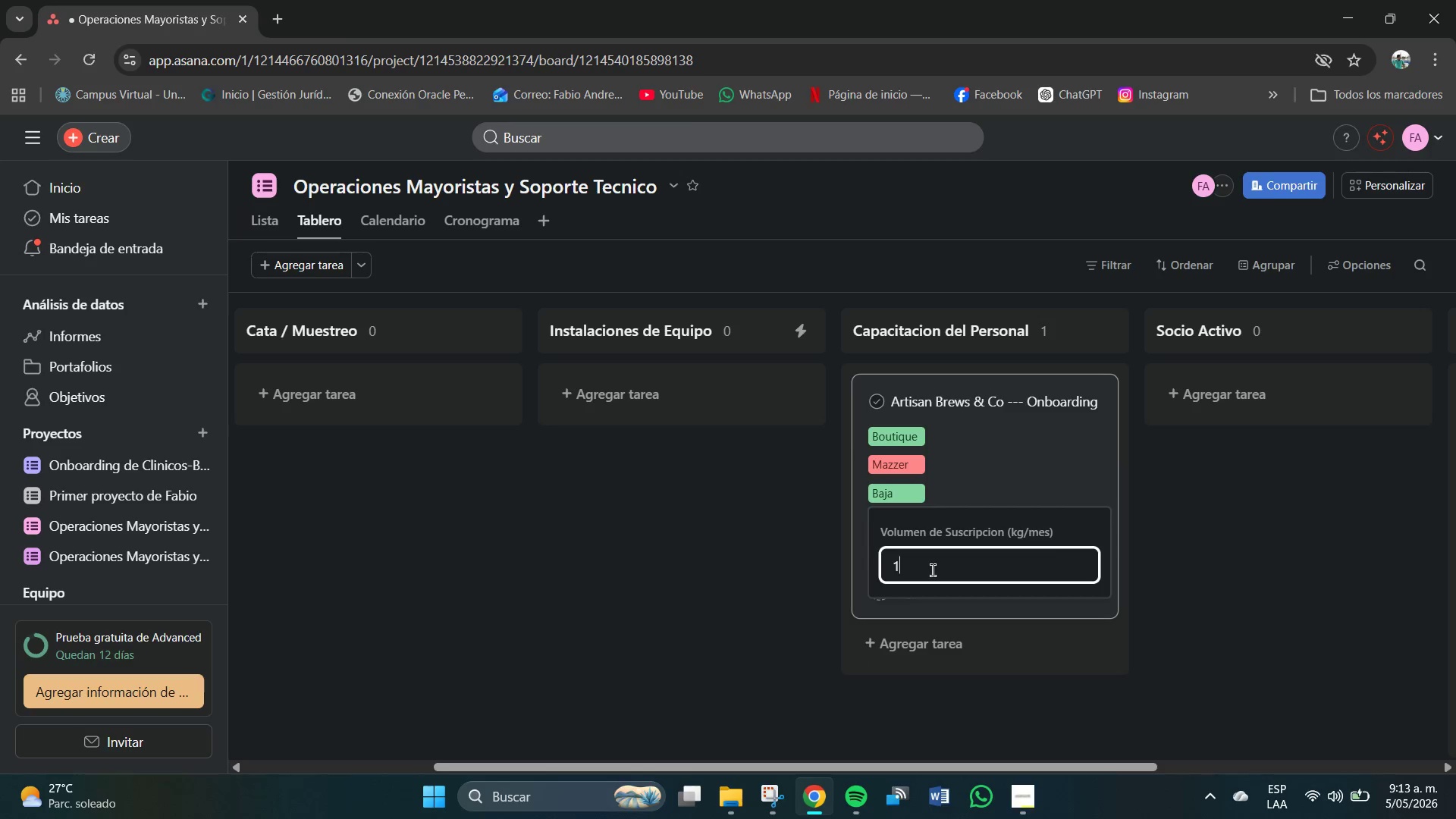 
key(Numpad5)
 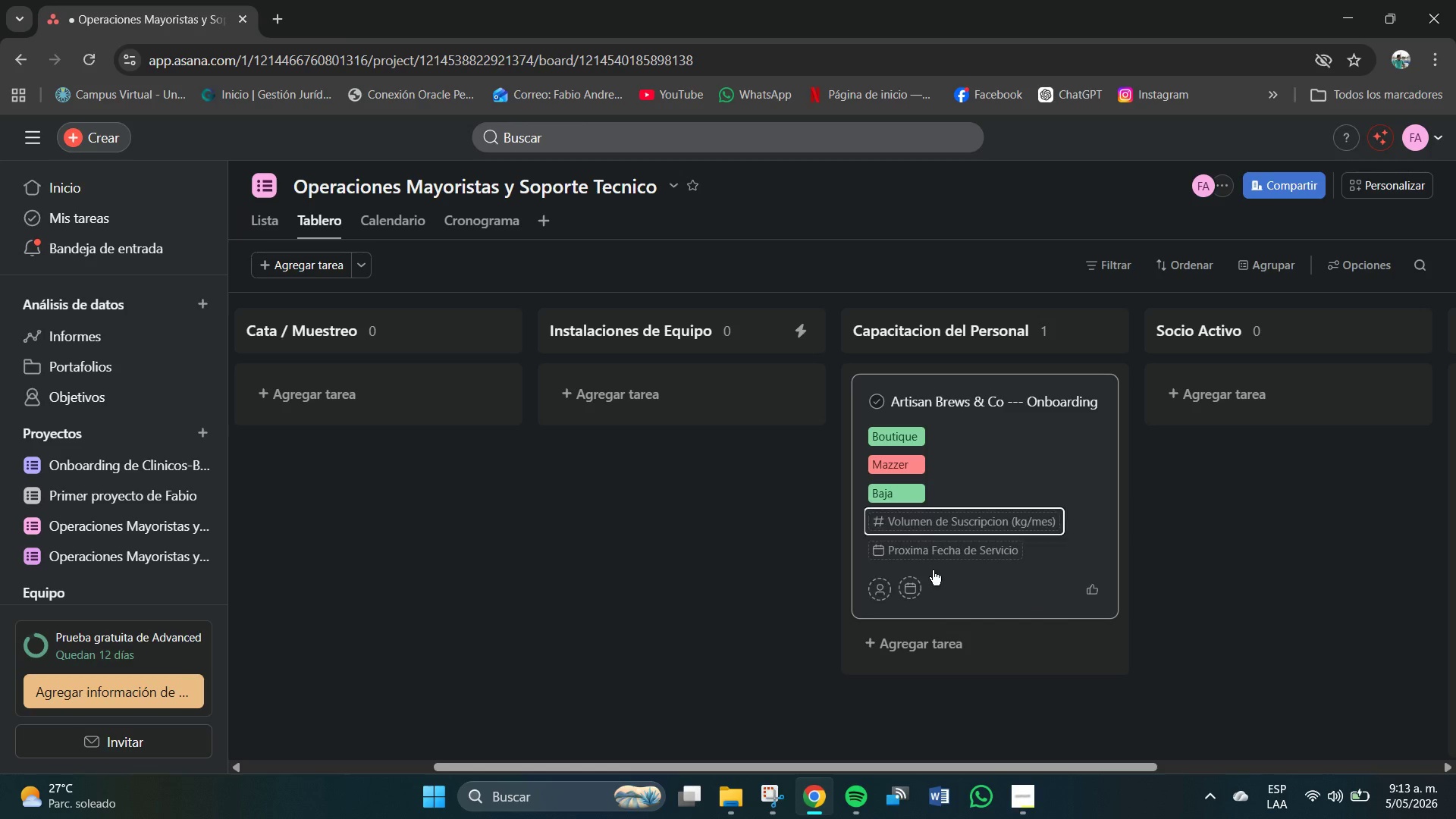 
key(NumpadEnter)
 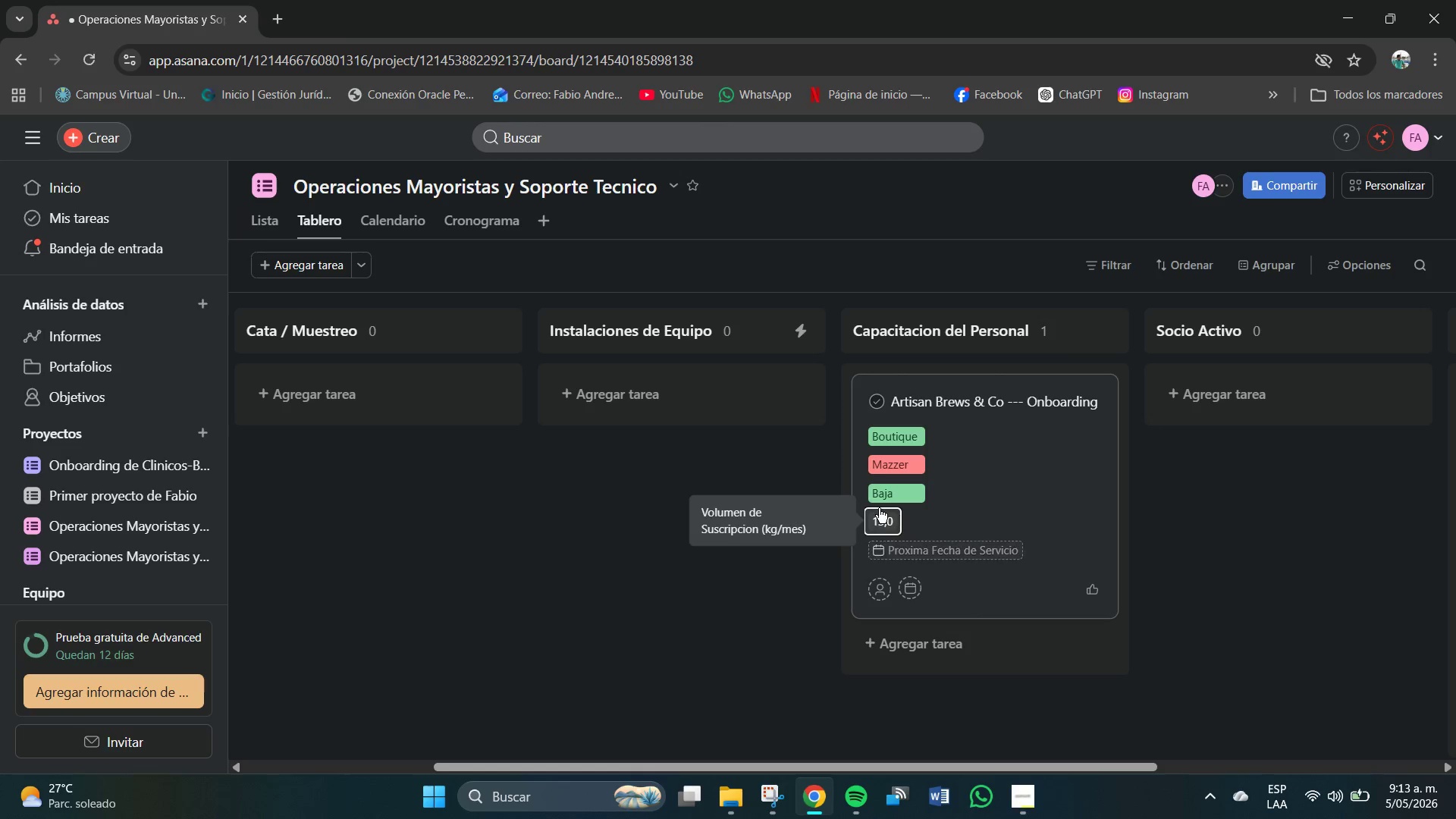 
left_click([913, 551])
 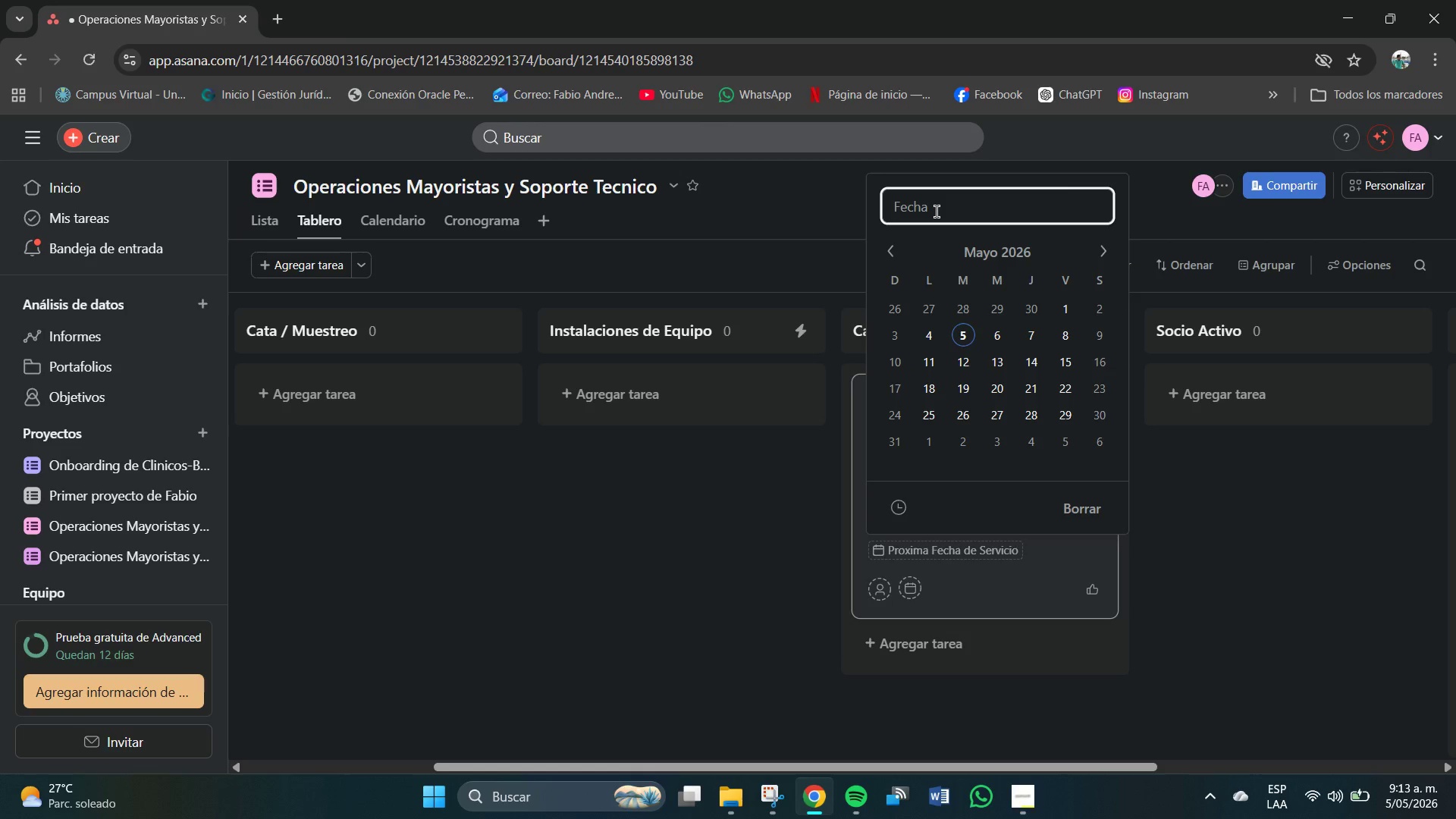 
key(Numpad1)
 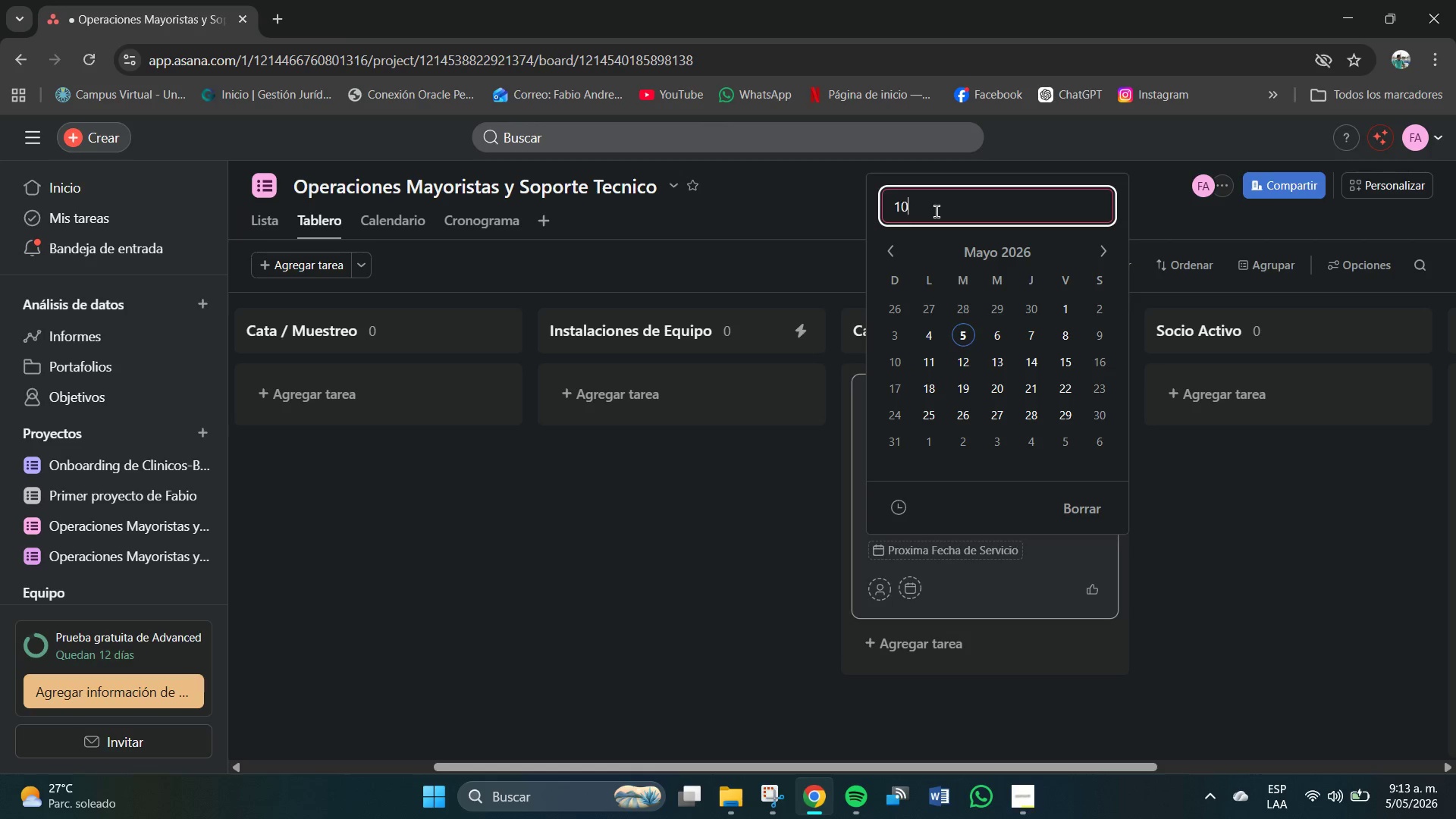 
key(Numpad0)
 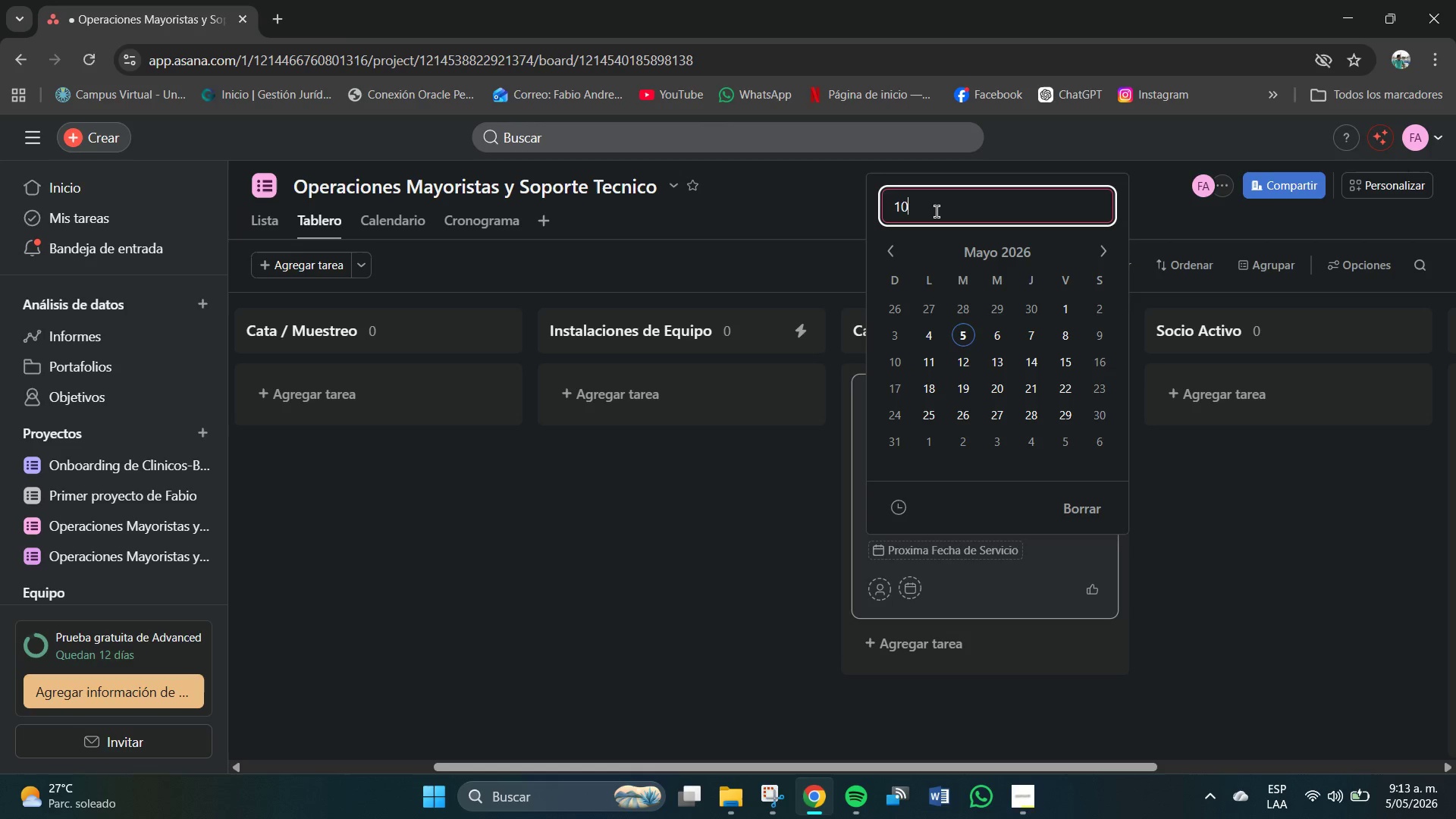 
key(Shift+7)
 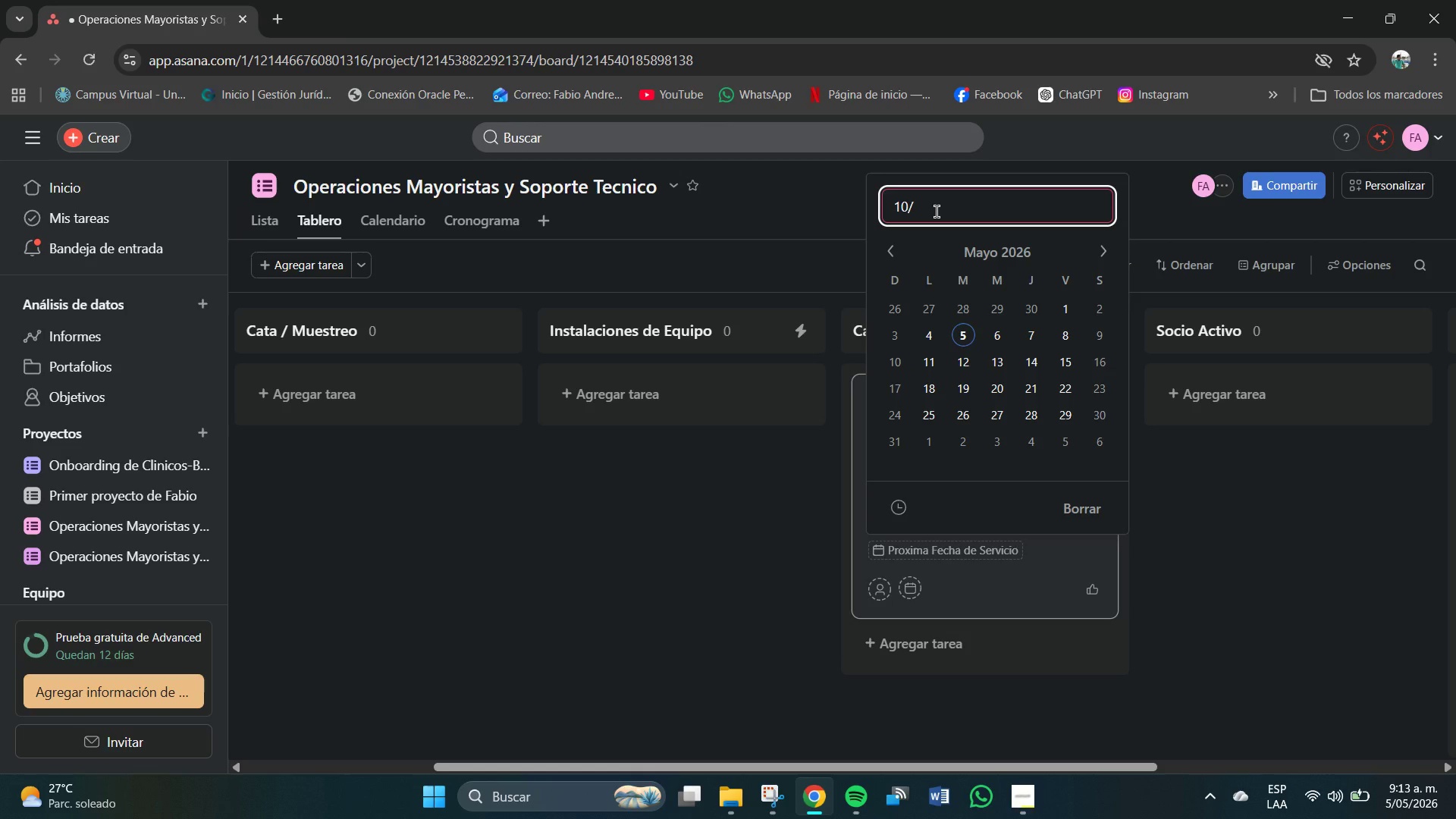 
key(Numpad0)
 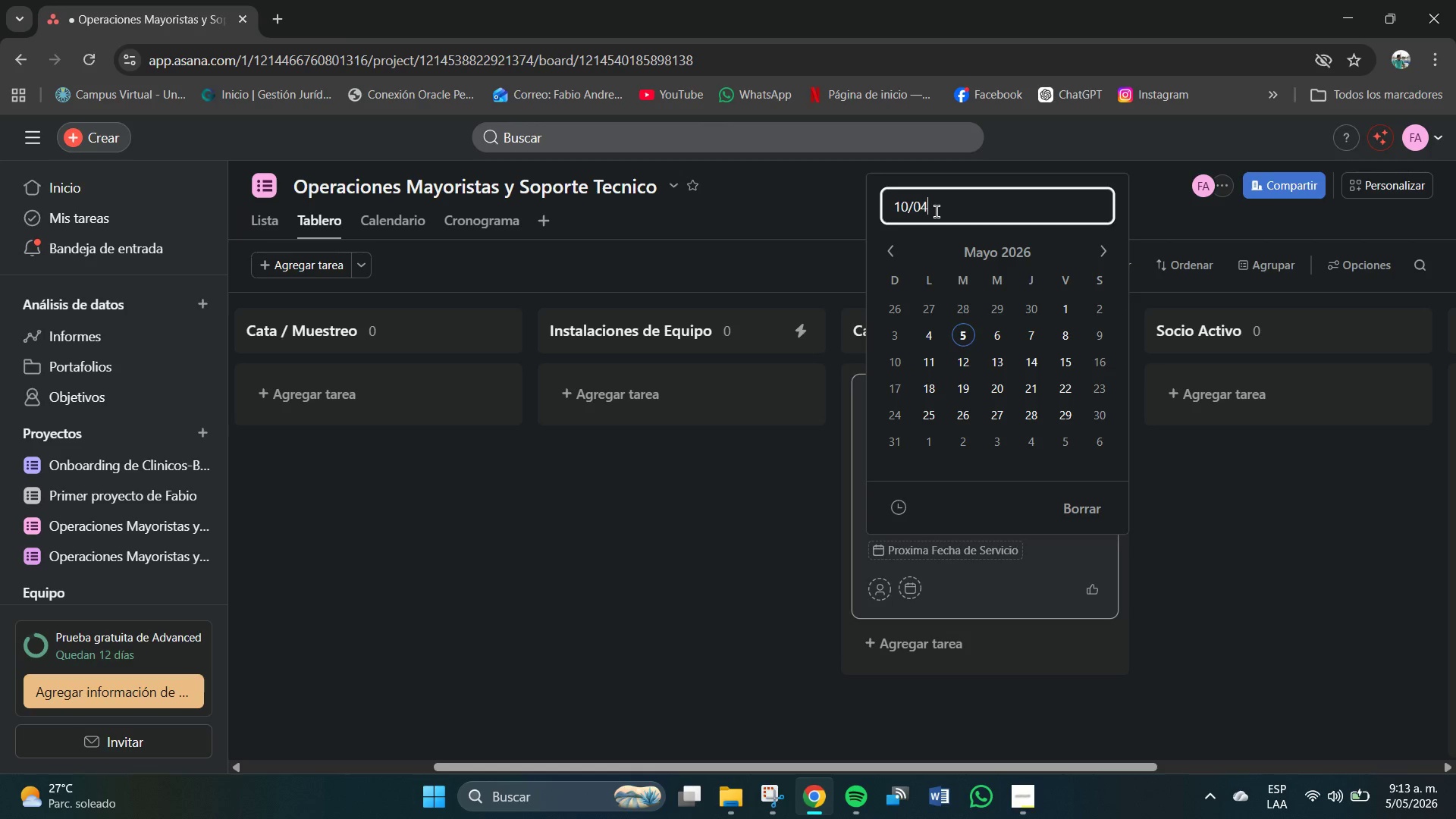 
key(Numpad4)
 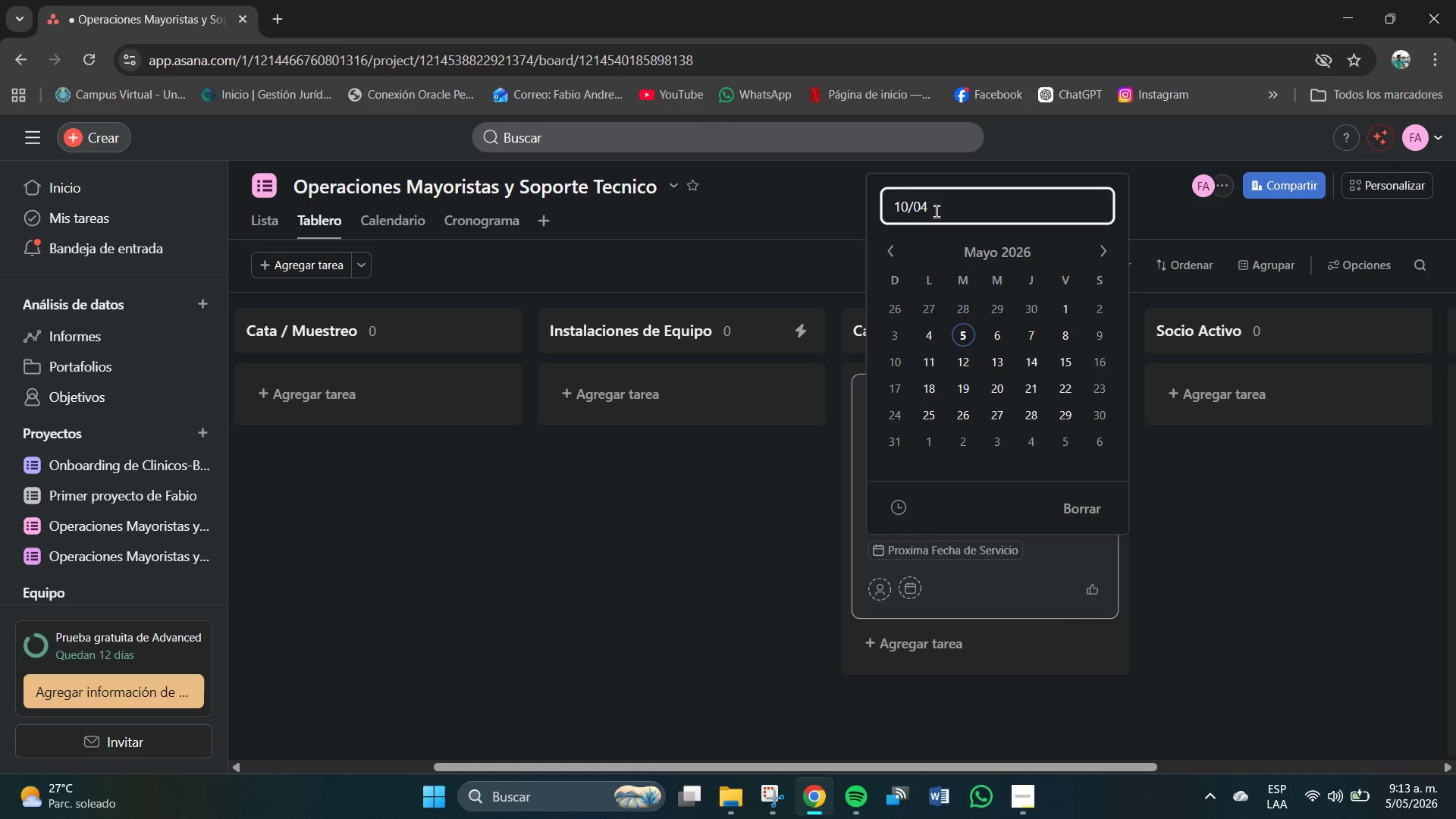 
wait(7.12)
 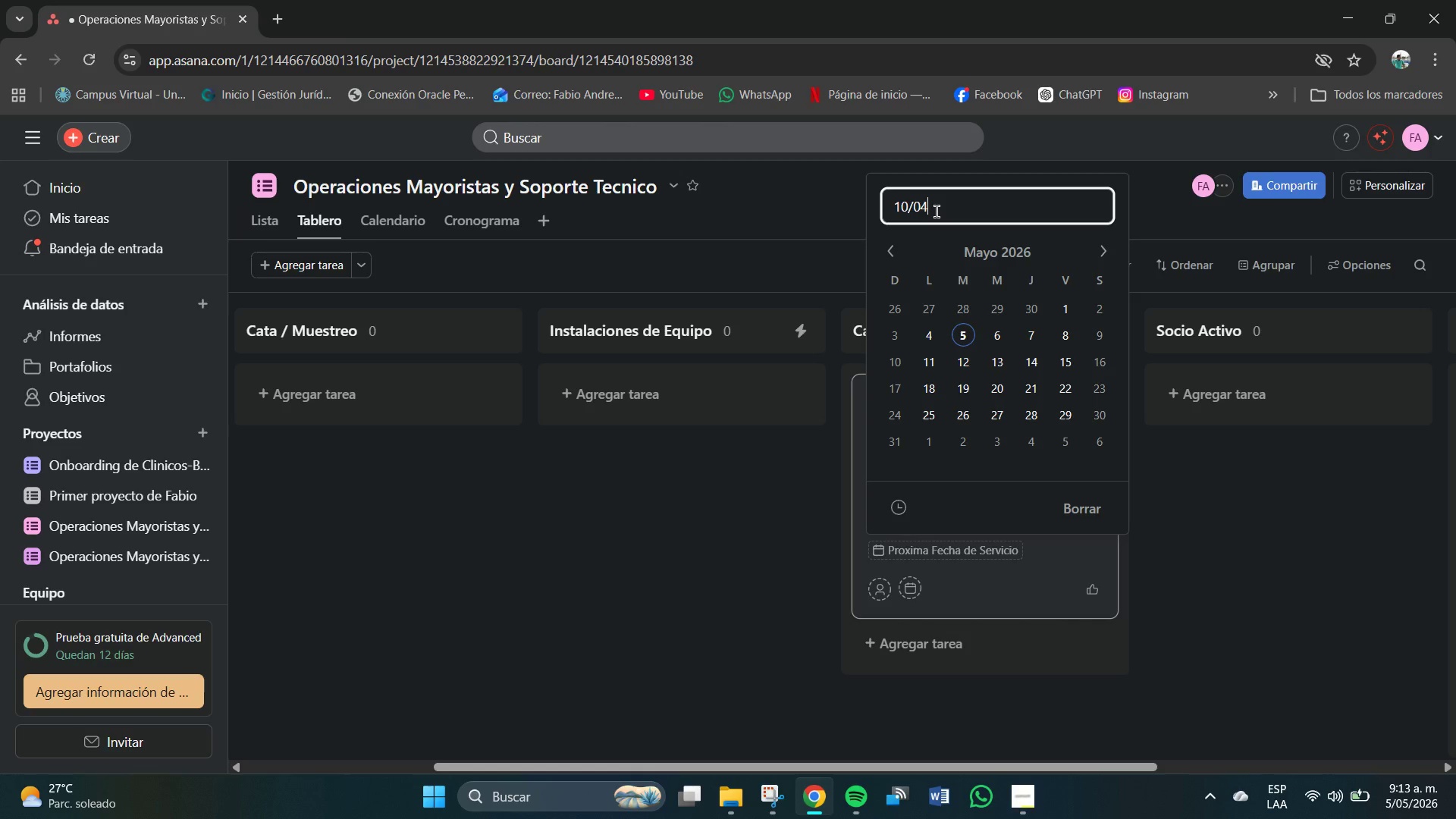 
key(Shift+7)
 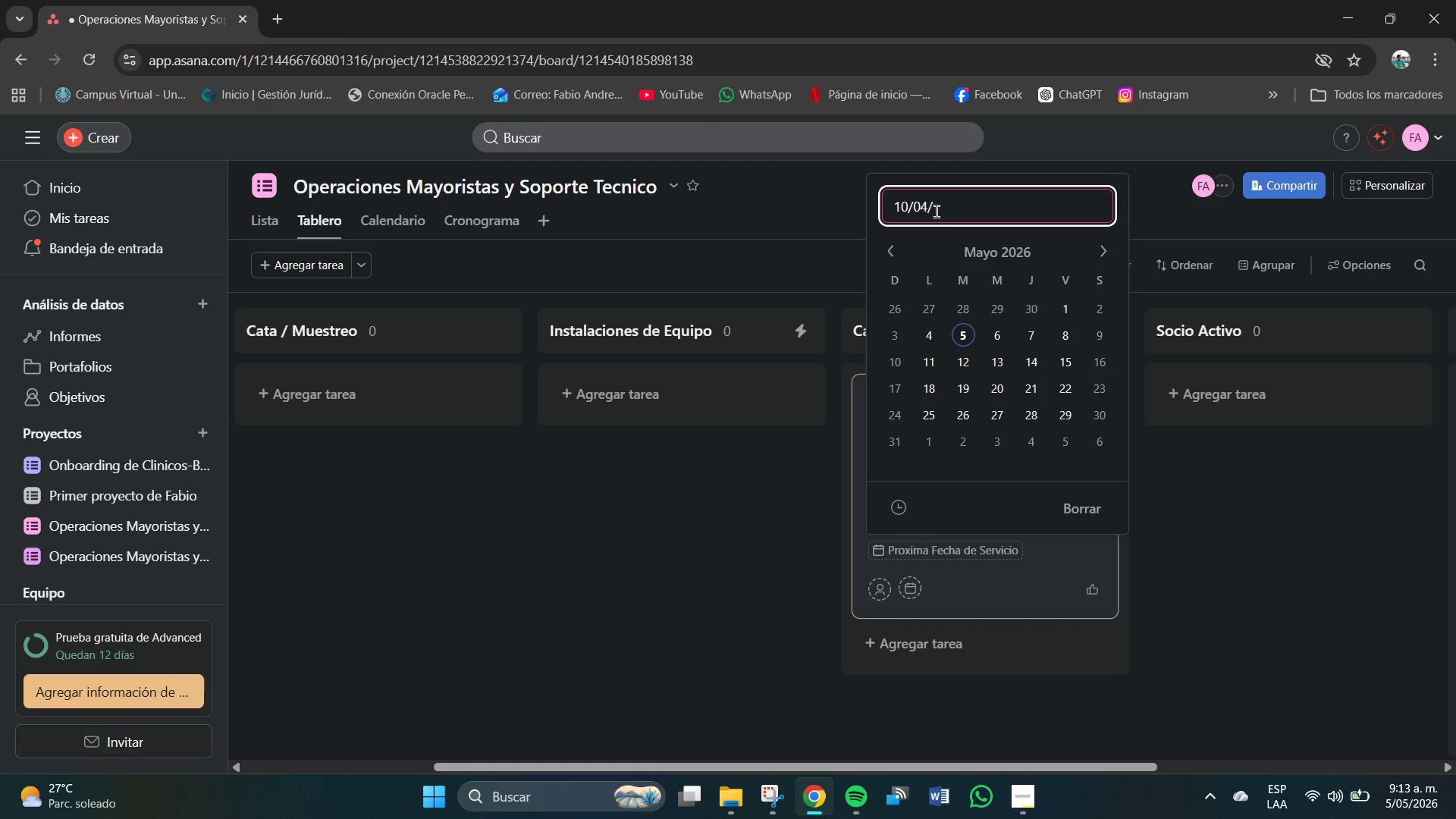 
key(Numpad2)
 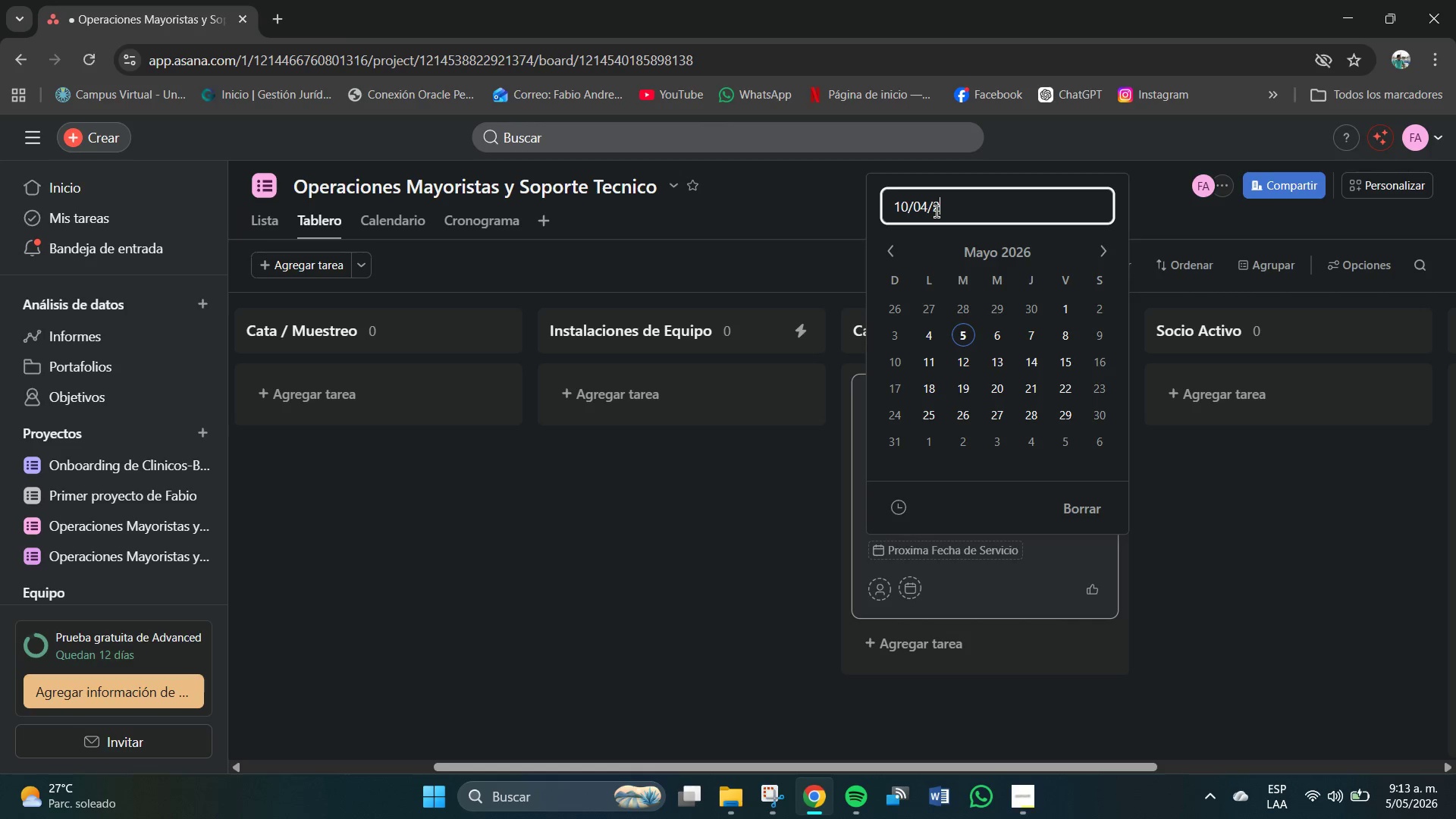 
key(Numpad0)
 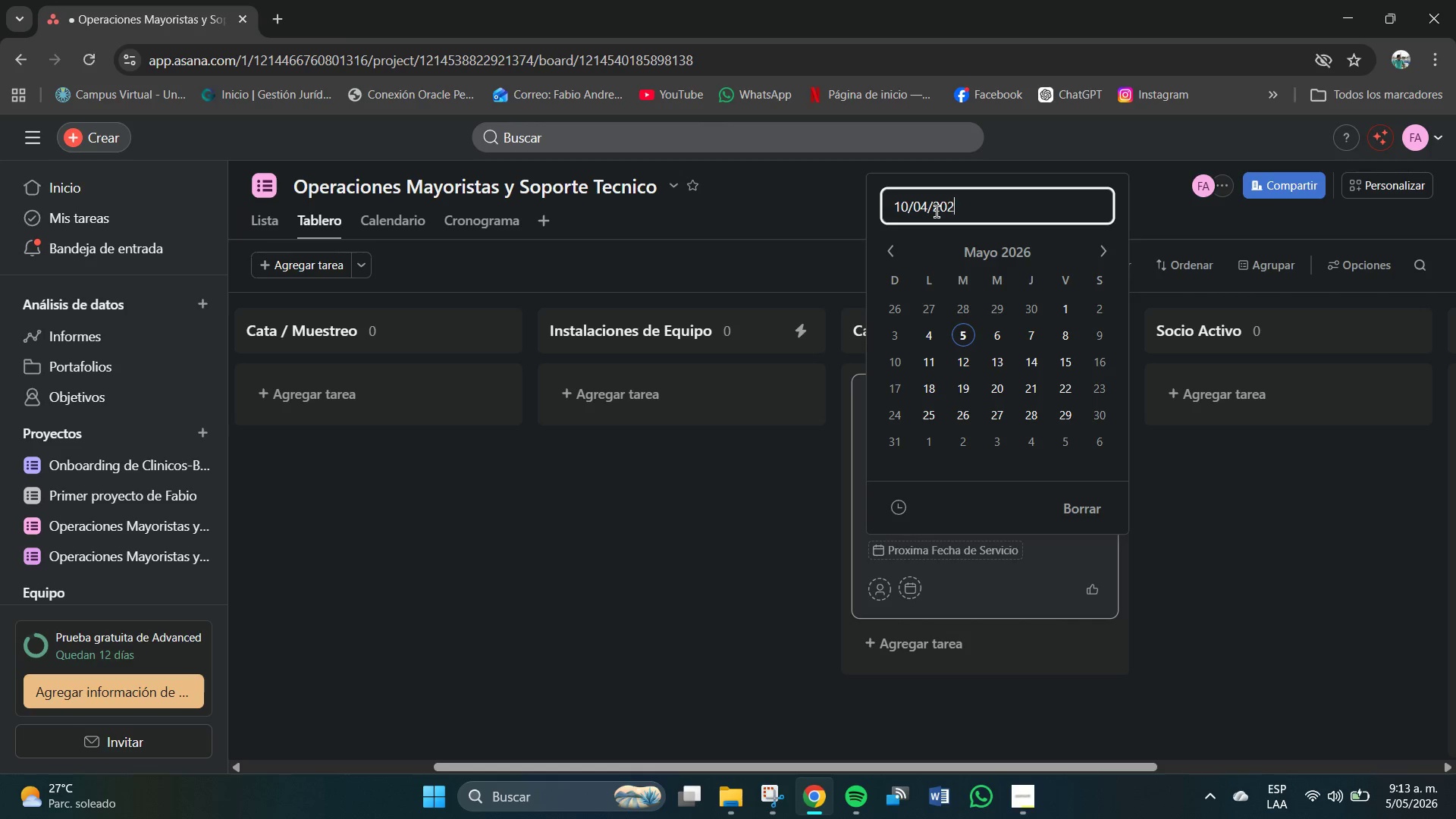 
key(Numpad2)
 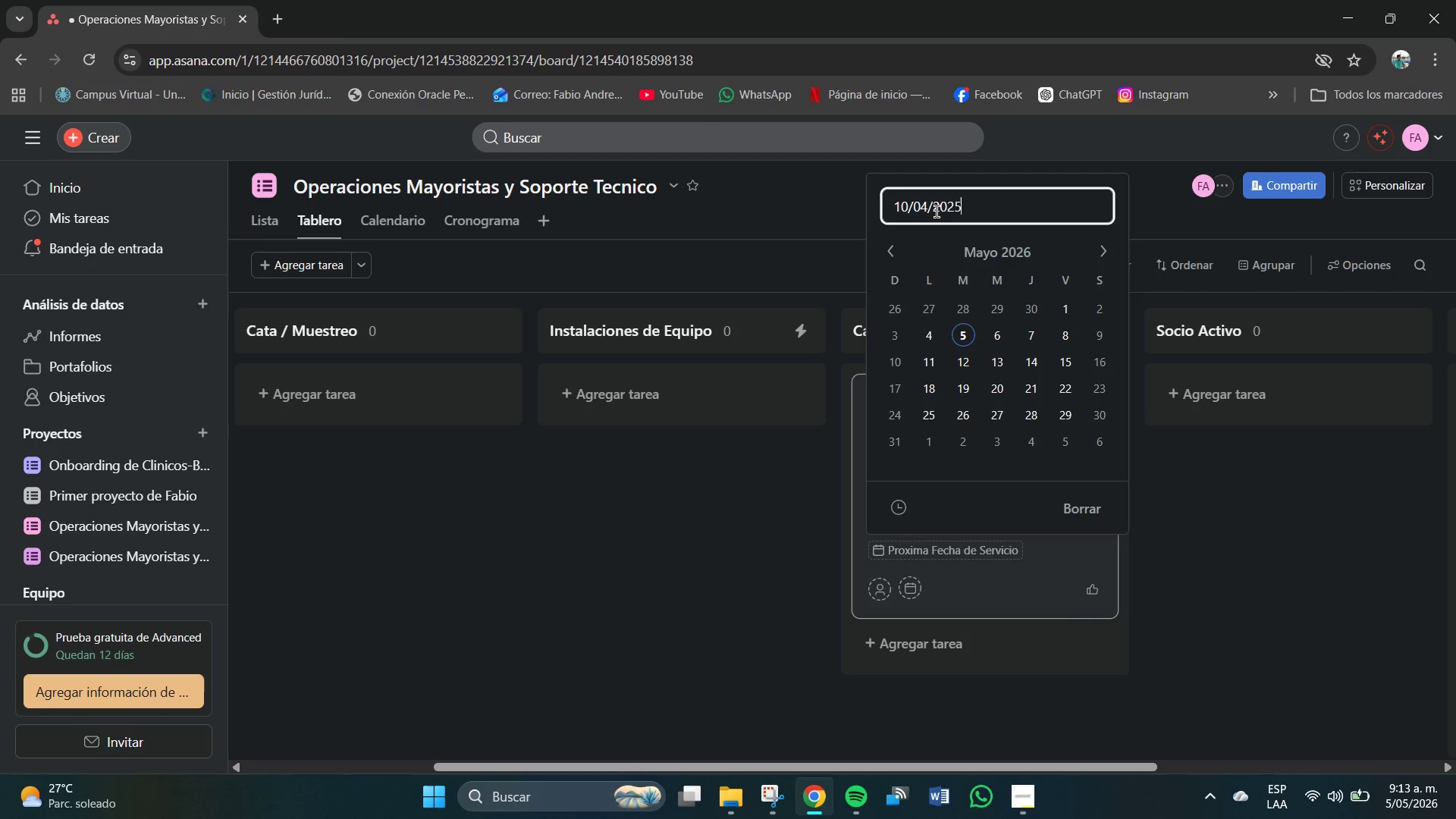 
key(Numpad5)
 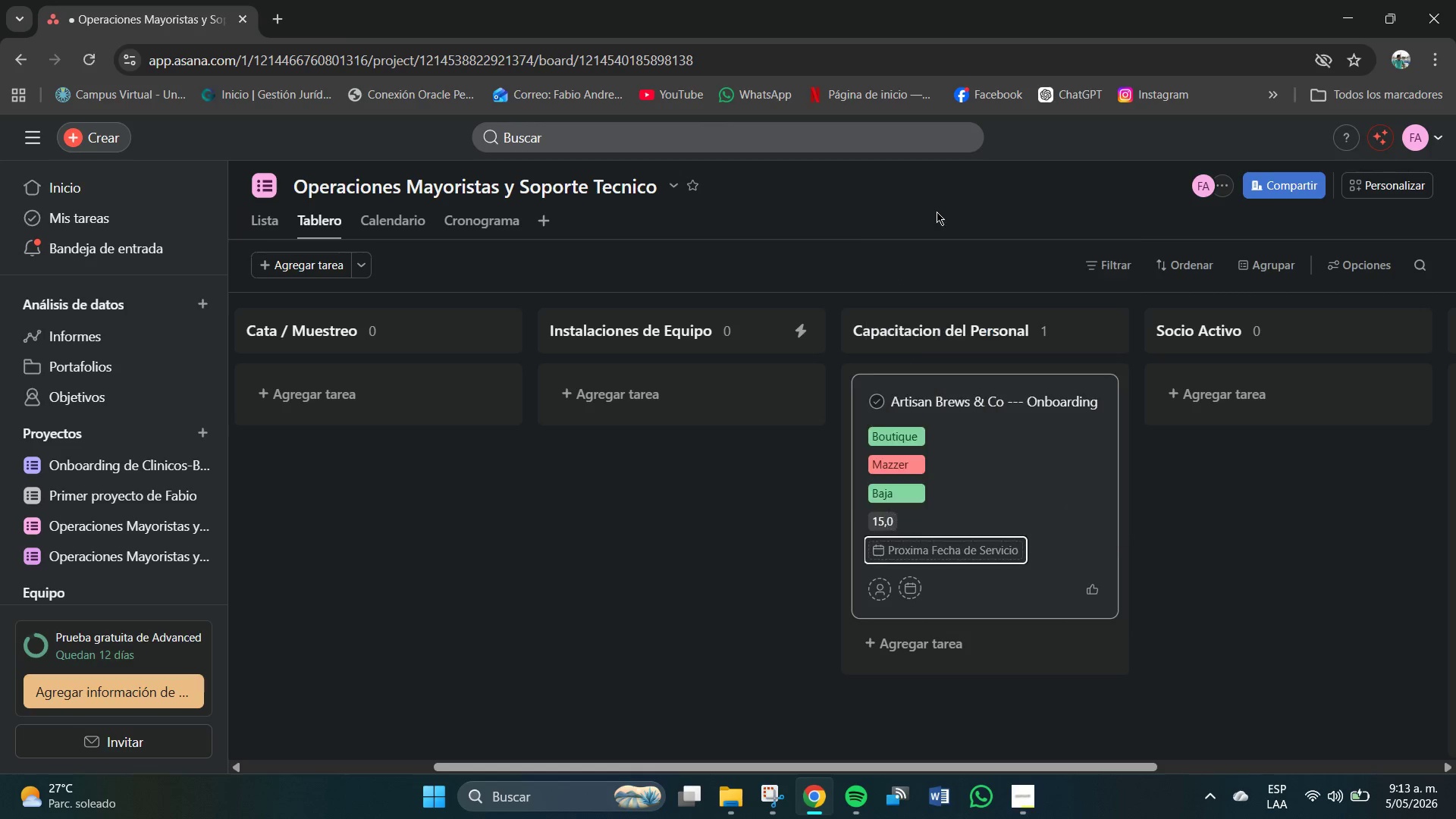 
key(NumpadEnter)
 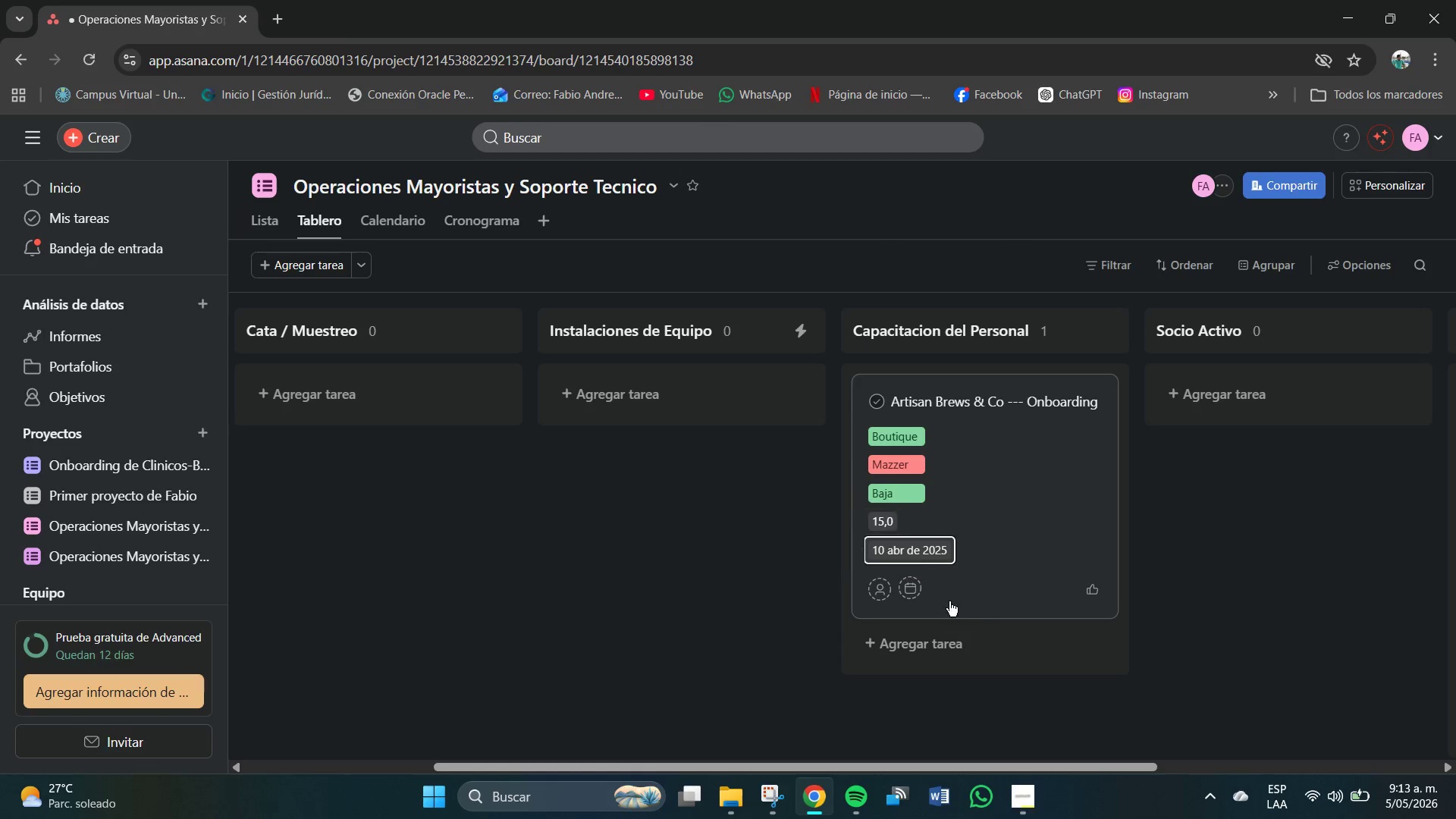 
left_click([951, 648])
 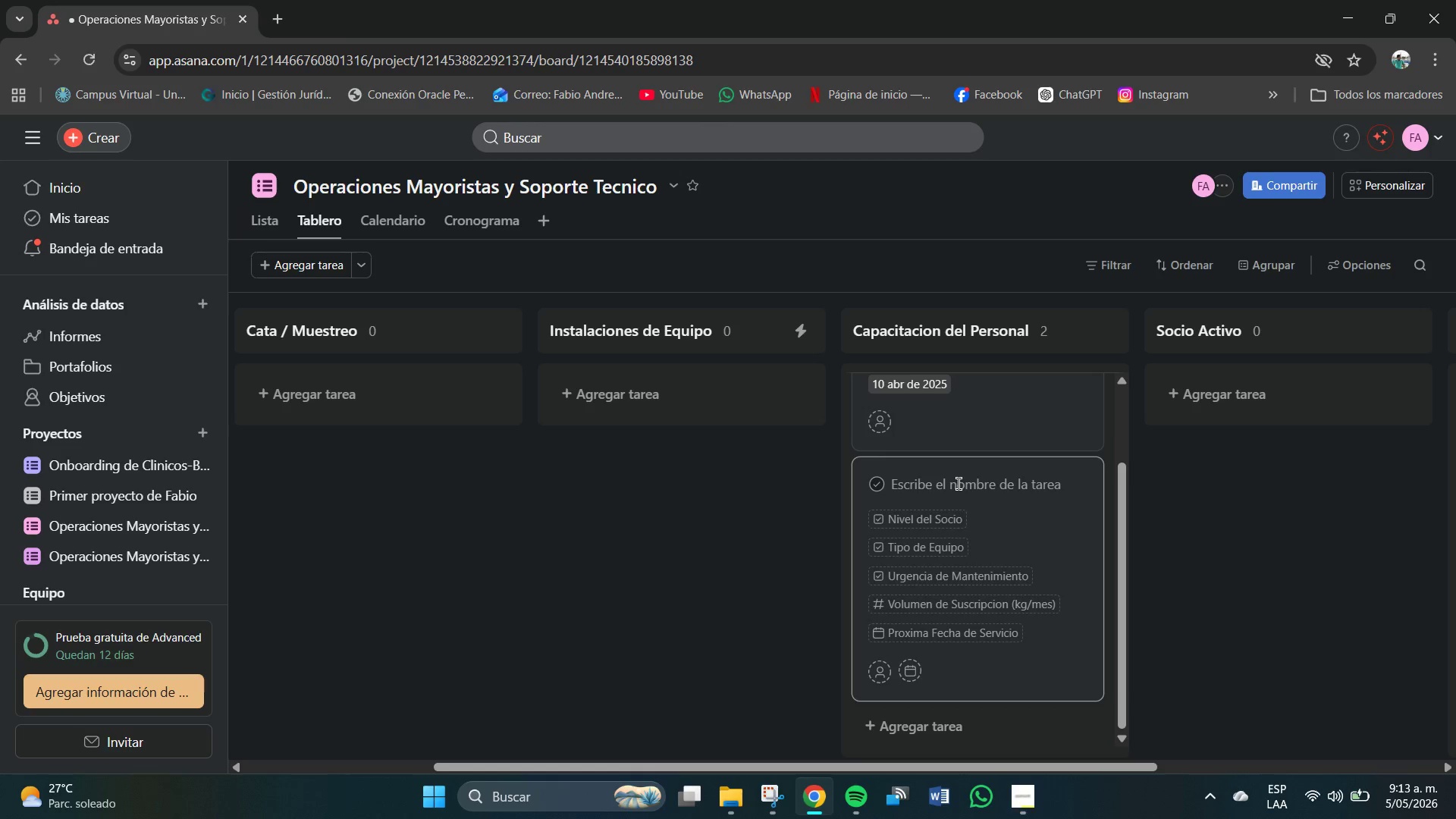 
key(CapsLock)
 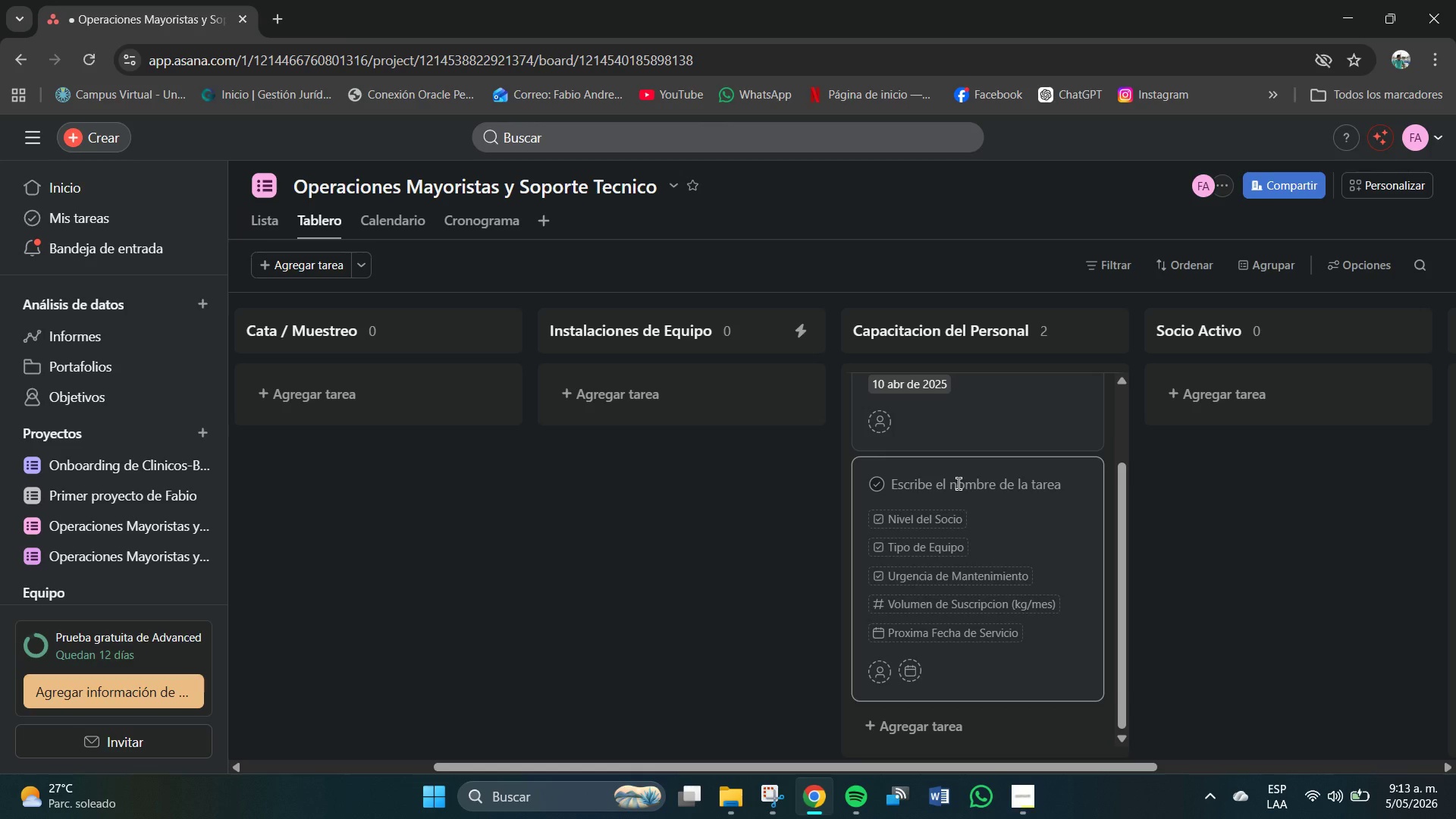 
key(CapsLock)
 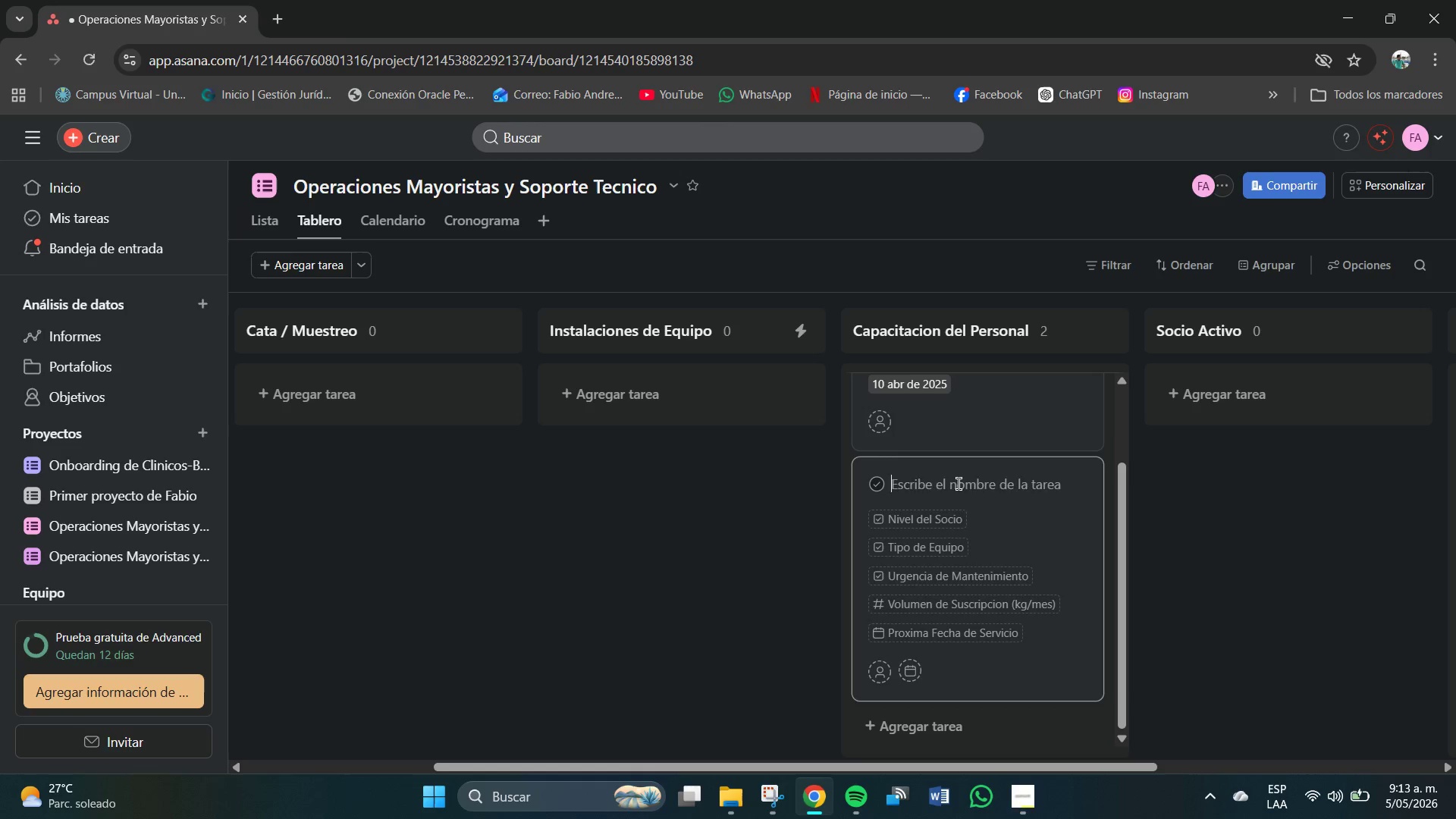 
key(O)
 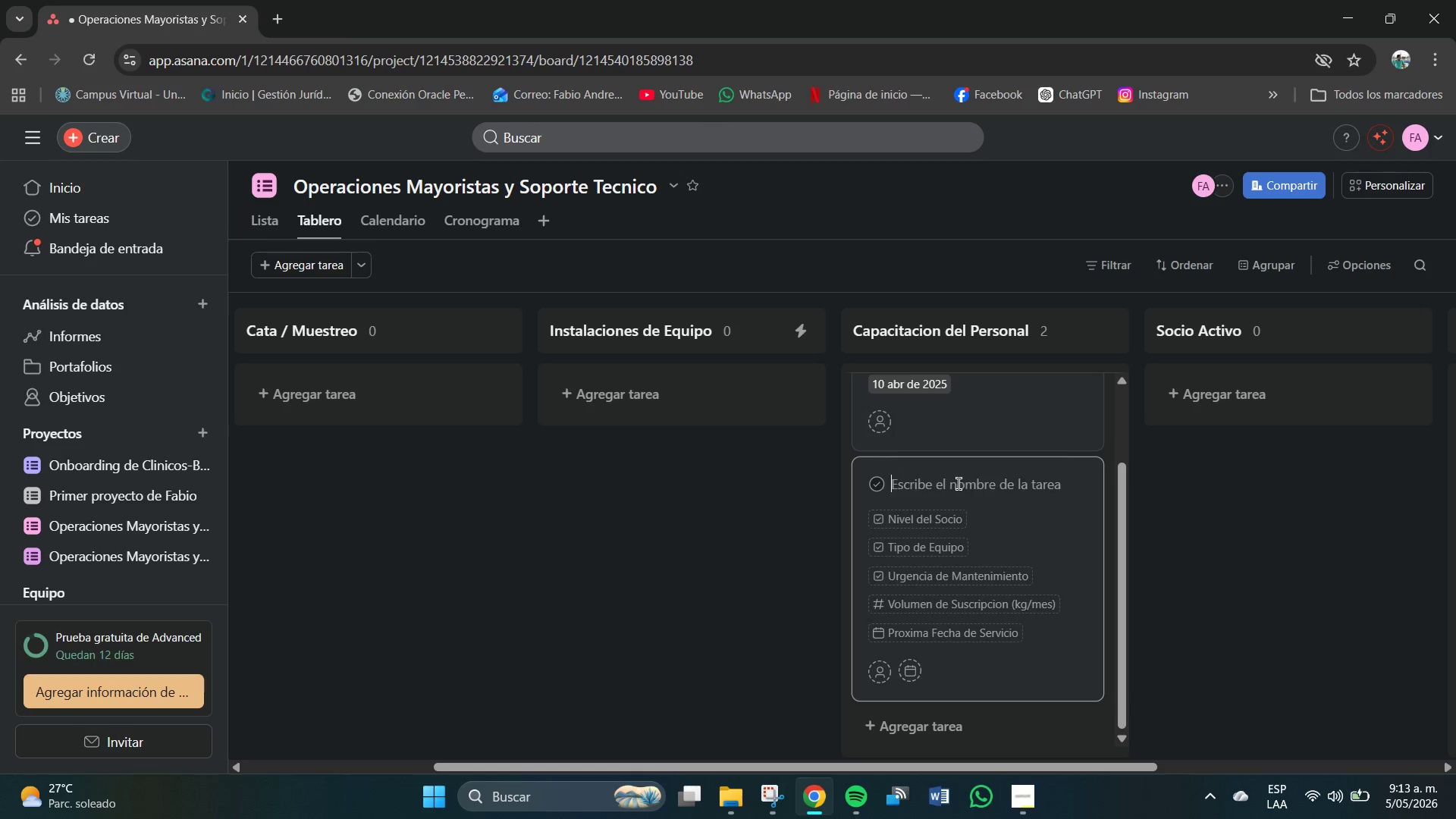 
key(Backspace)
 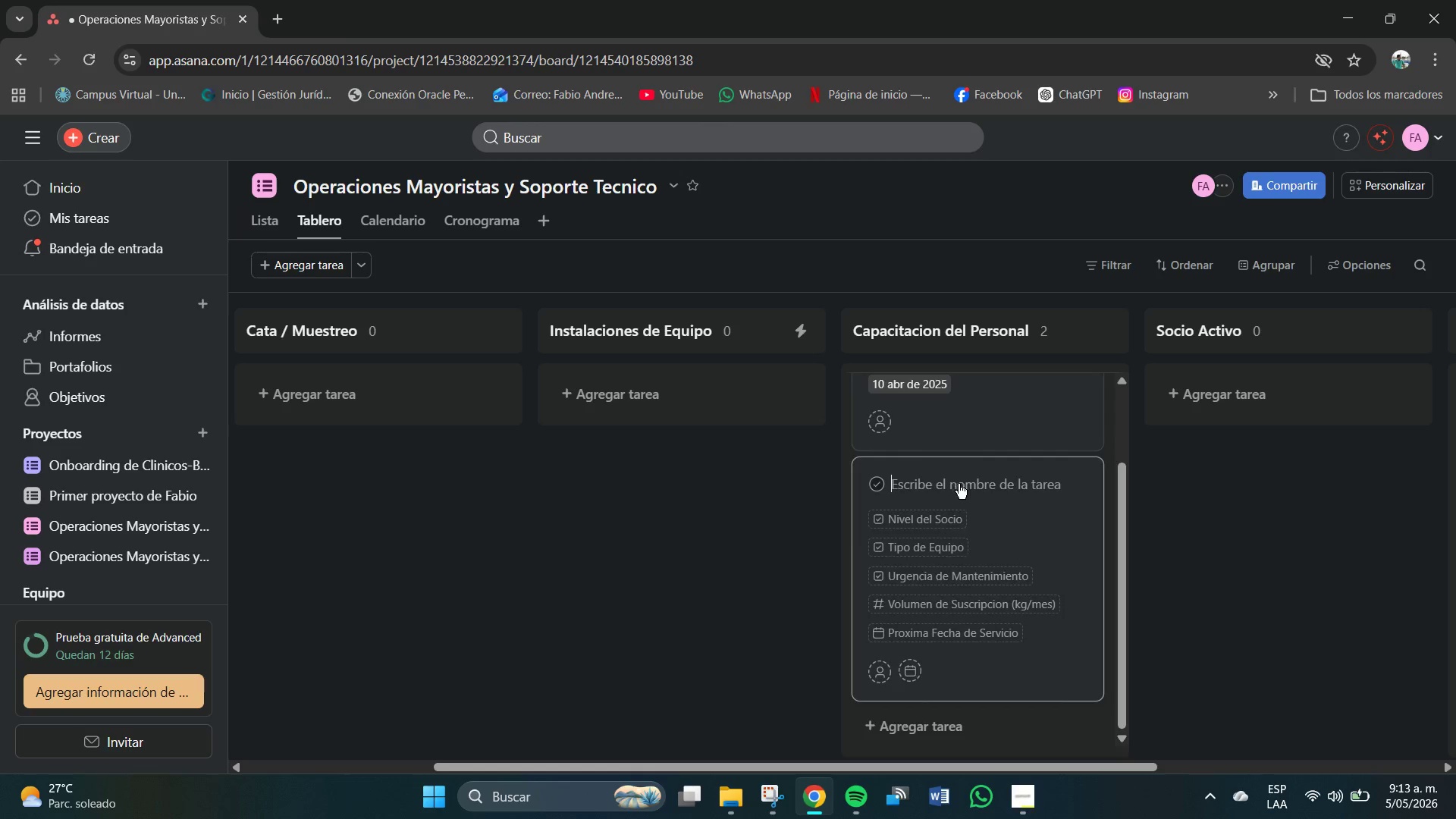 
key(Backspace)
 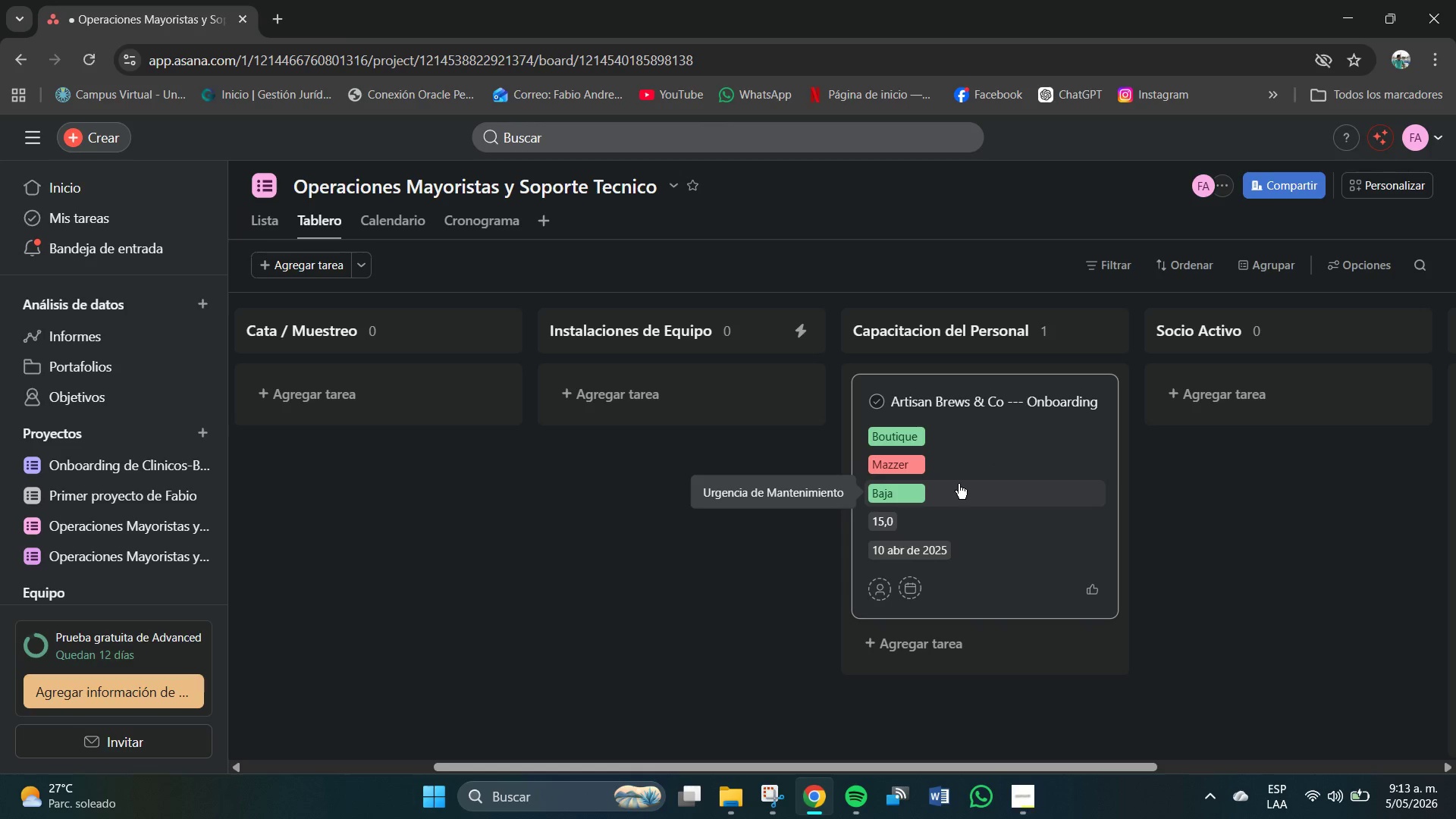 
wait(5.05)
 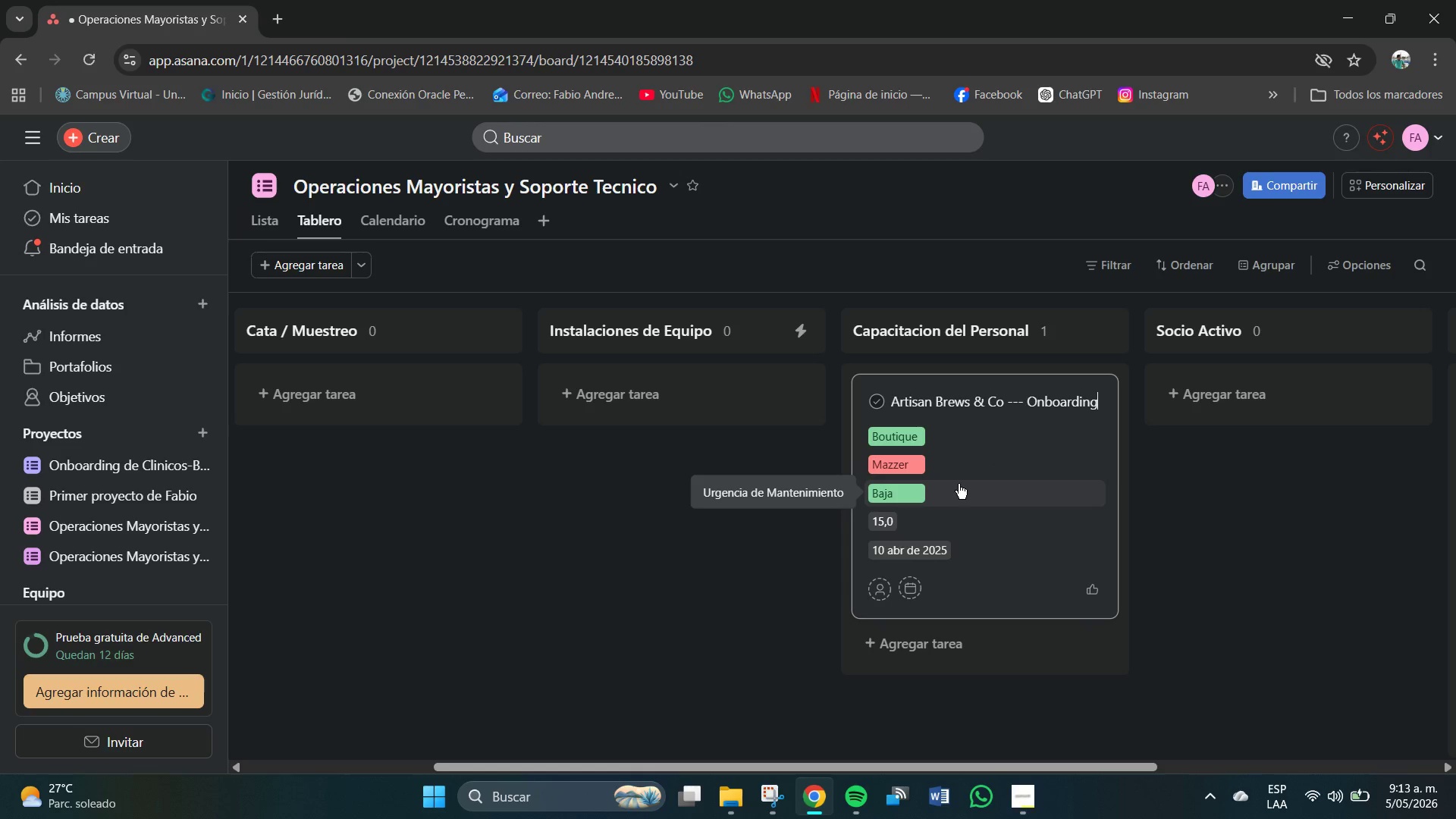 
left_click([921, 648])
 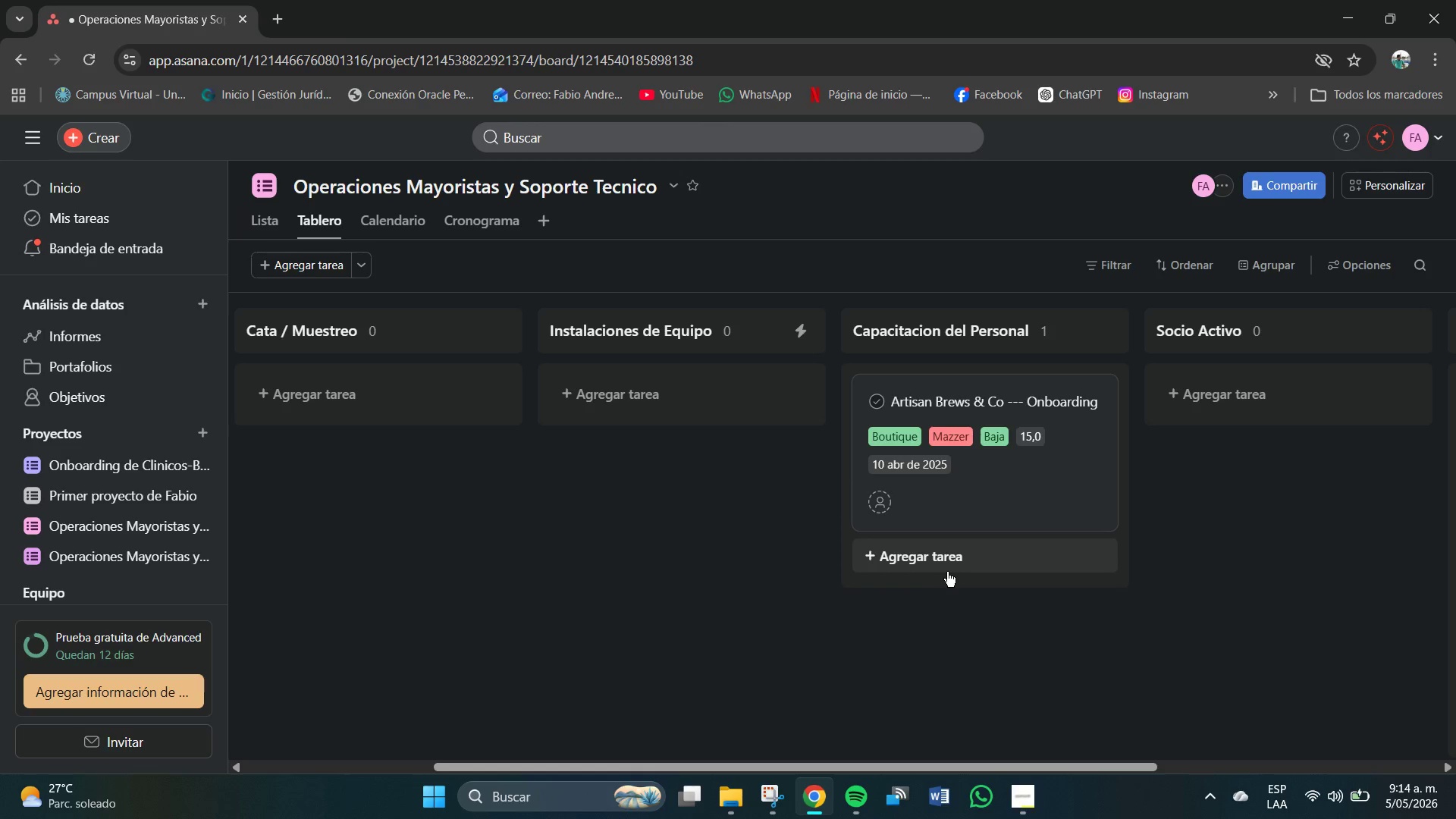 
left_click([939, 564])
 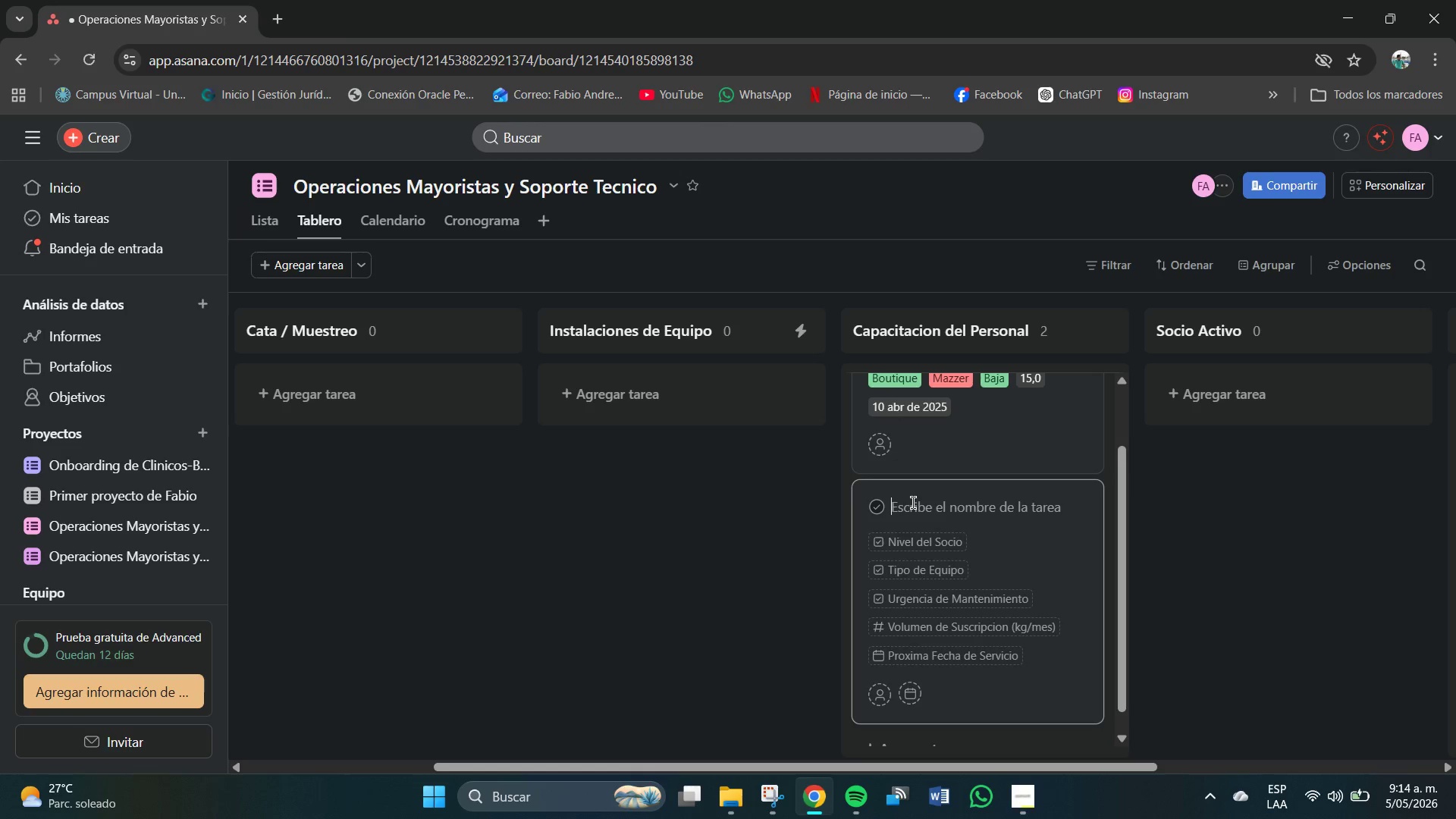 
type(Velbe)
key(Backspace)
key(Backspace)
key(Backspace)
type(lvet Hpro)
key(Backspace)
key(Backspace)
key(Backspace)
type(orizon Lounge_)
key(Backspace)
type(-- Onboard)
 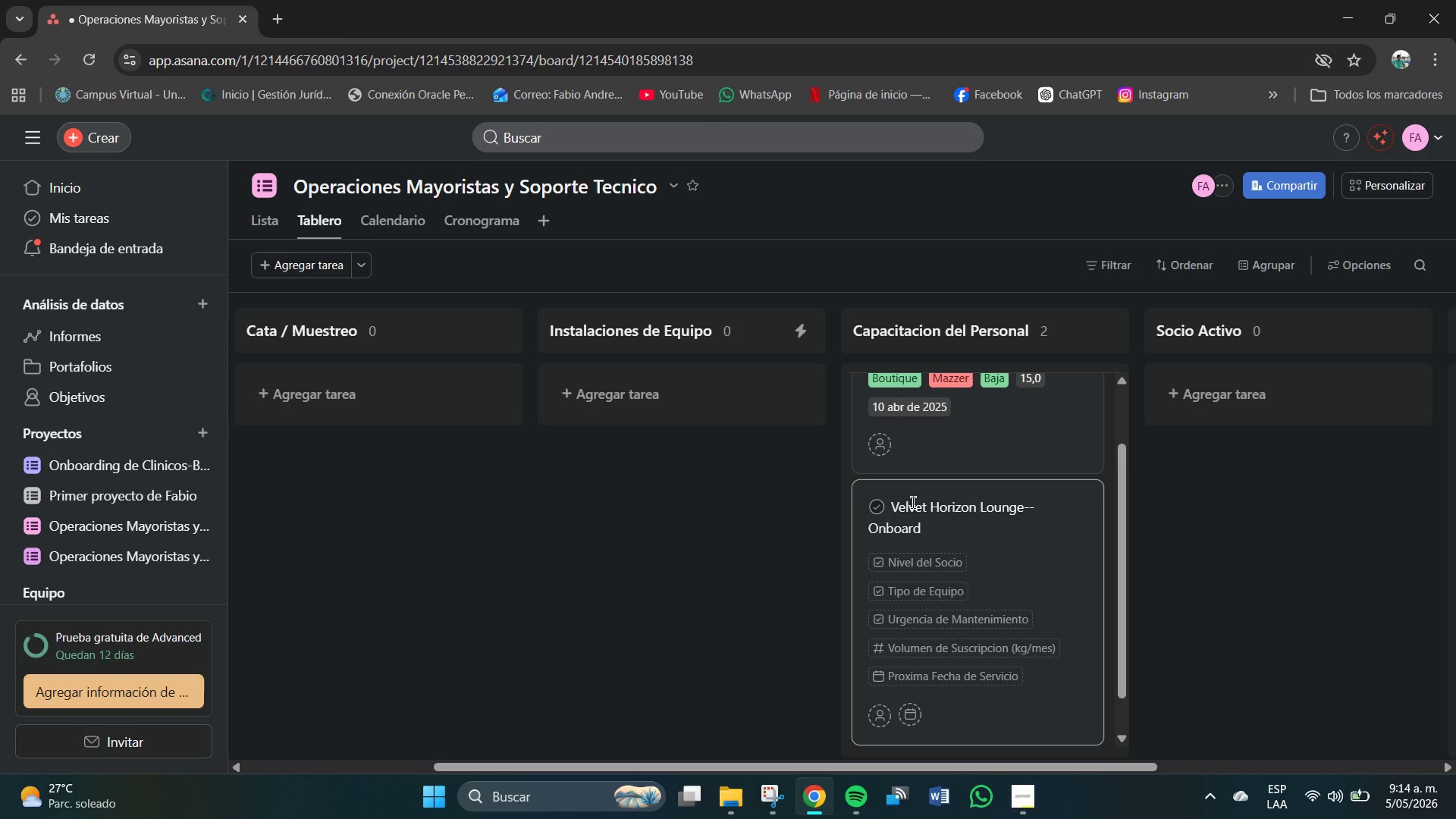 
scroll: coordinate [975, 522], scroll_direction: none, amount: 0.0
 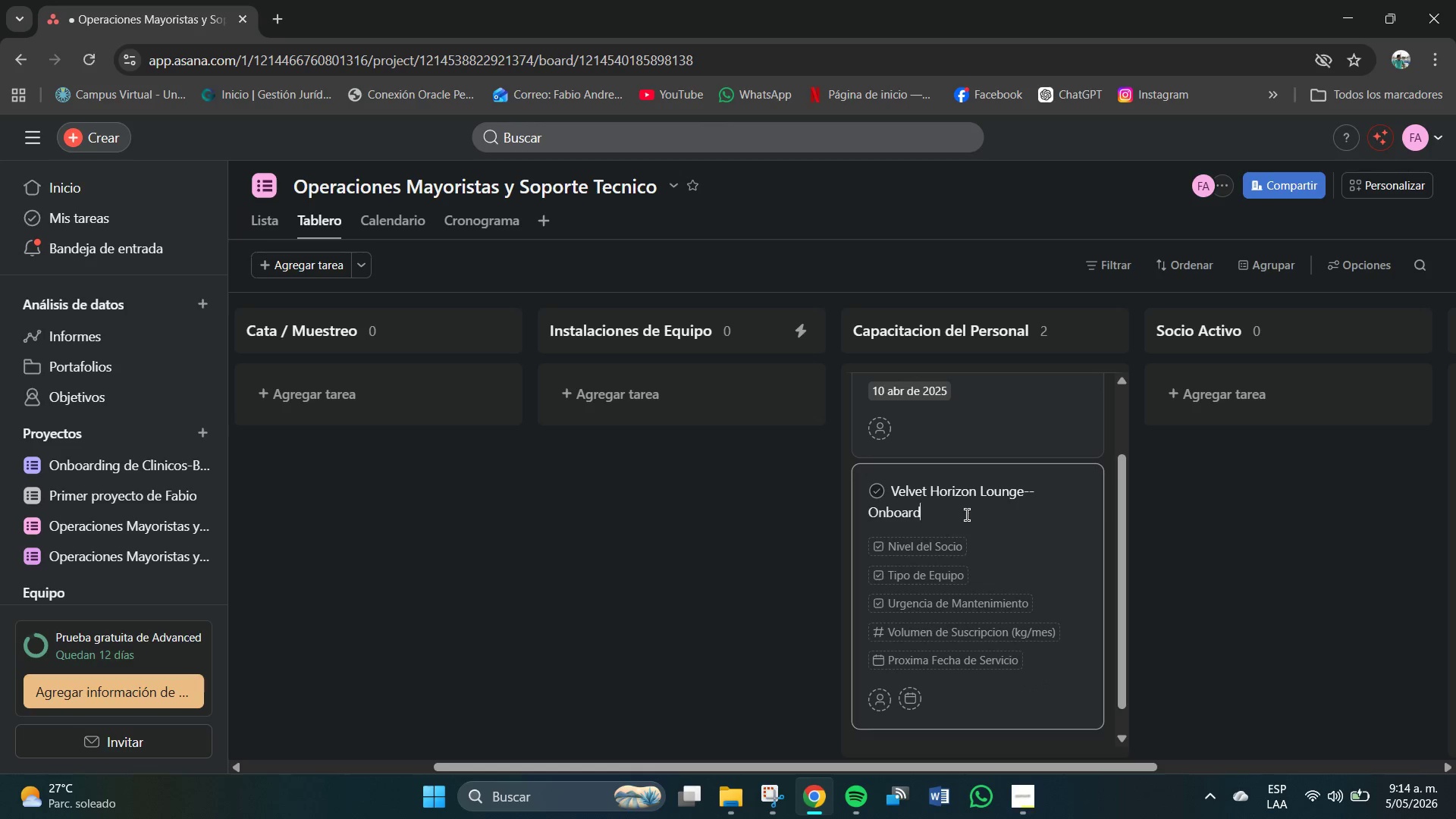 
type(ingKB90)
 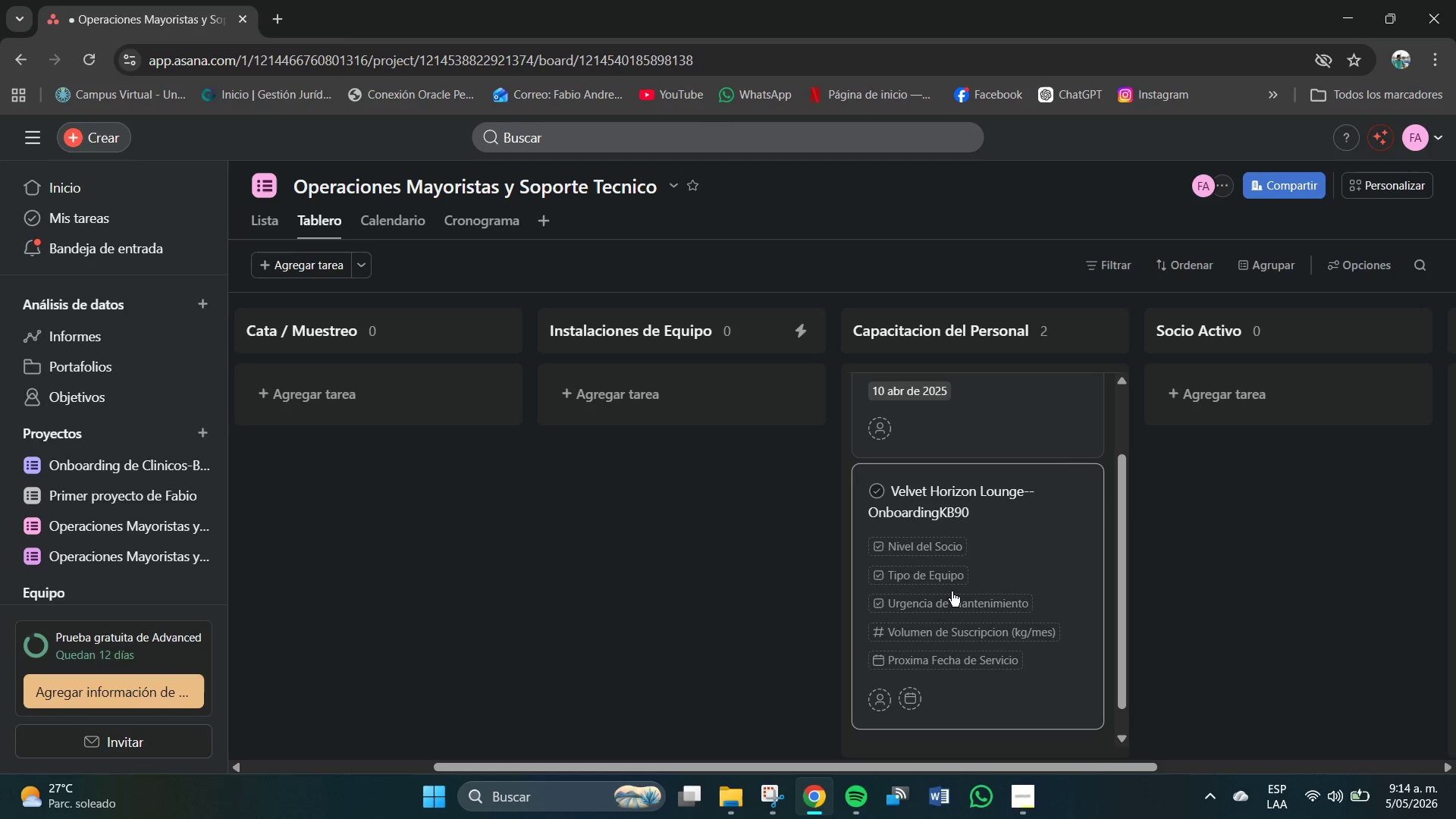 
left_click([922, 553])
 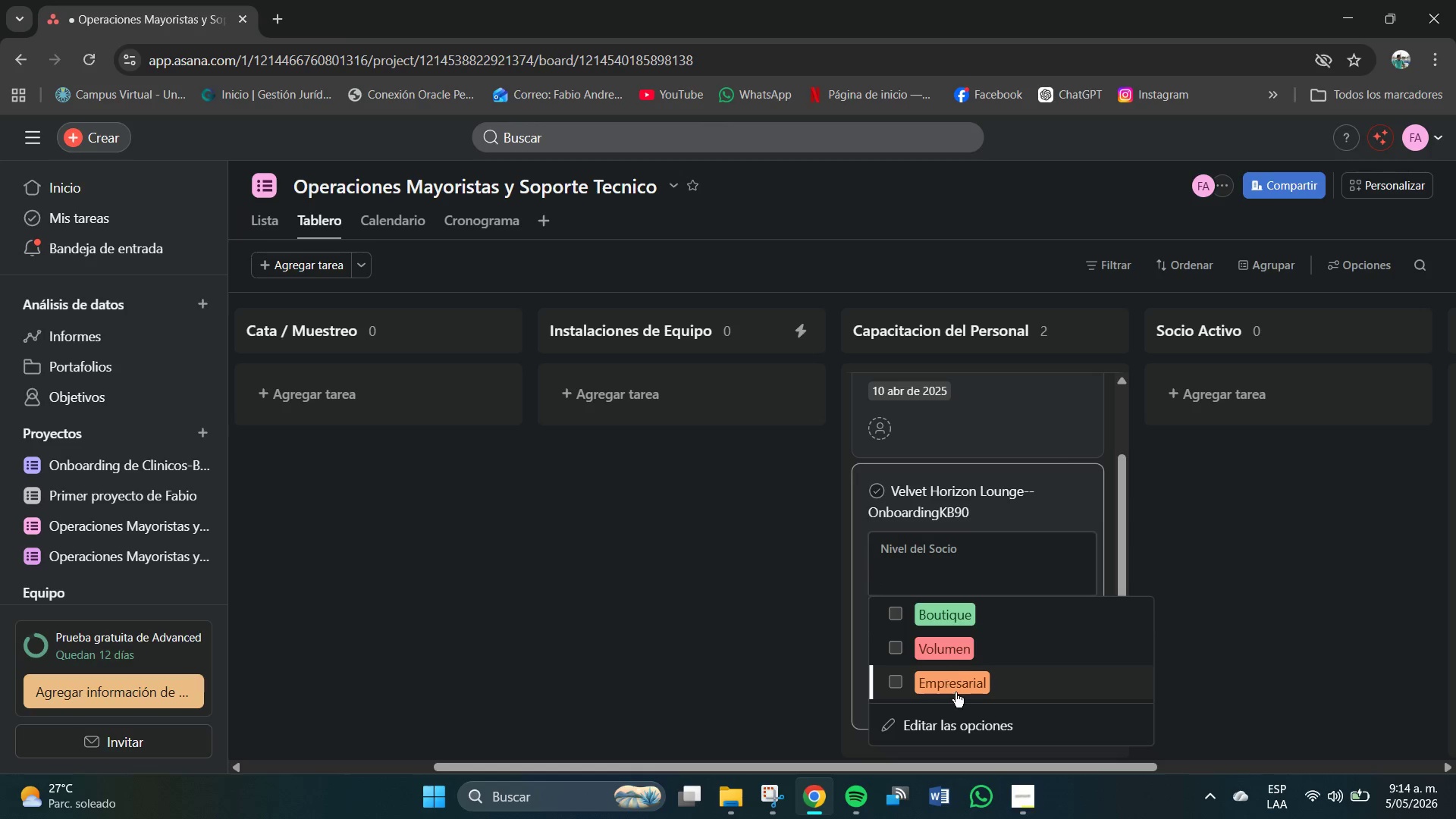 
left_click([949, 680])
 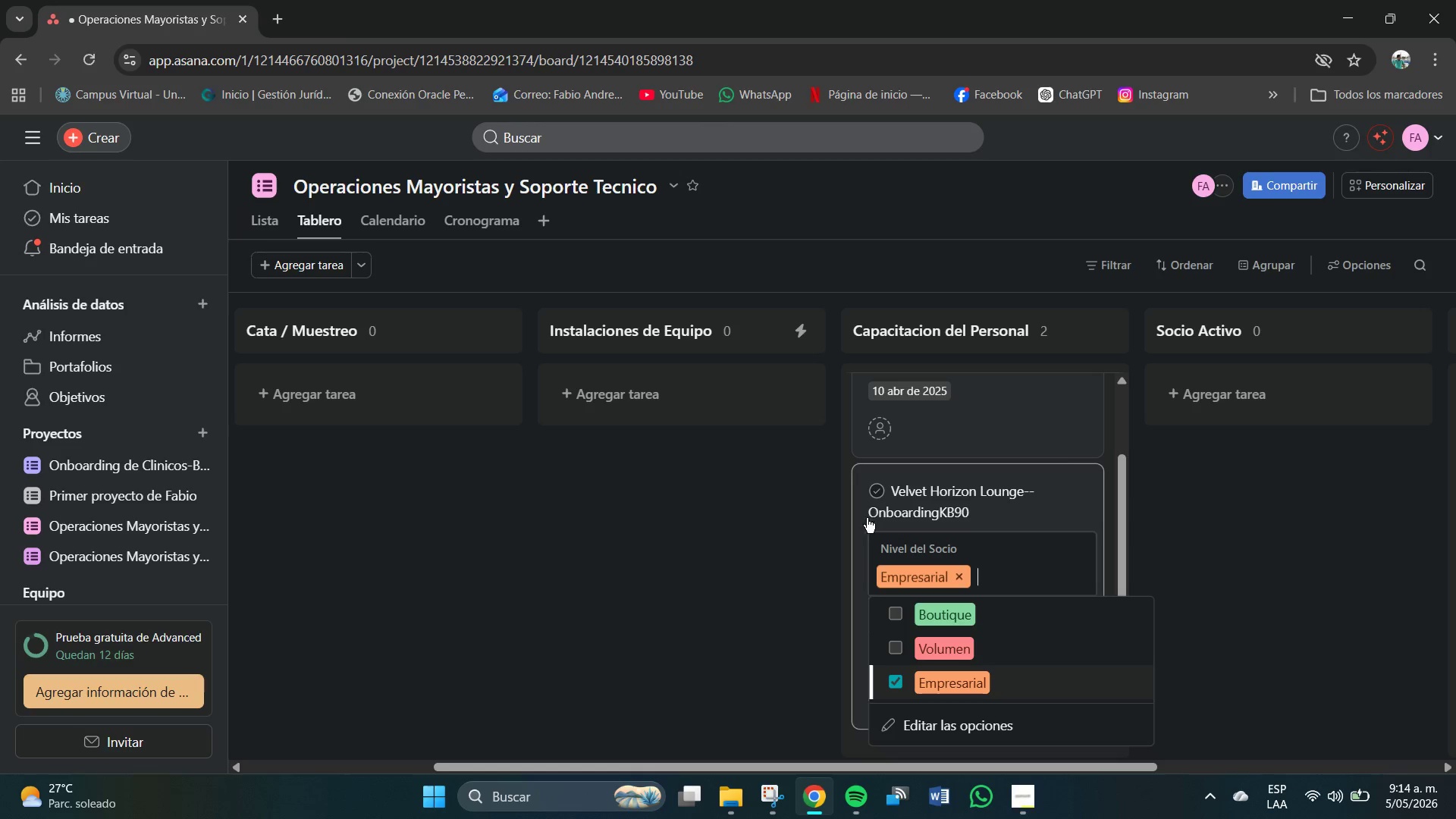 
left_click([855, 513])
 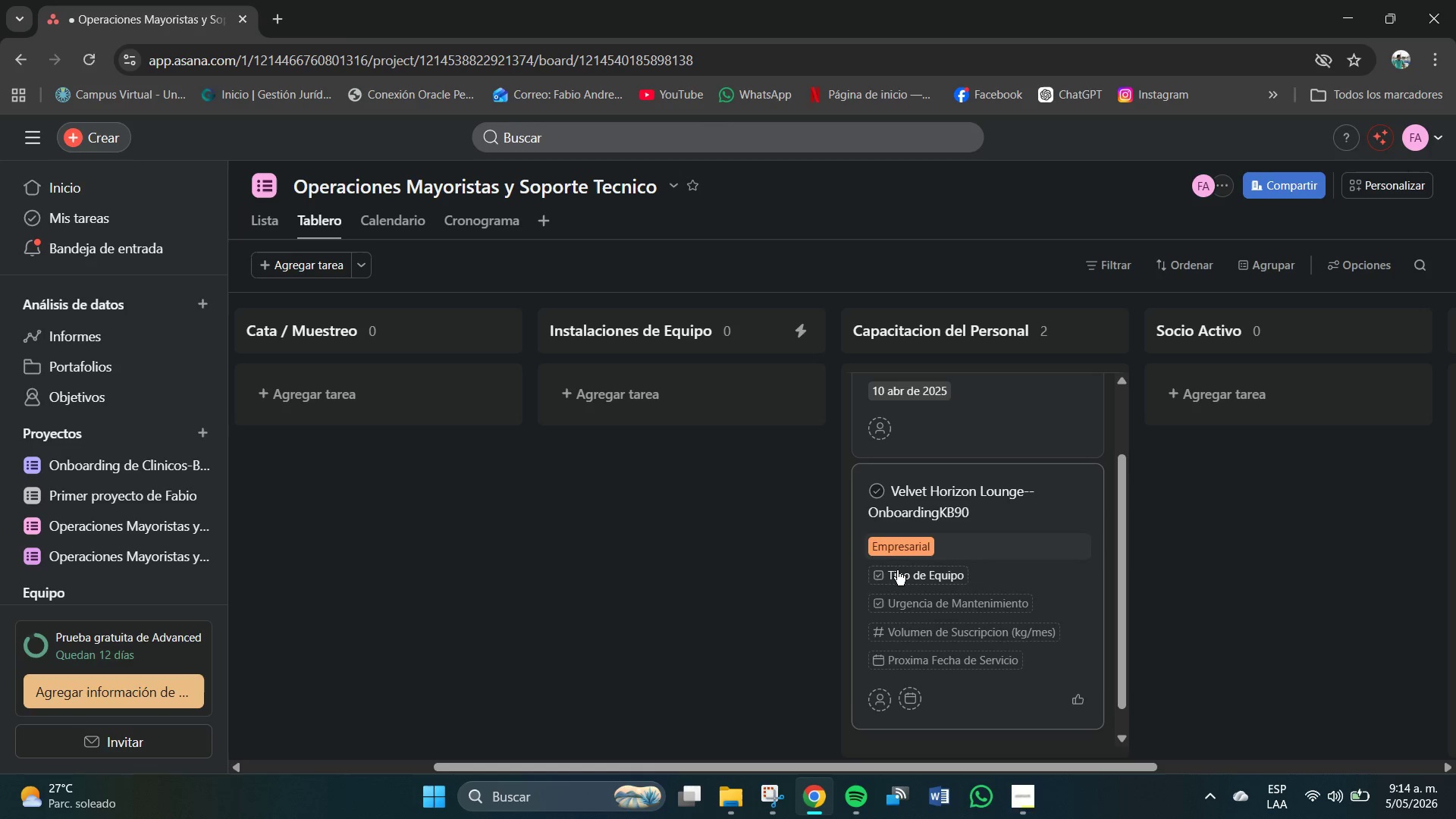 
left_click([899, 571])
 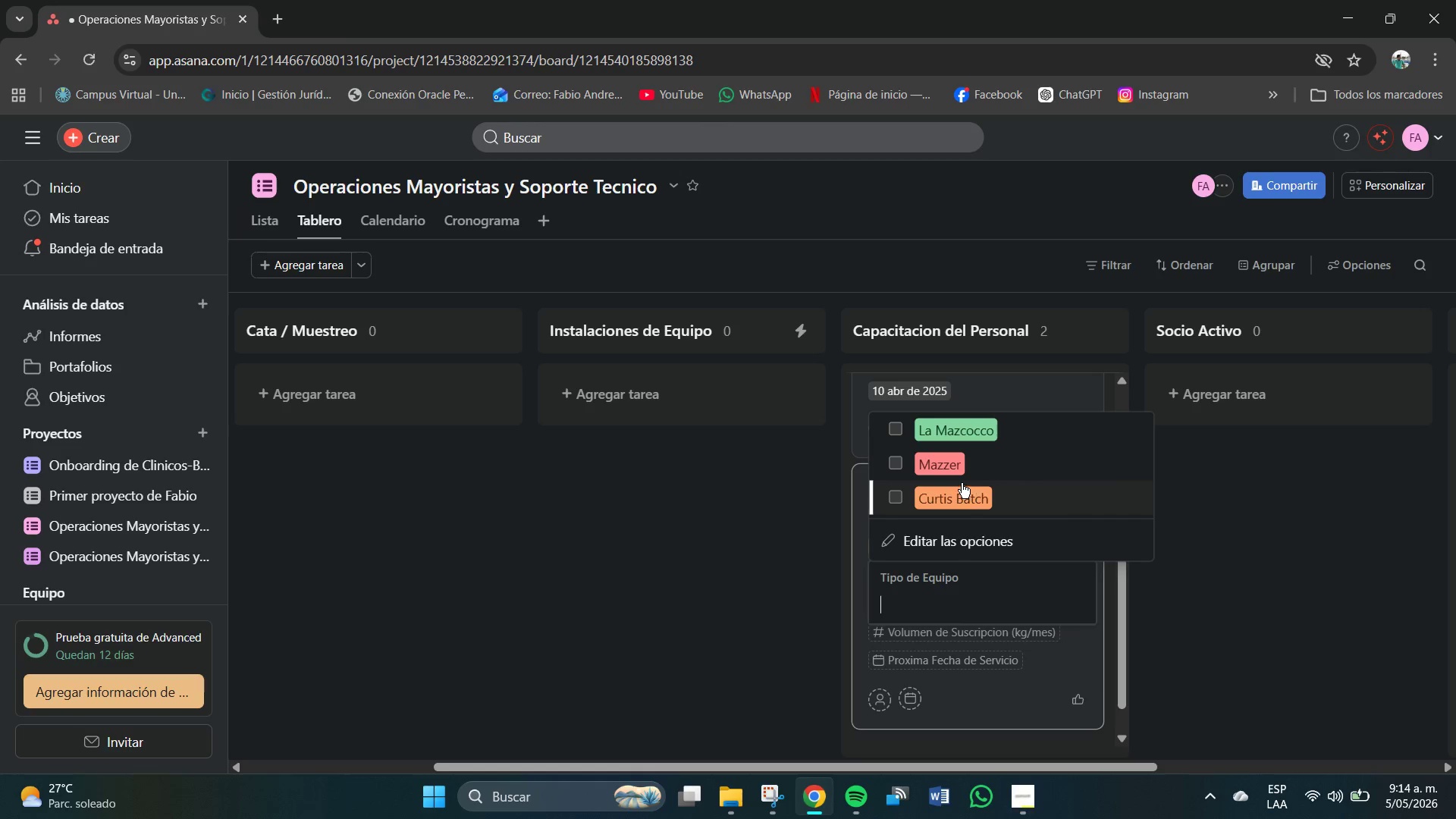 
left_click([952, 429])
 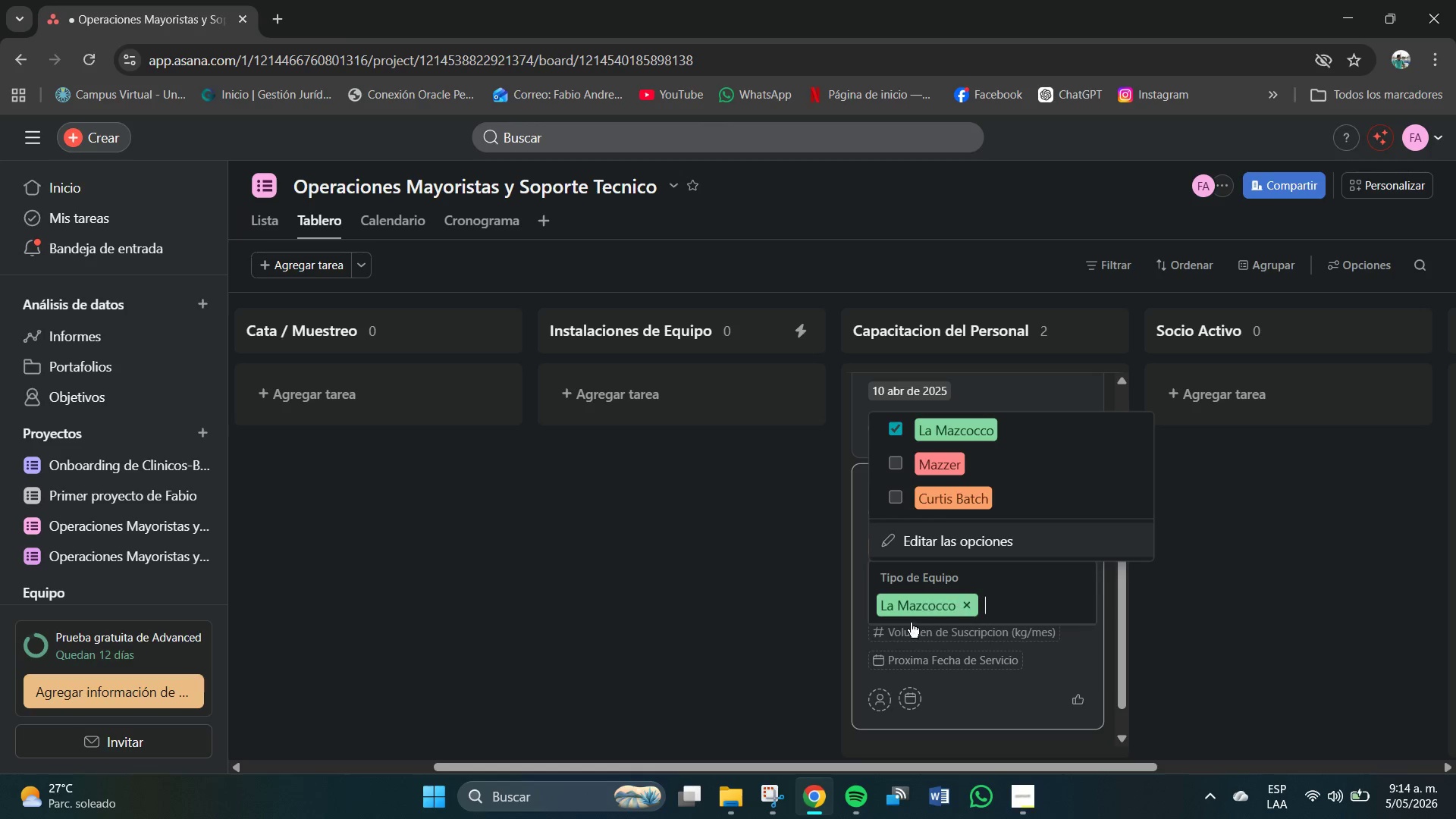 
left_click([914, 631])
 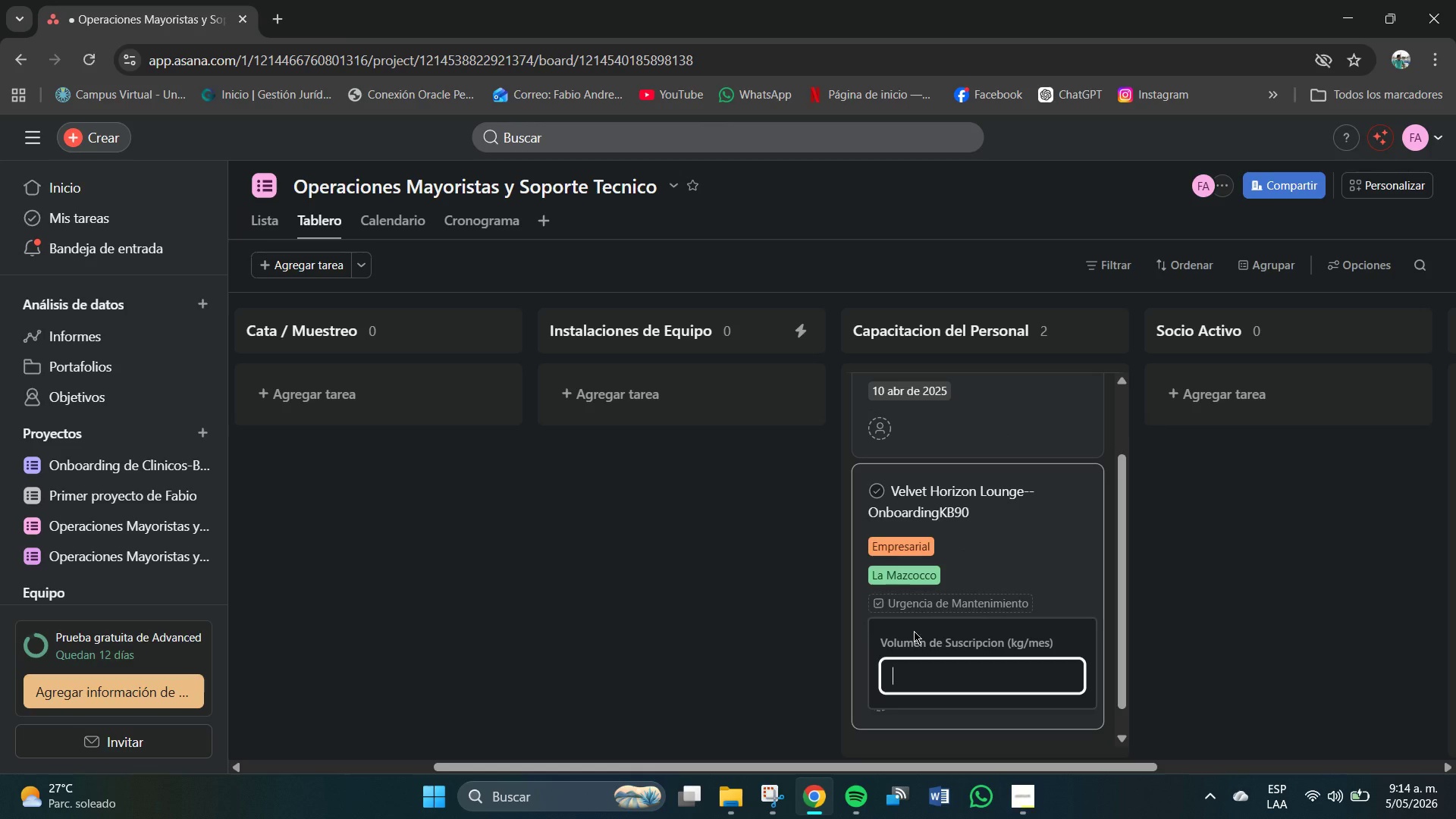 
key(Numpad1)
 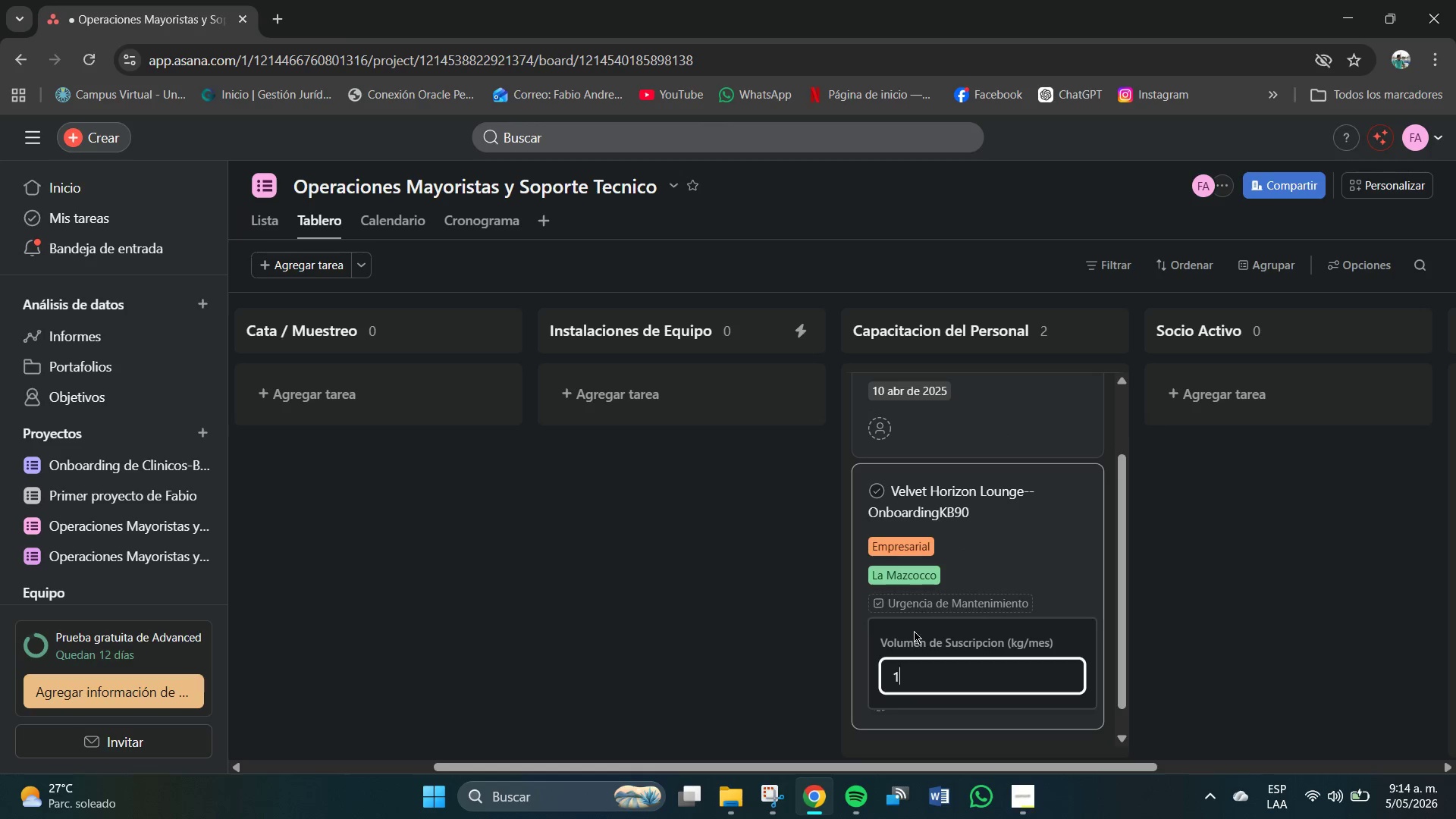 
key(Numpad4)
 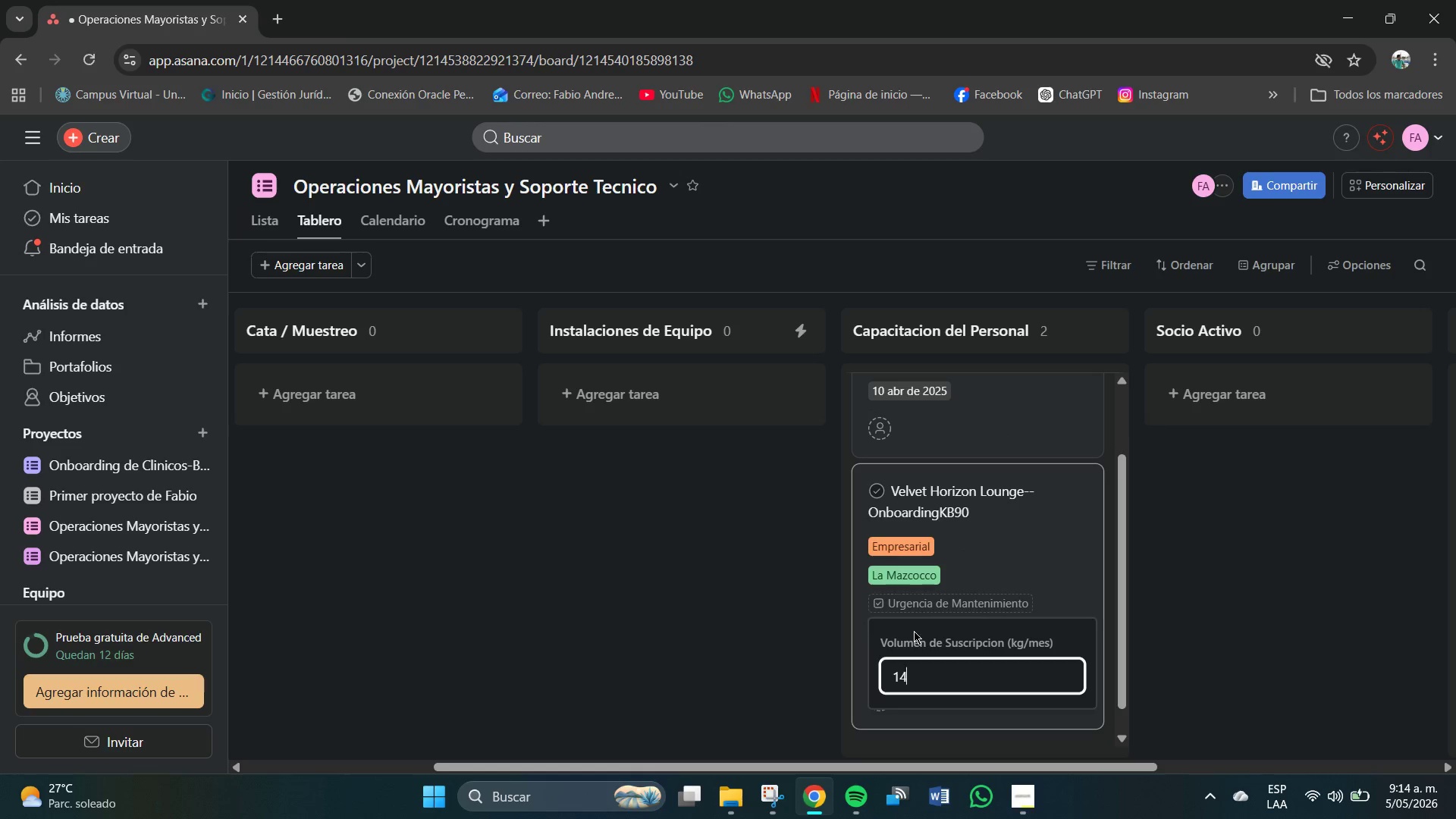 
key(Numpad0)
 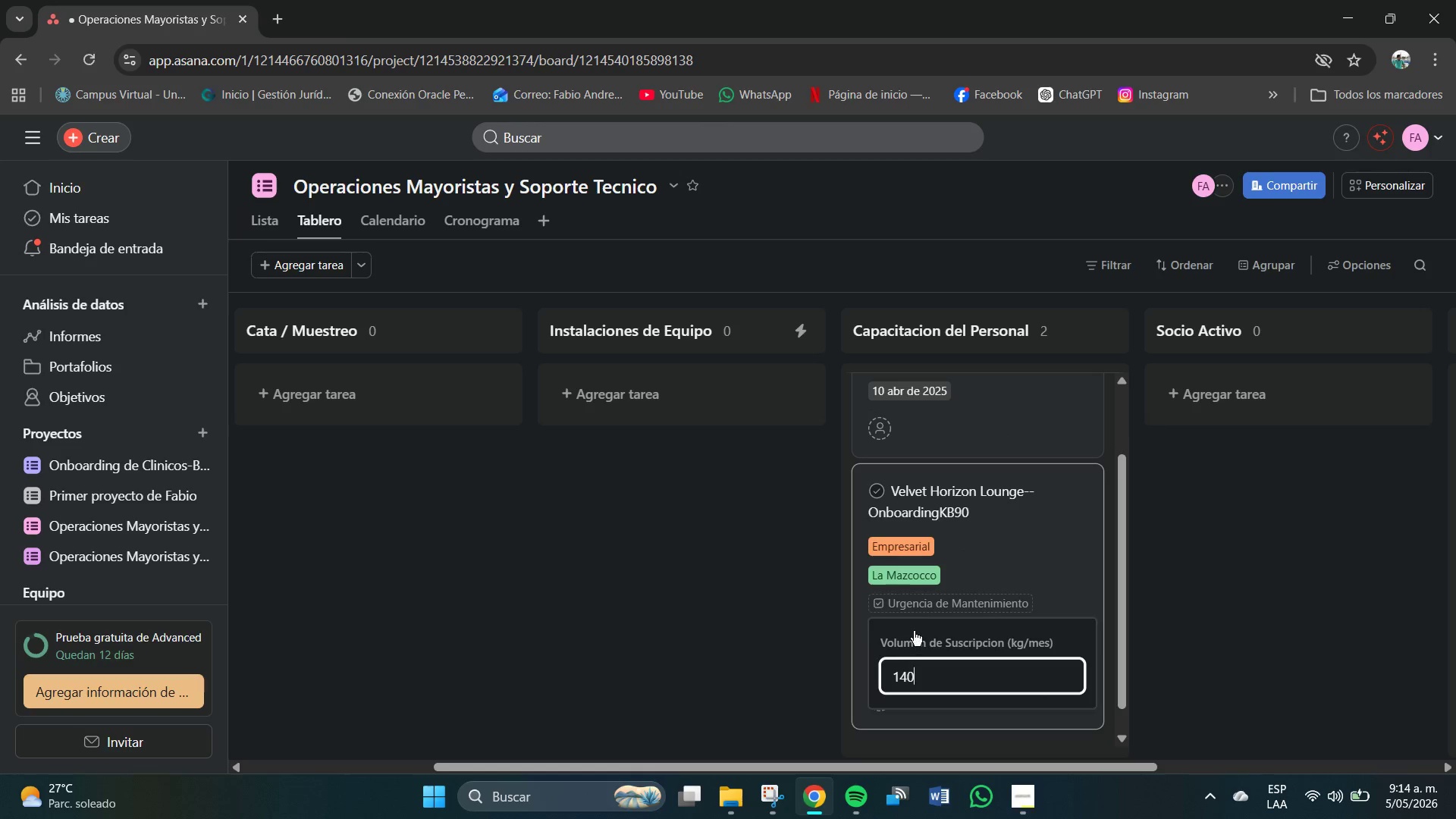 
key(NumpadEnter)
 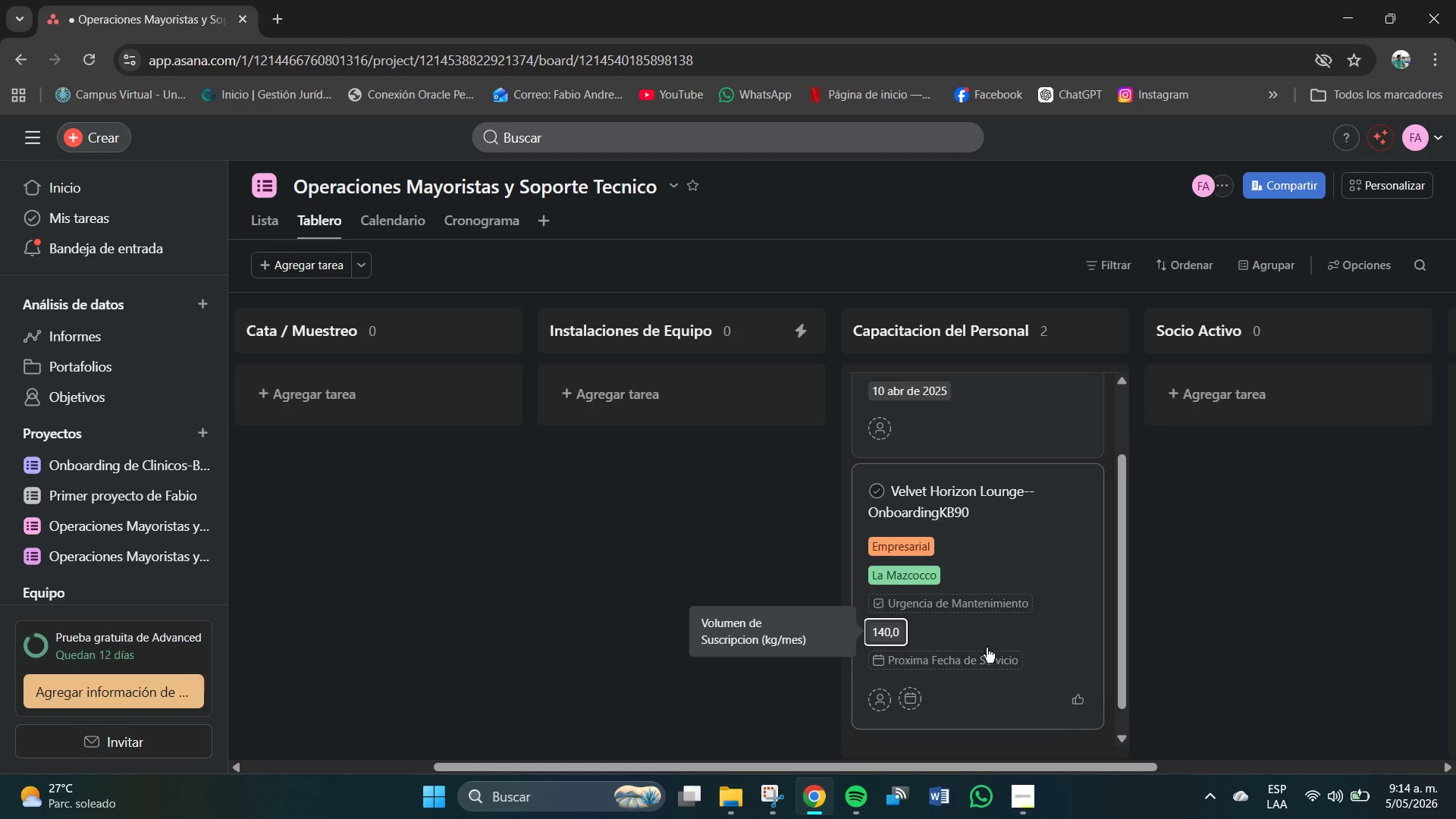 
left_click([978, 660])
 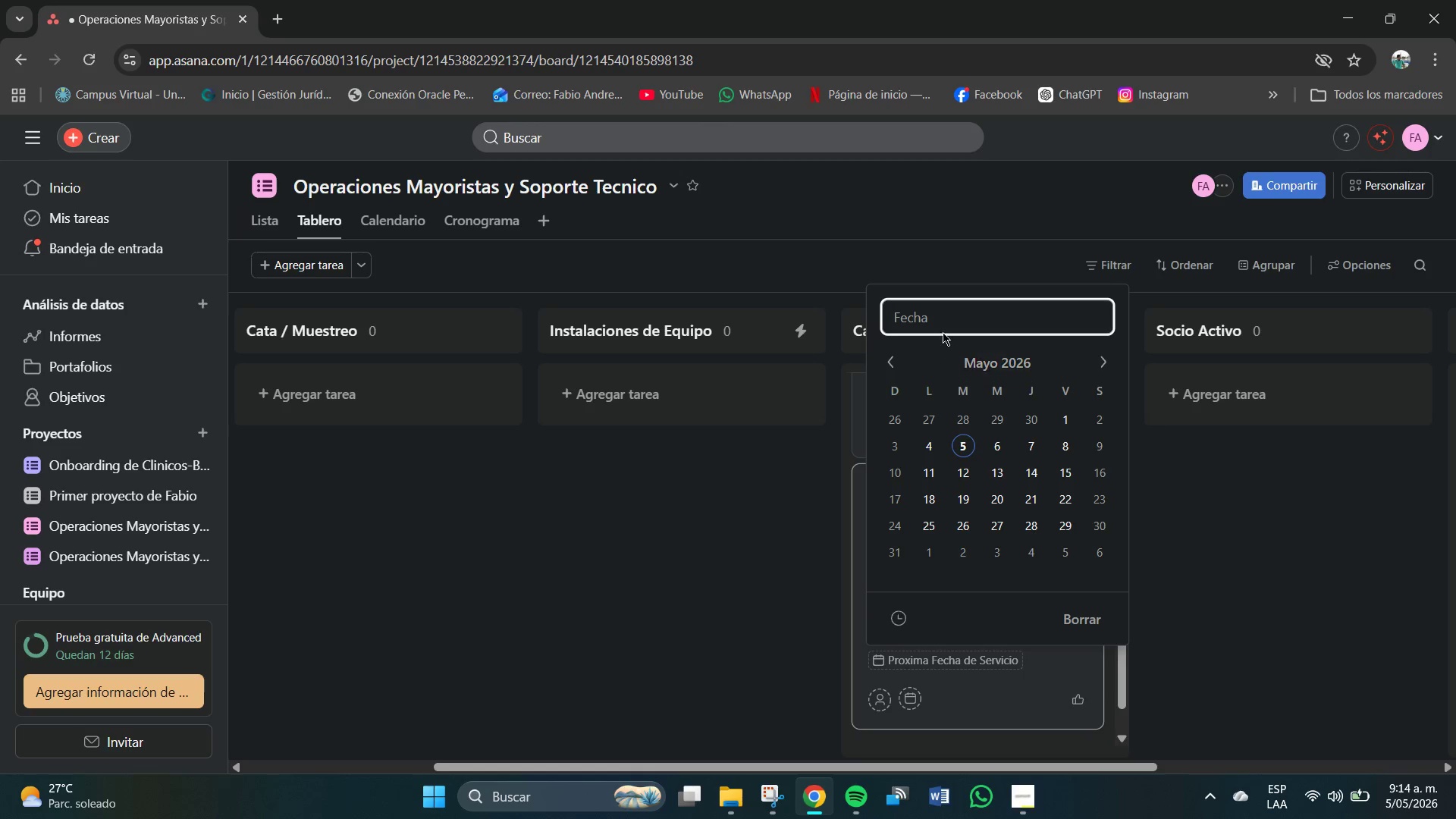 
key(Numpad2)
 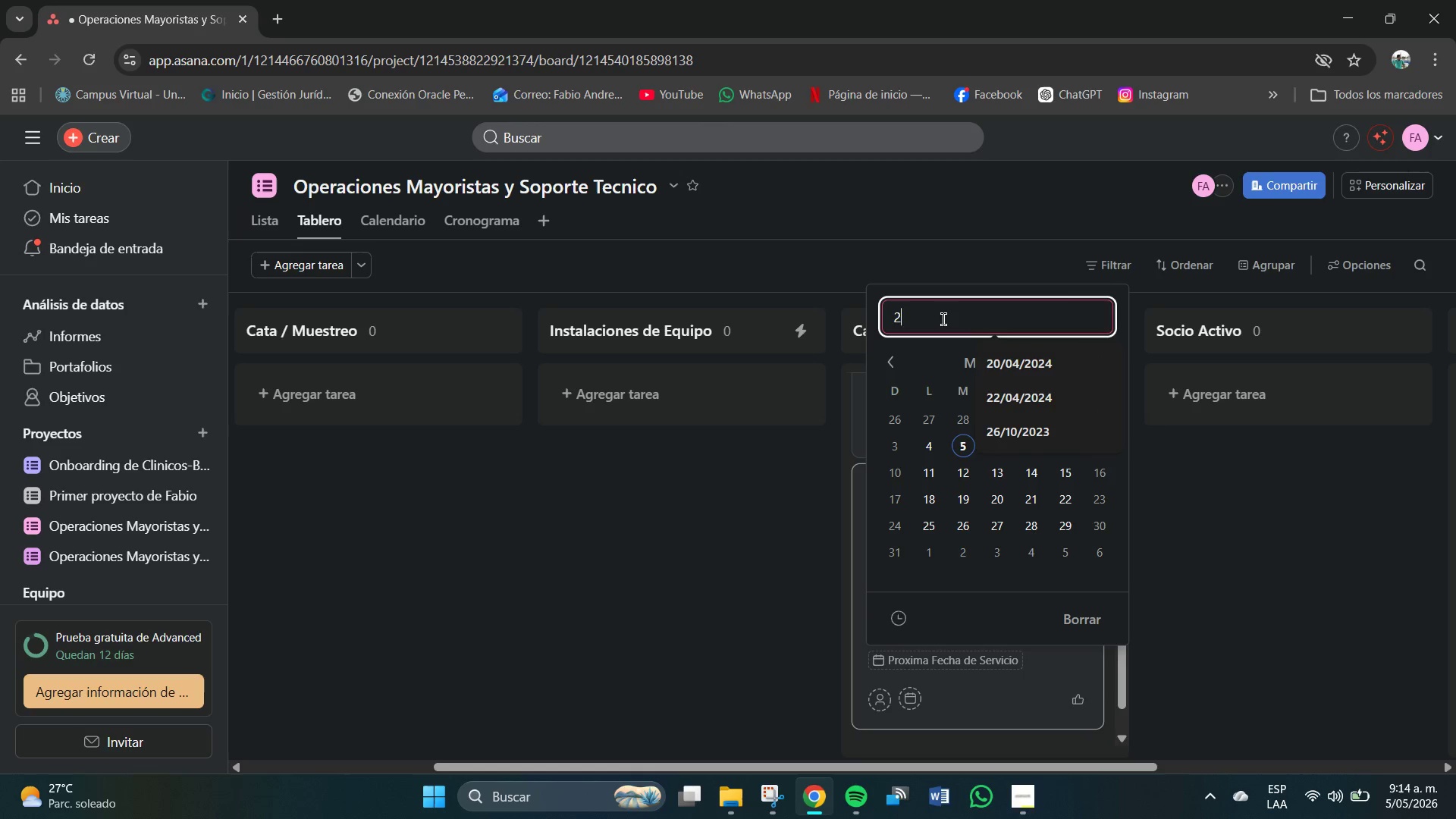 
key(Numpad8)
 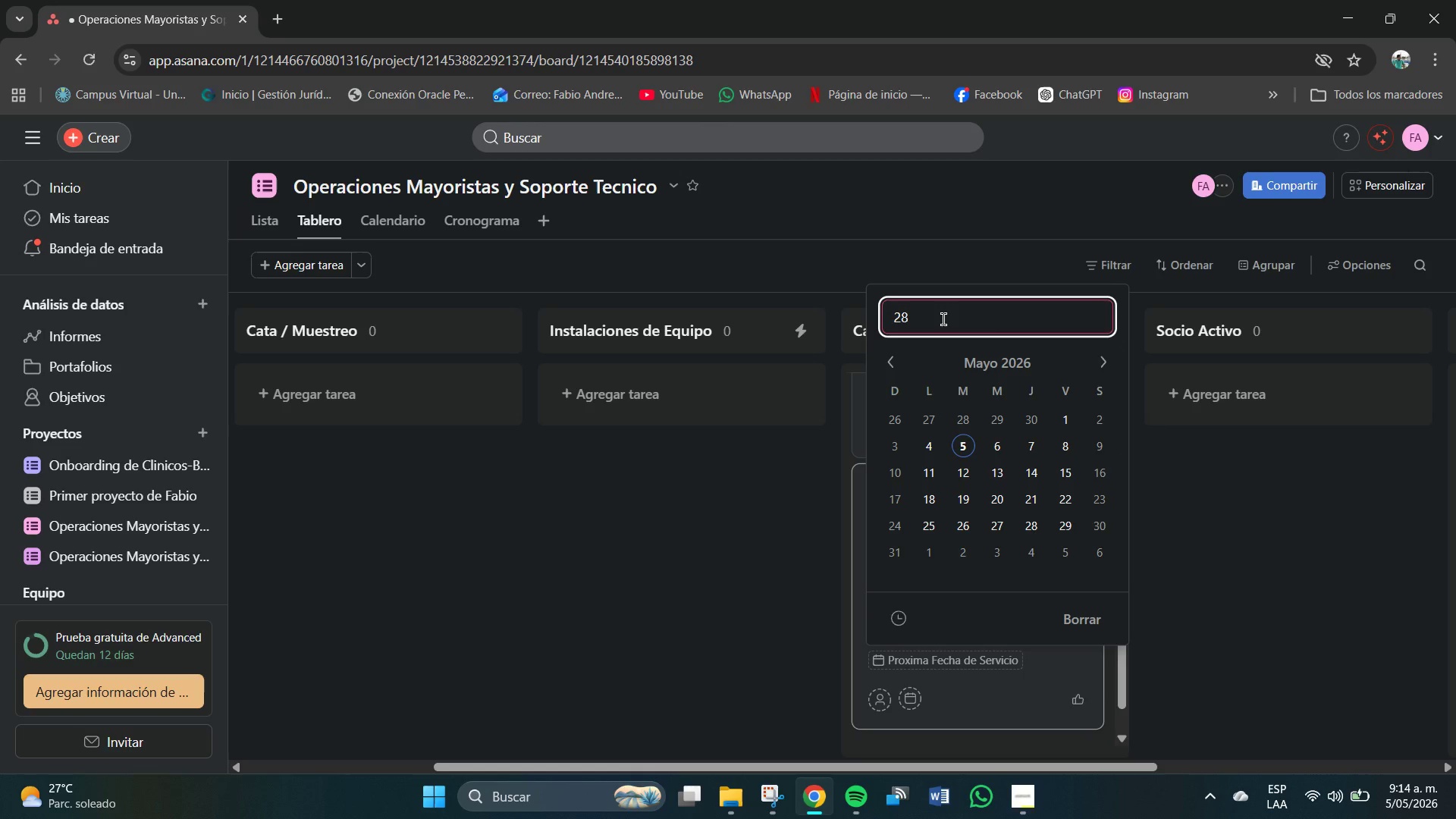 
key(Shift+7)
 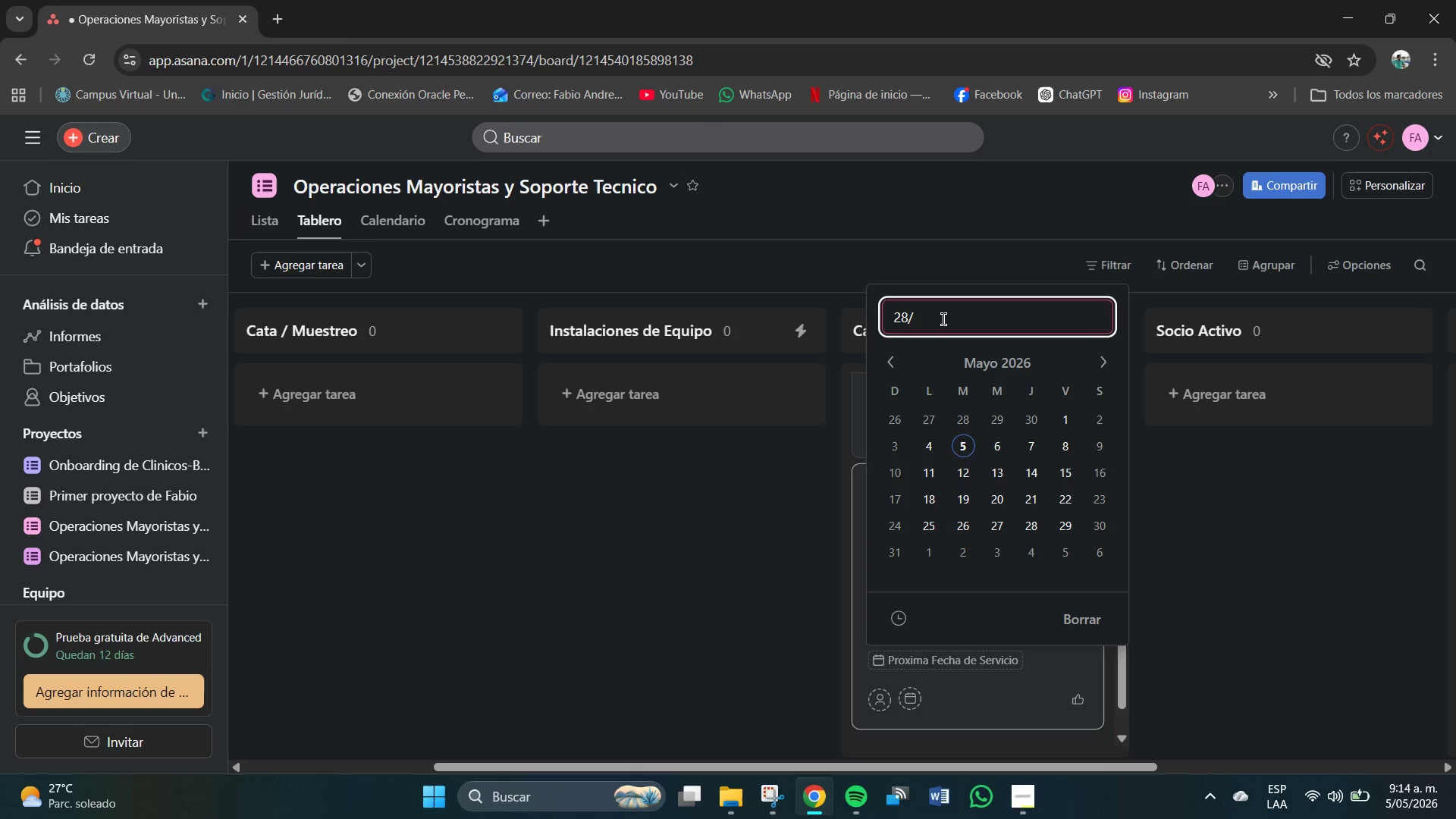 
key(Numpad0)
 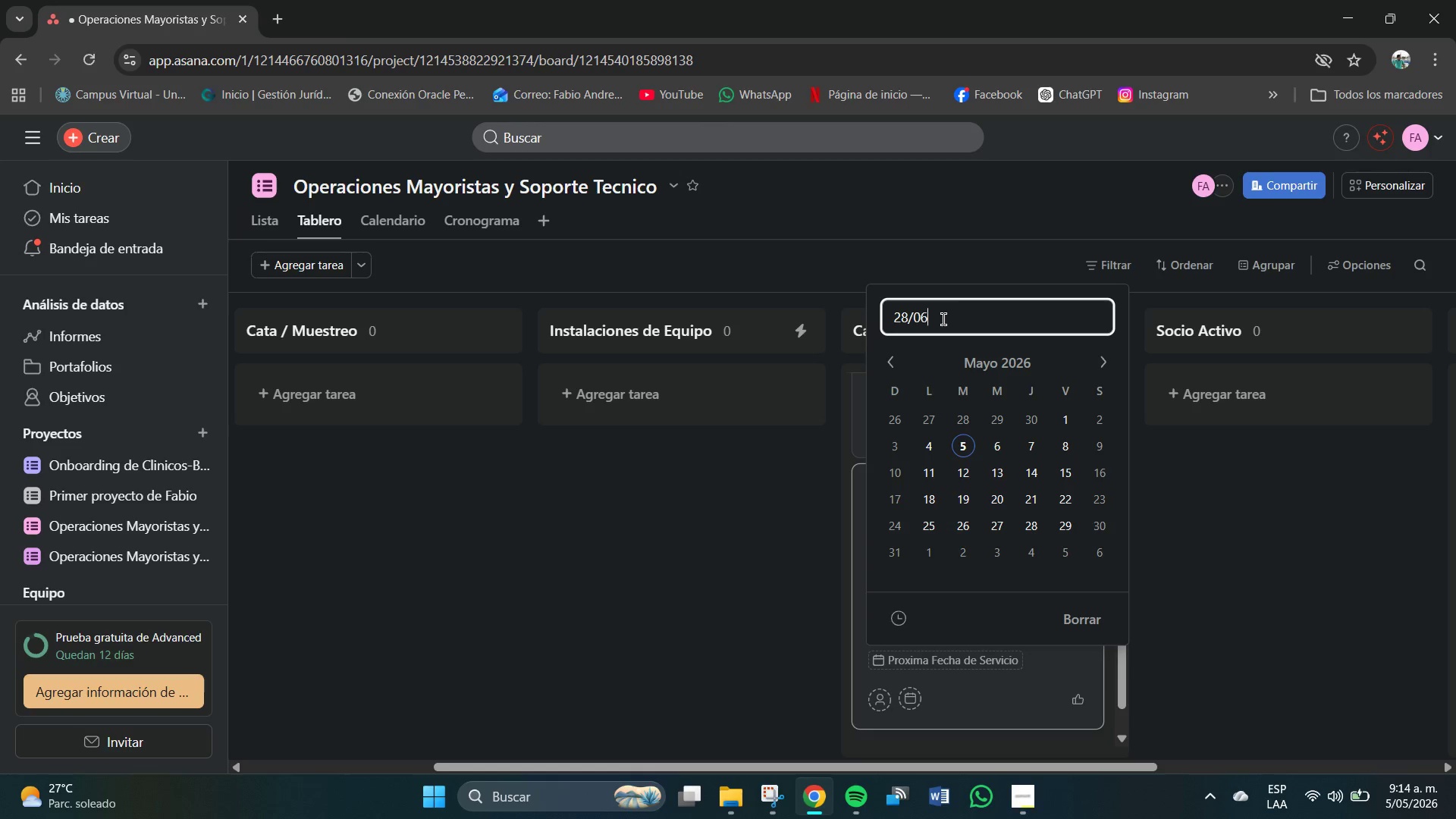 
key(Numpad6)
 